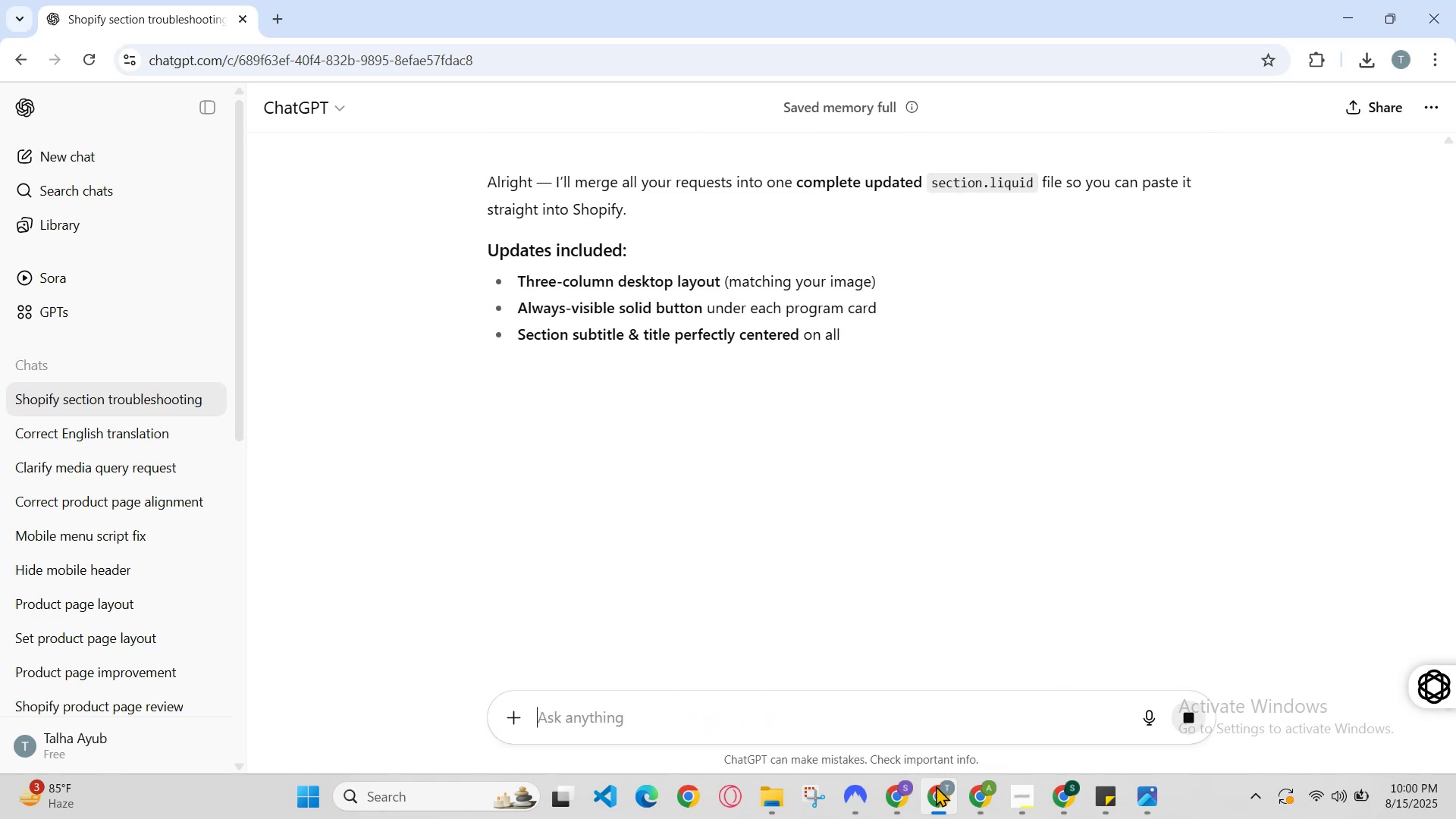 
left_click([939, 797])
 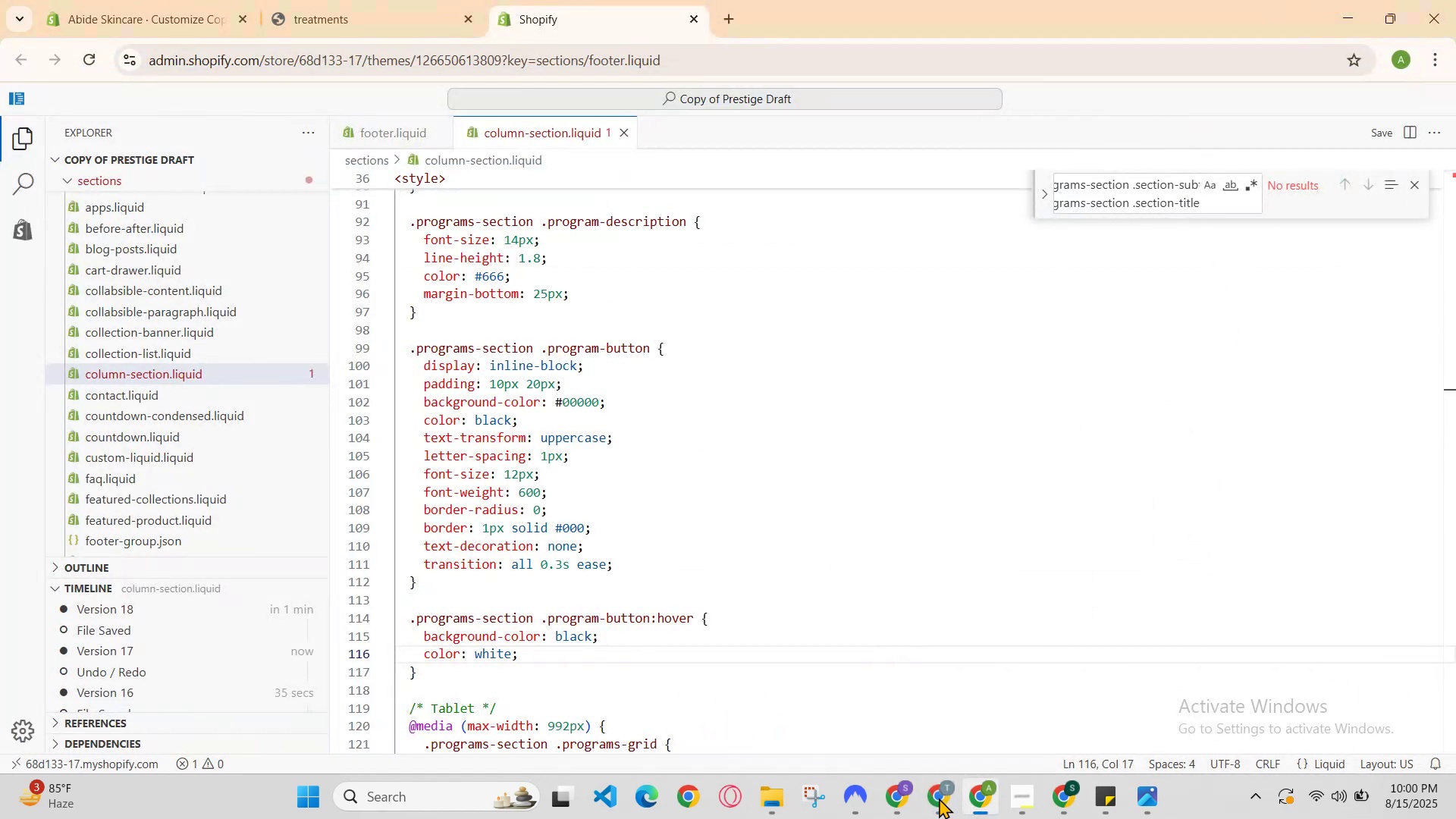 
scroll: coordinate [781, 564], scroll_direction: down, amount: 3.0
 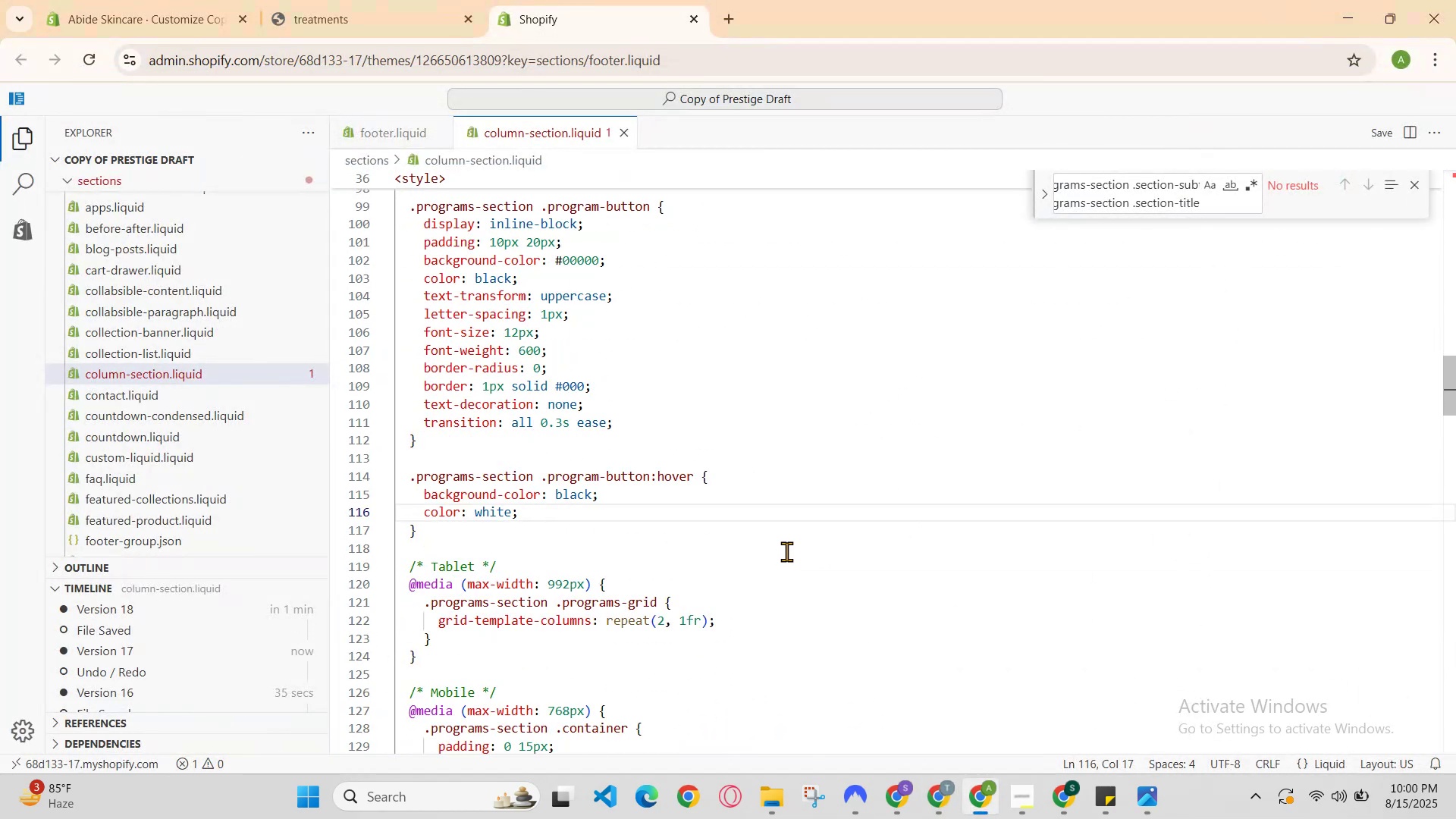 
scroll: coordinate [792, 543], scroll_direction: up, amount: 4.0
 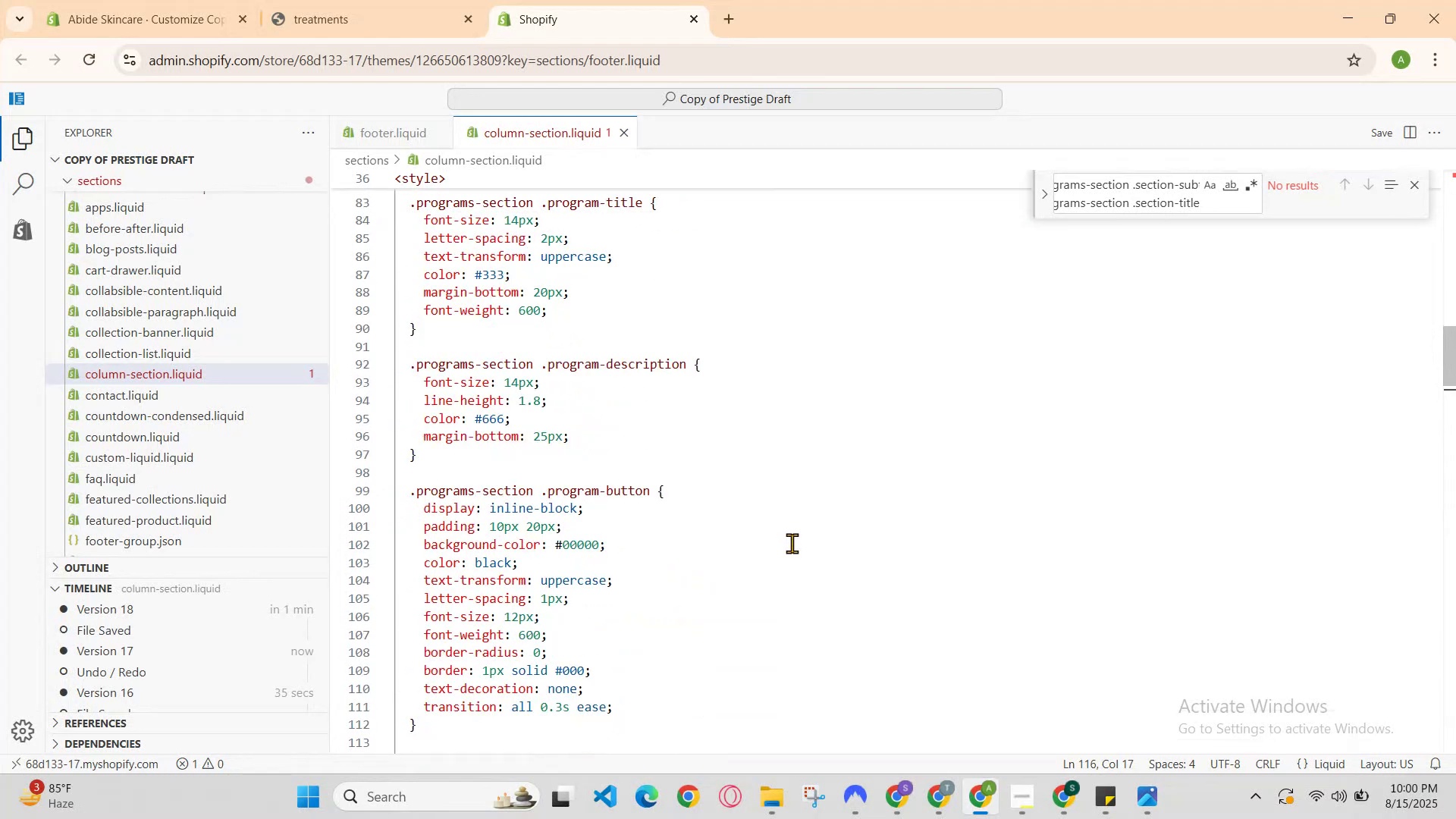 
scroll: coordinate [808, 536], scroll_direction: down, amount: 13.0
 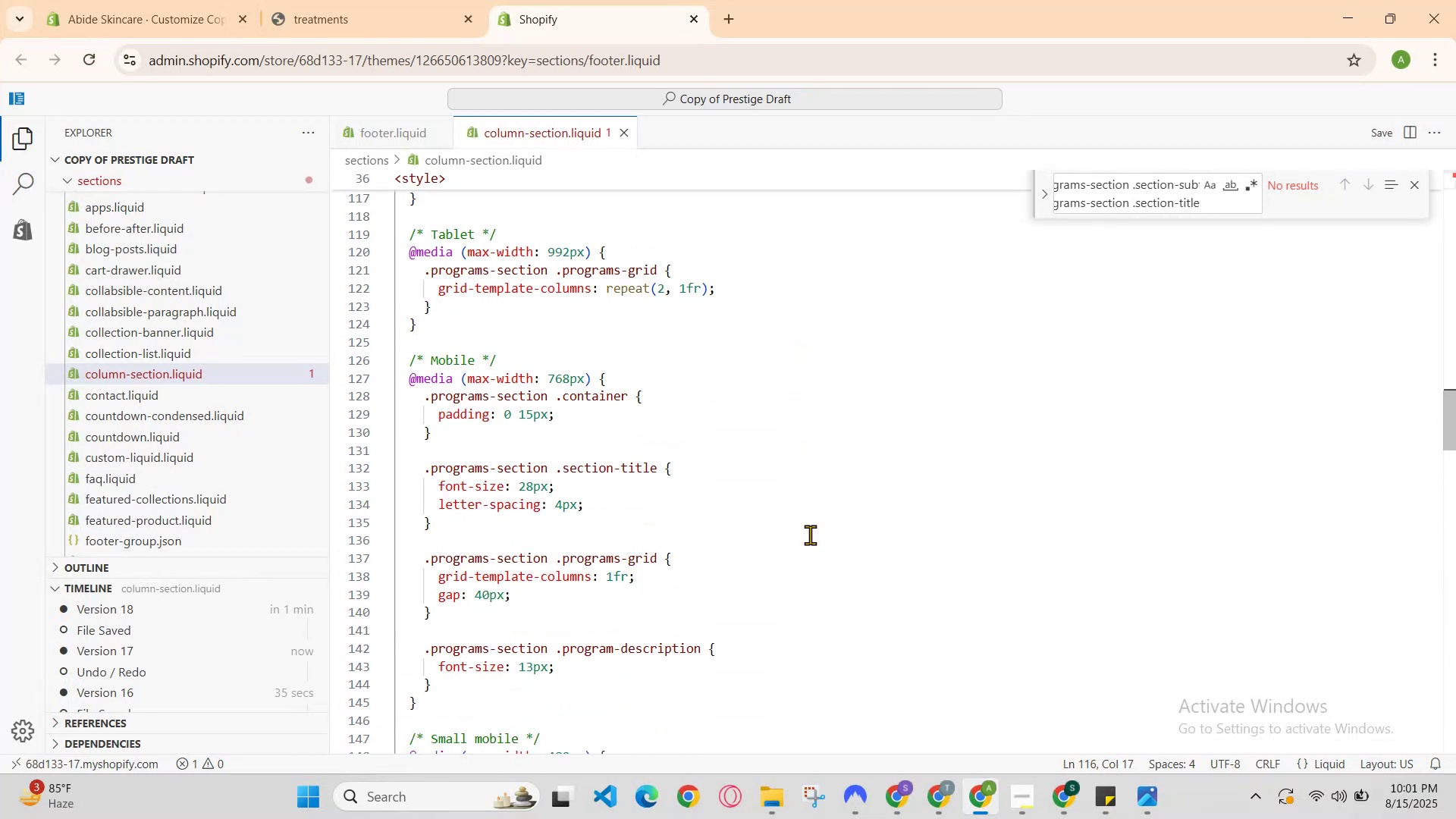 
scroll: coordinate [813, 526], scroll_direction: up, amount: 11.0
 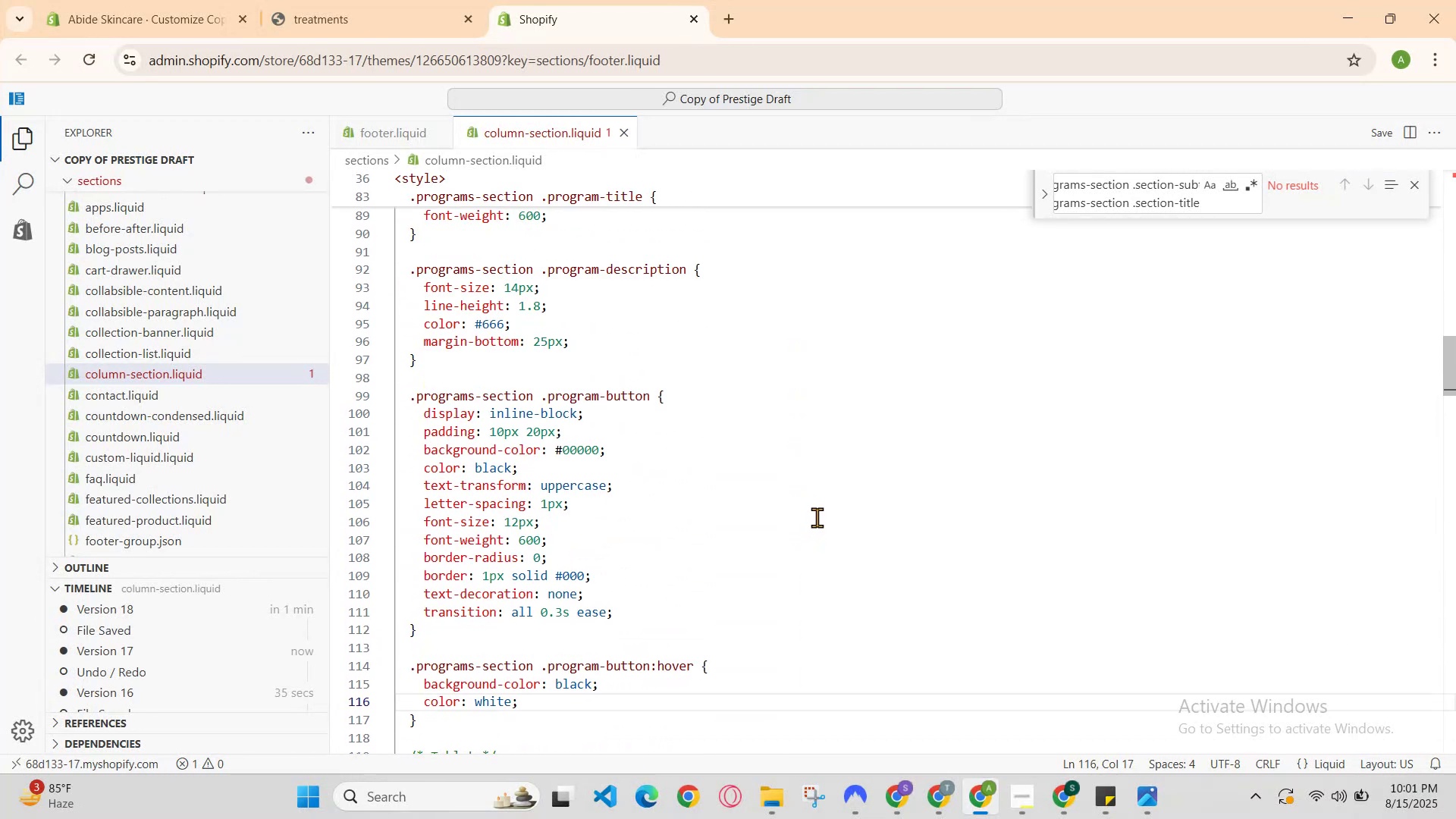 
scroll: coordinate [823, 507], scroll_direction: down, amount: 1.0
 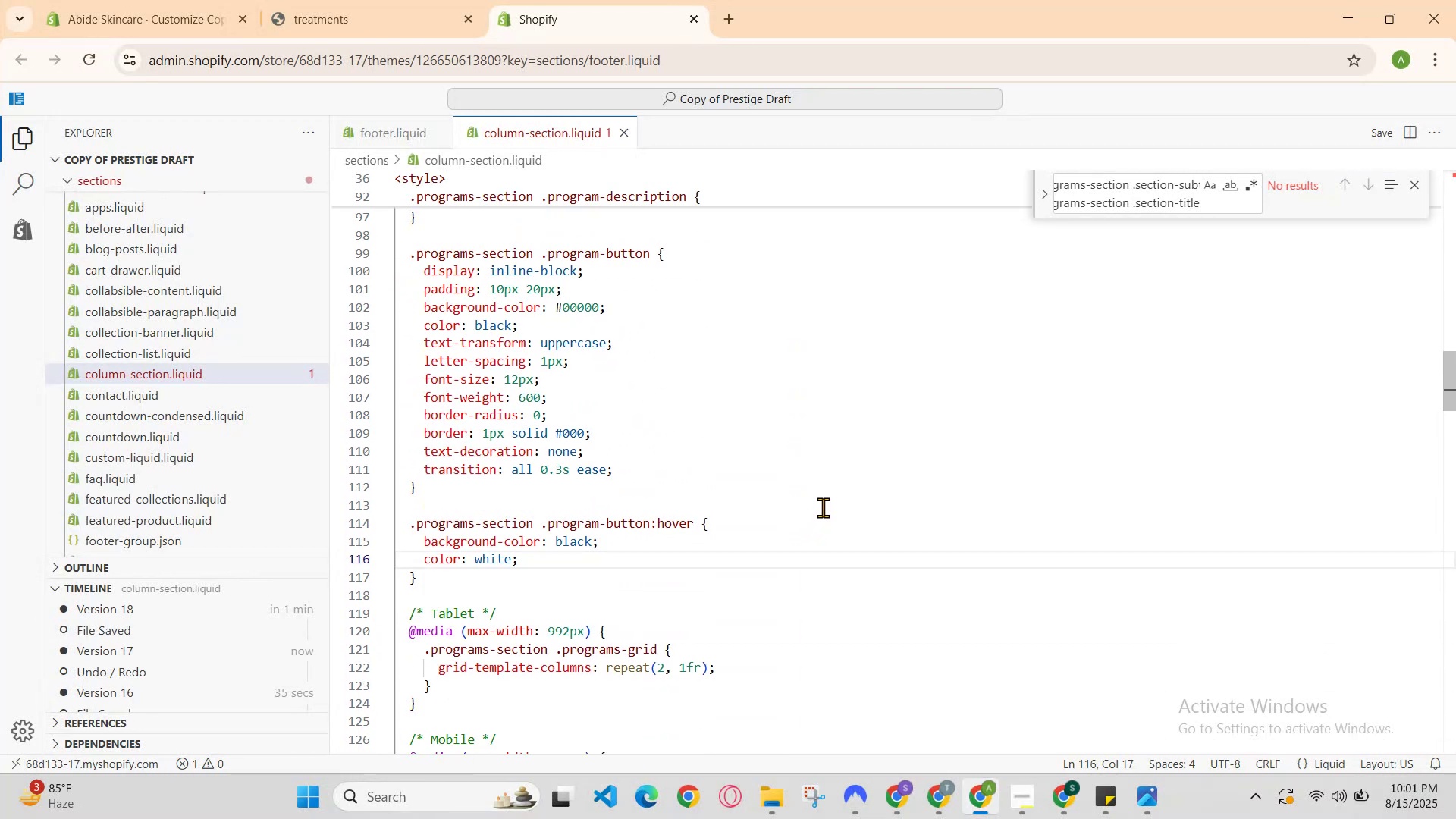 
scroll: coordinate [824, 506], scroll_direction: up, amount: 4.0
 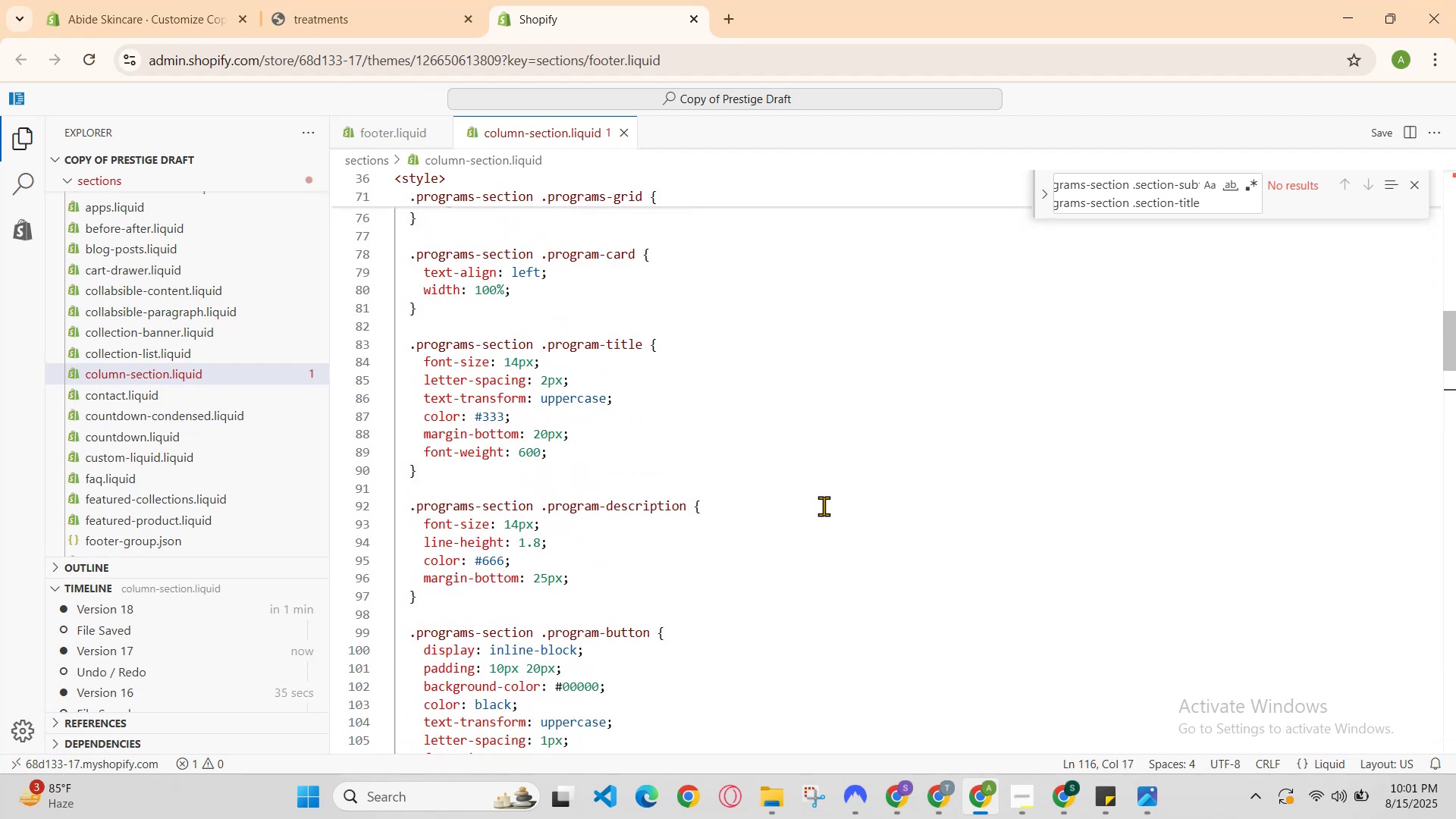 
scroll: coordinate [824, 506], scroll_direction: none, amount: 0.0
 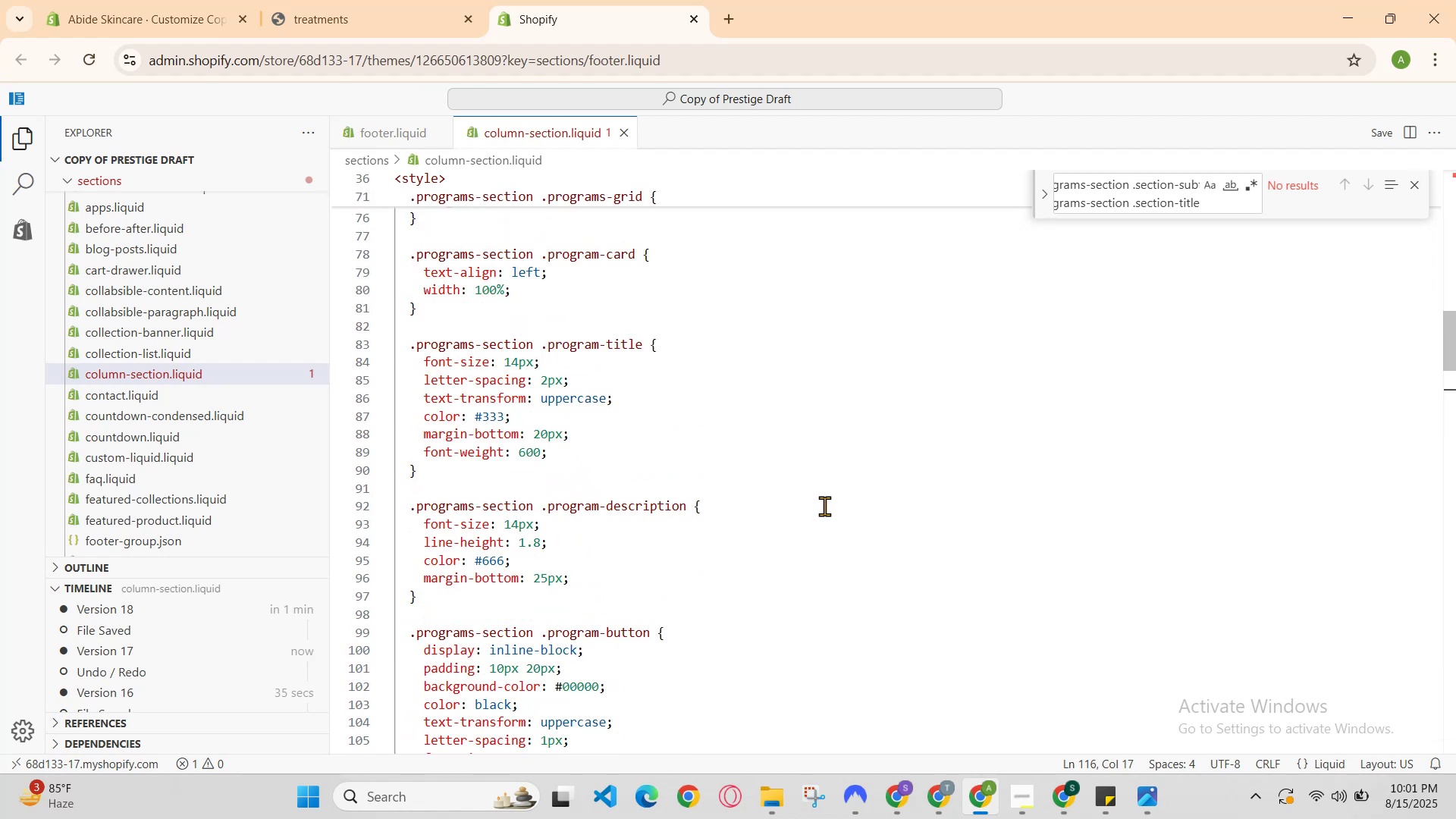 
scroll: coordinate [824, 506], scroll_direction: down, amount: 2.0
 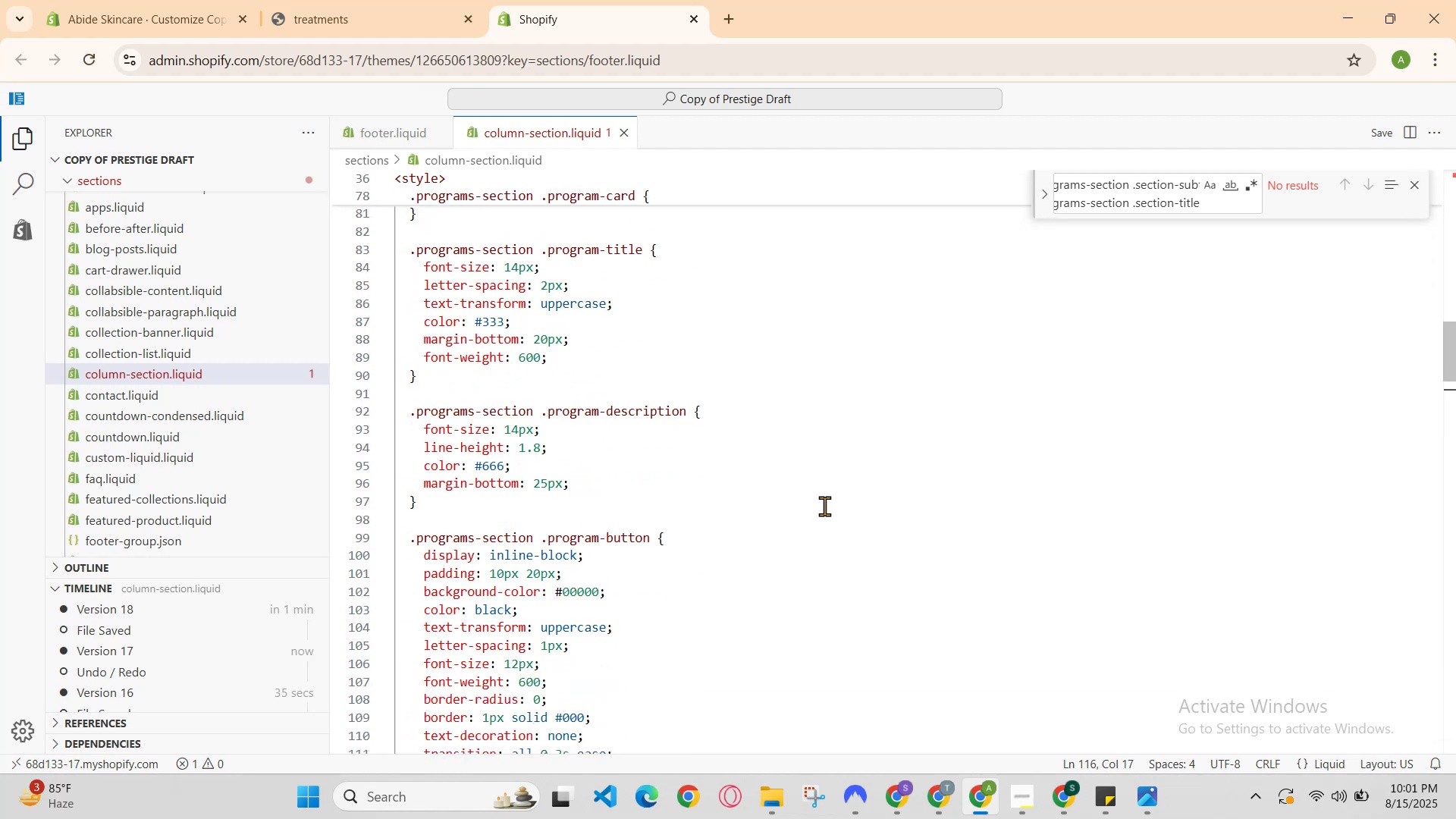 
scroll: coordinate [831, 503], scroll_direction: up, amount: 4.0
 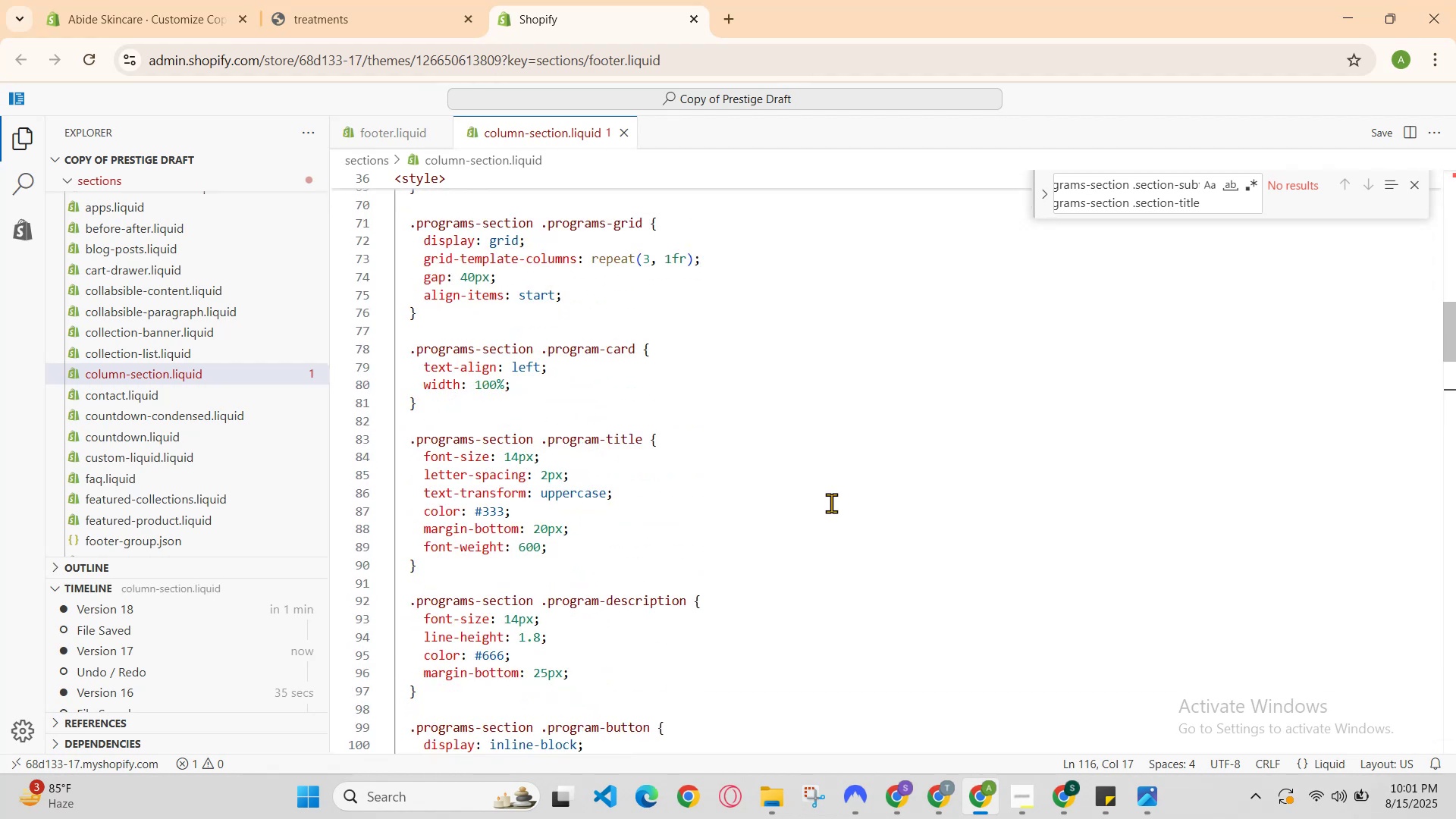 
scroll: coordinate [831, 503], scroll_direction: none, amount: 0.0
 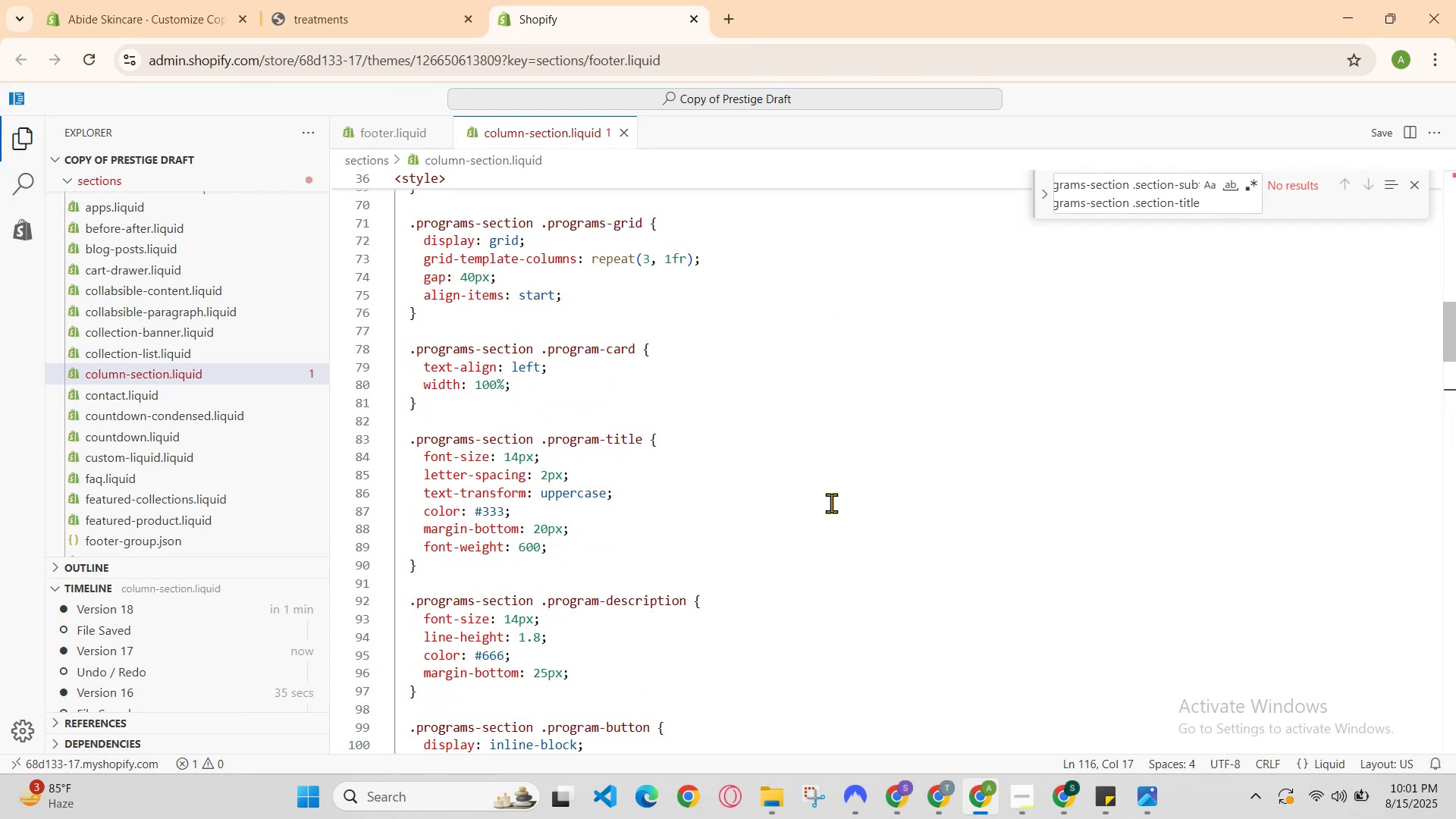 
scroll: coordinate [835, 504], scroll_direction: down, amount: 5.0
 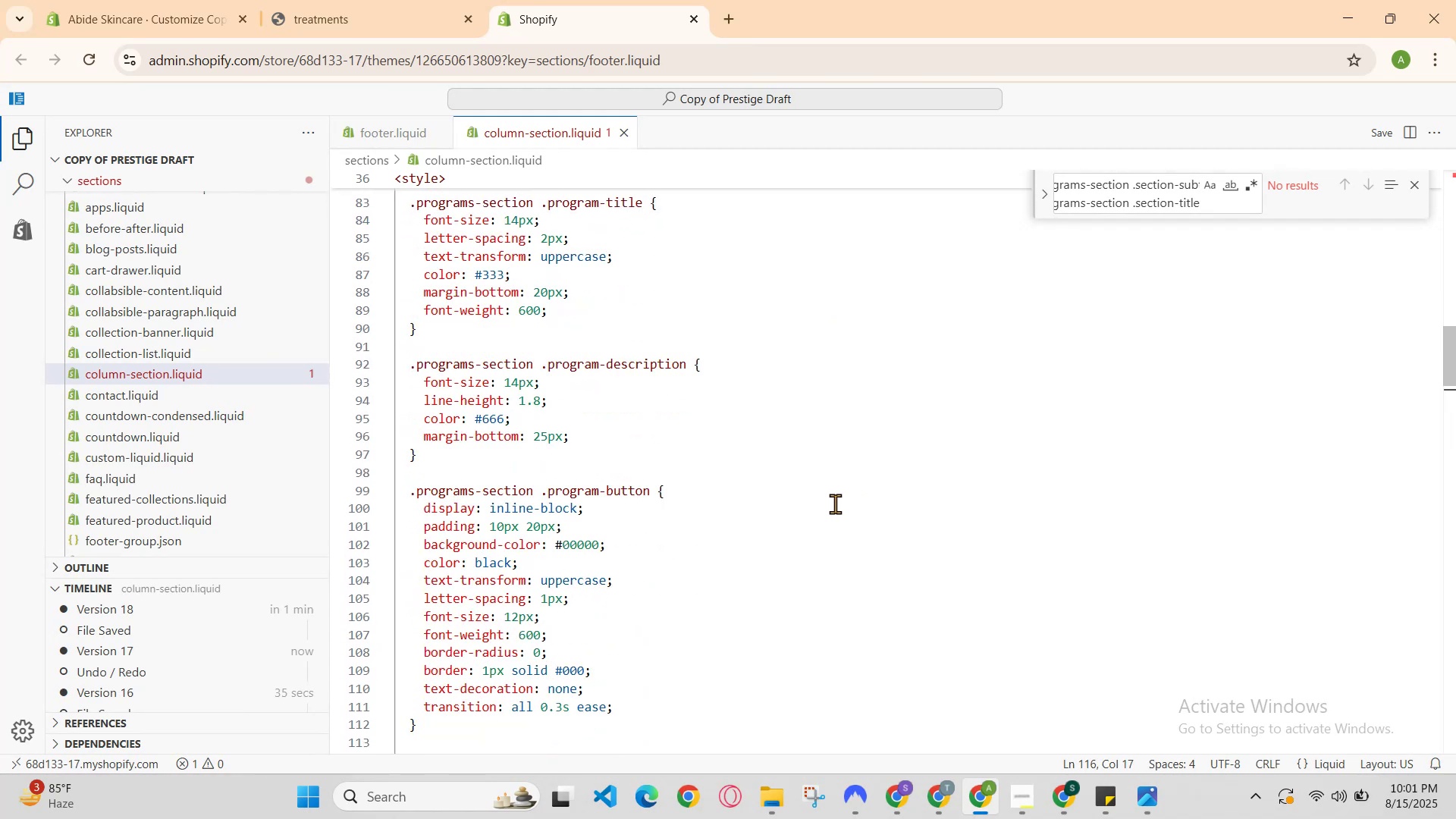 
scroll: coordinate [835, 504], scroll_direction: none, amount: 0.0
 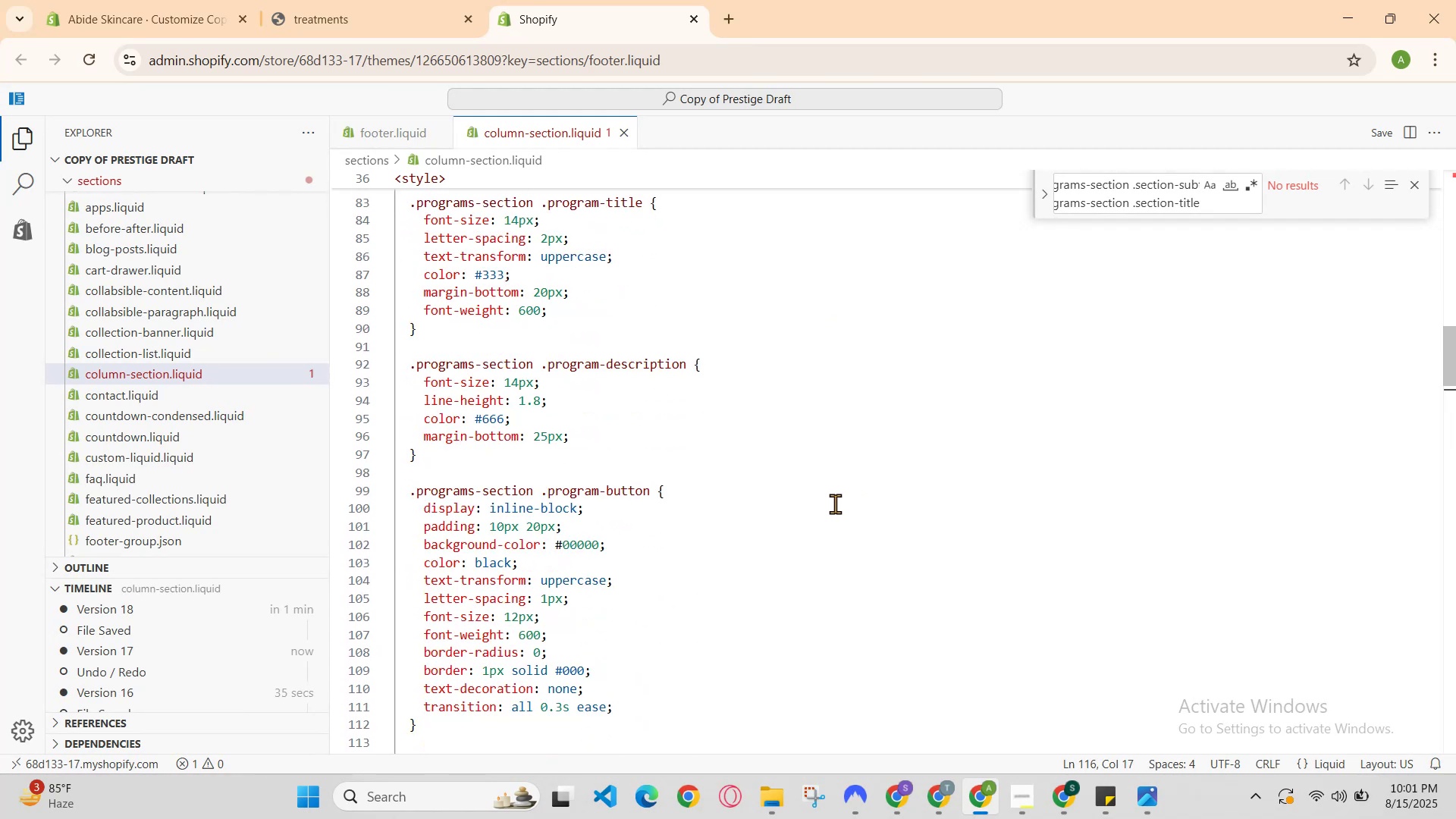 
scroll: coordinate [836, 504], scroll_direction: up, amount: 29.0
 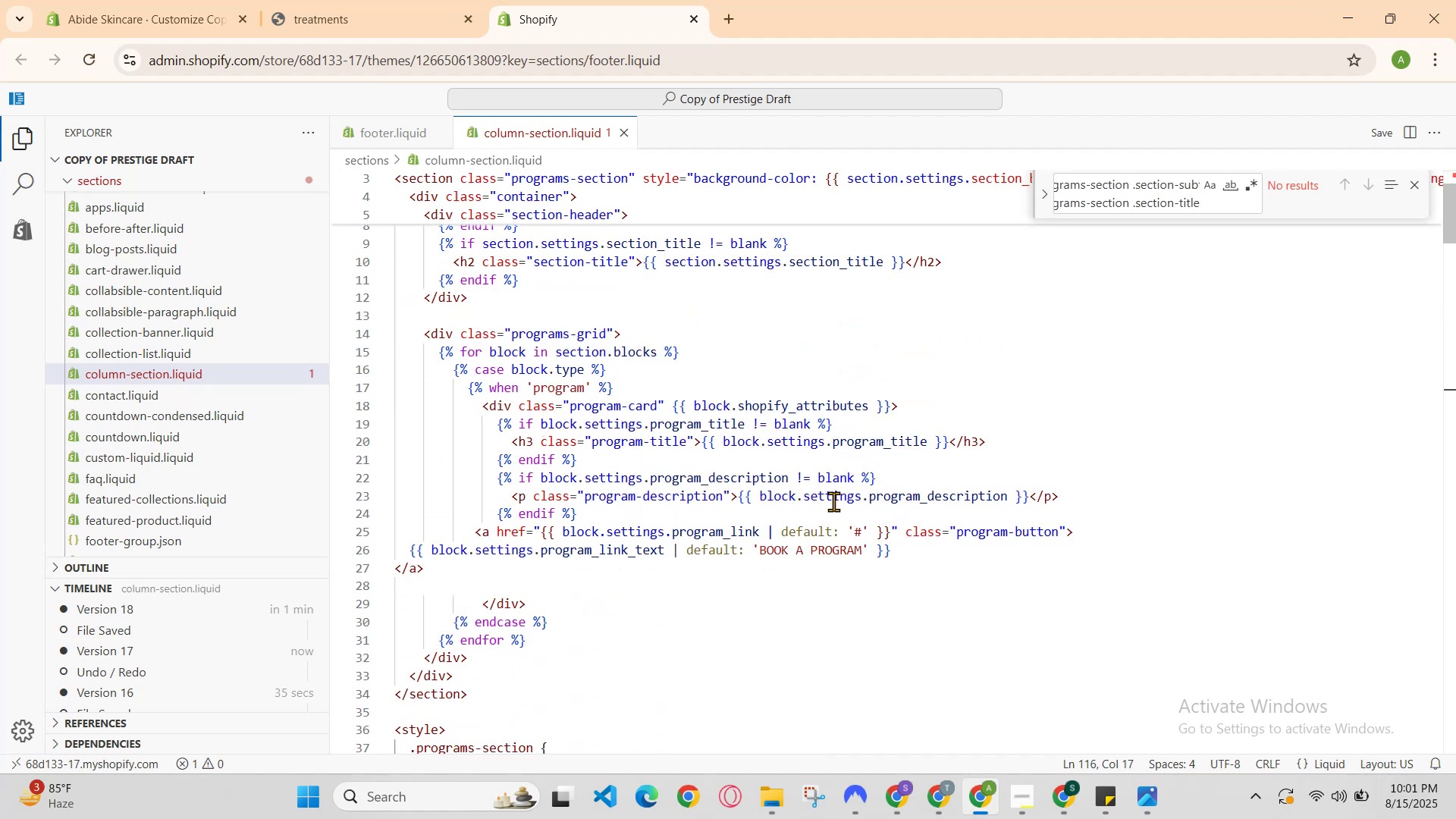 
scroll: coordinate [829, 498], scroll_direction: down, amount: 2.0
 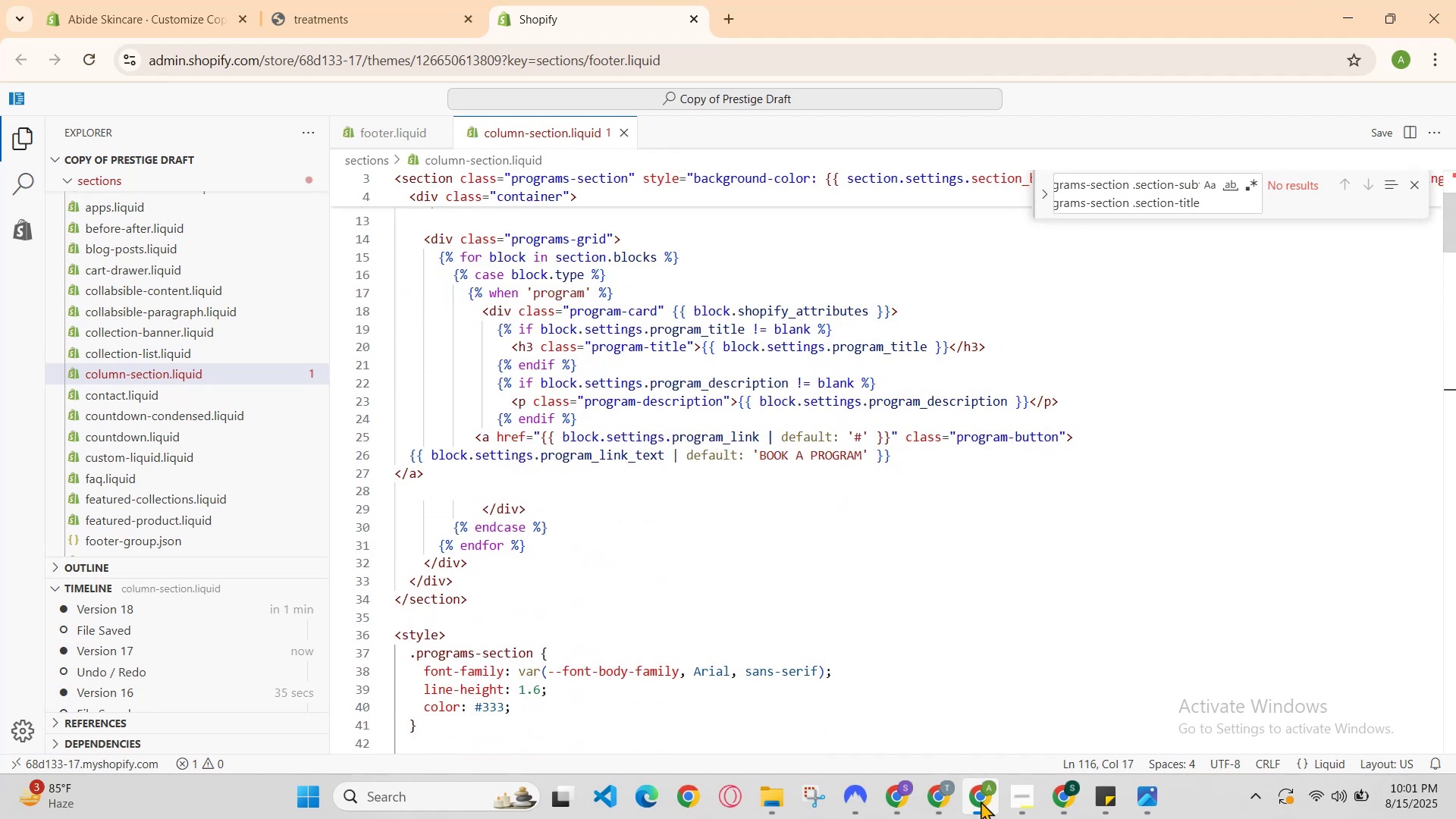 
left_click([947, 789])
 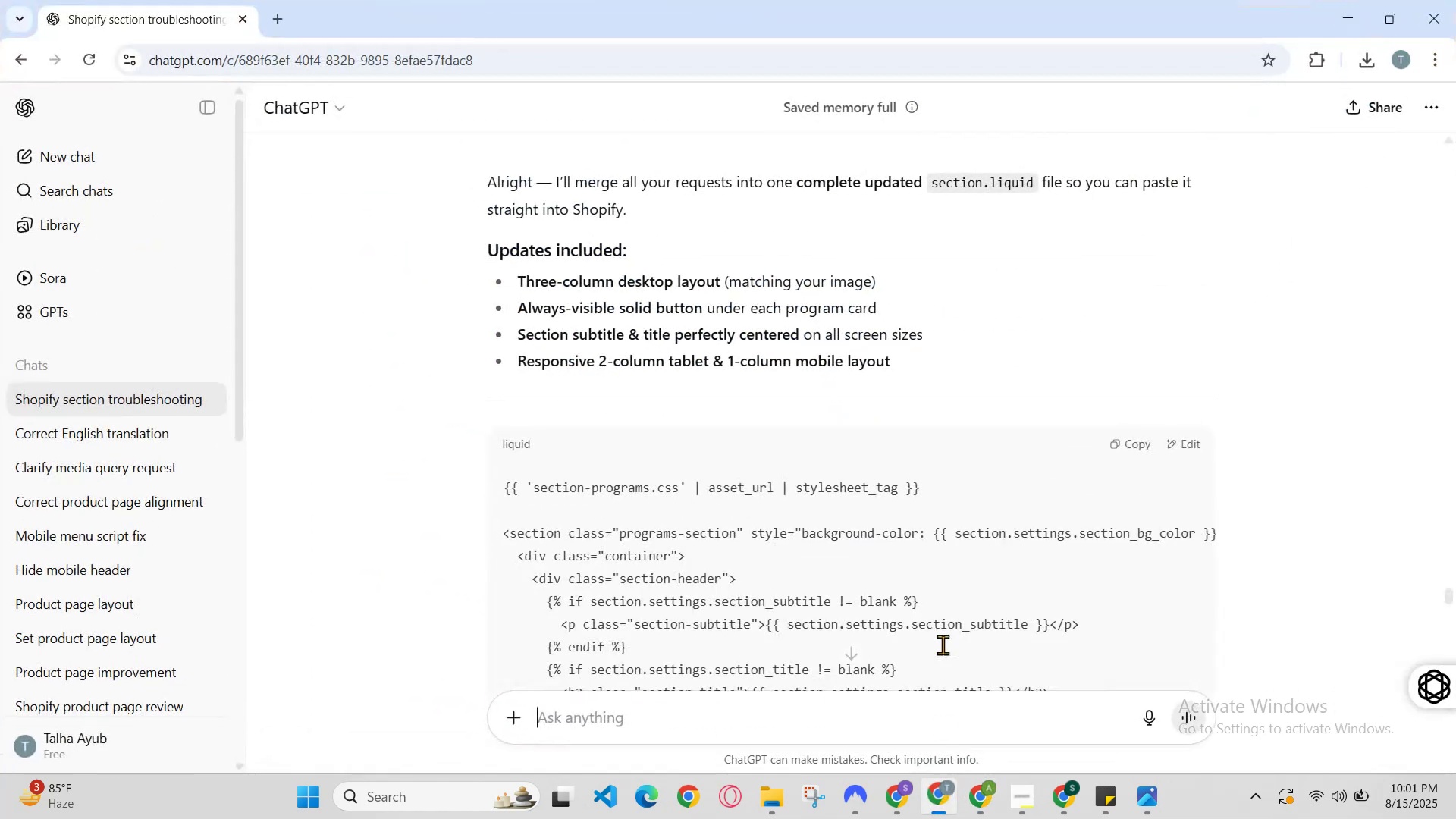 
scroll: coordinate [1035, 356], scroll_direction: up, amount: 2.0
 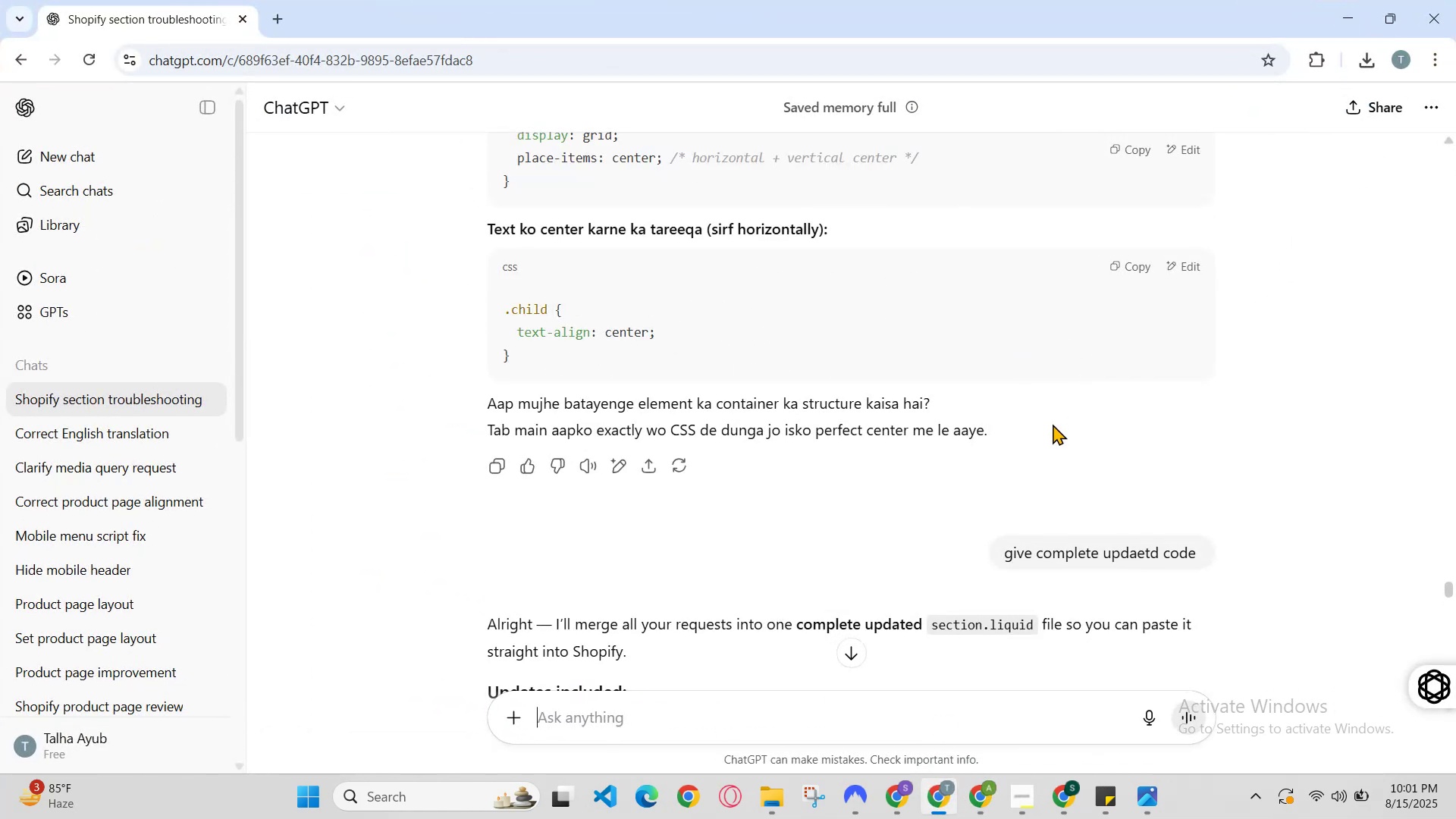 
scroll: coordinate [1112, 636], scroll_direction: down, amount: 3.0
 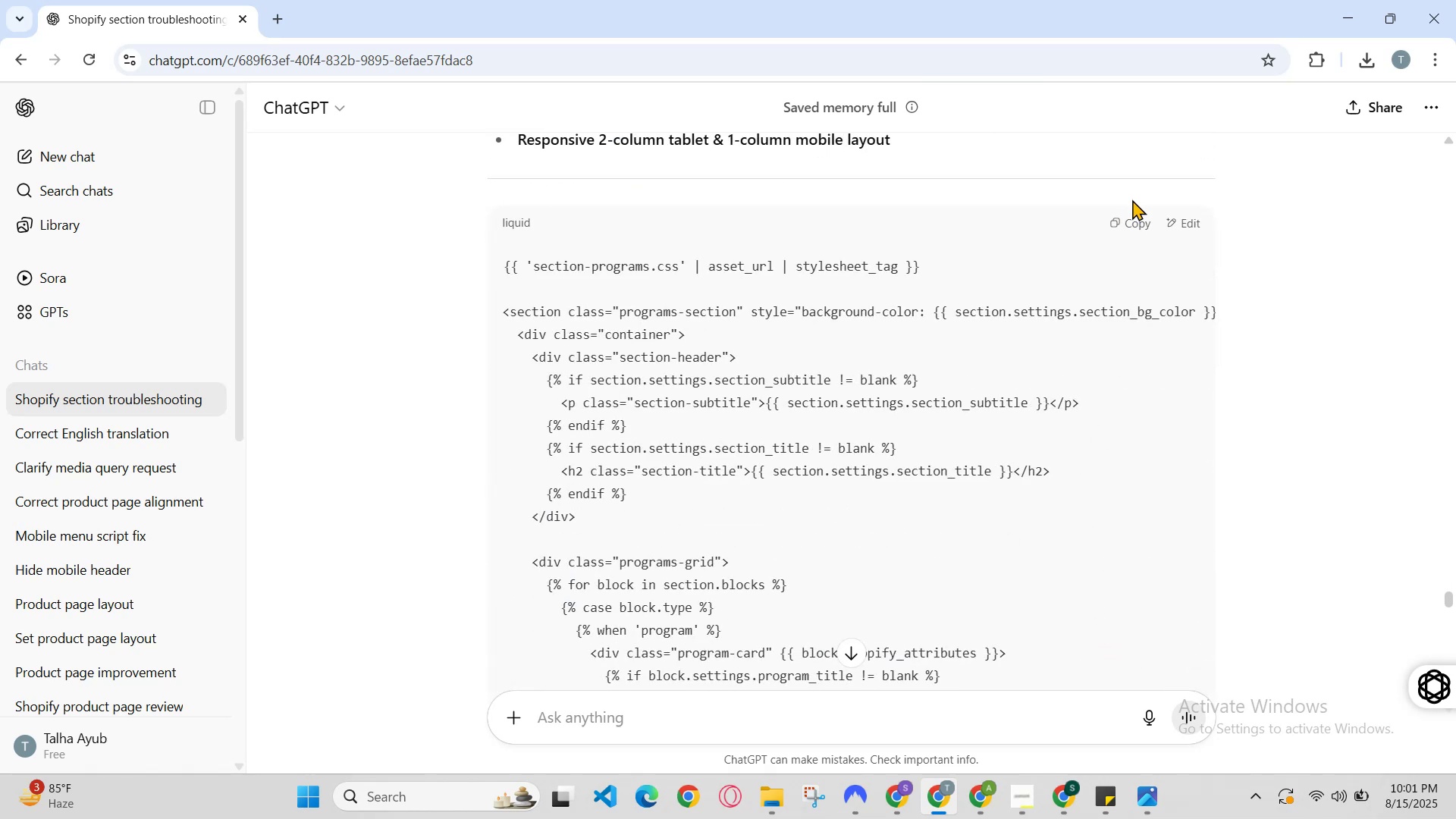 
left_click([1133, 225])
 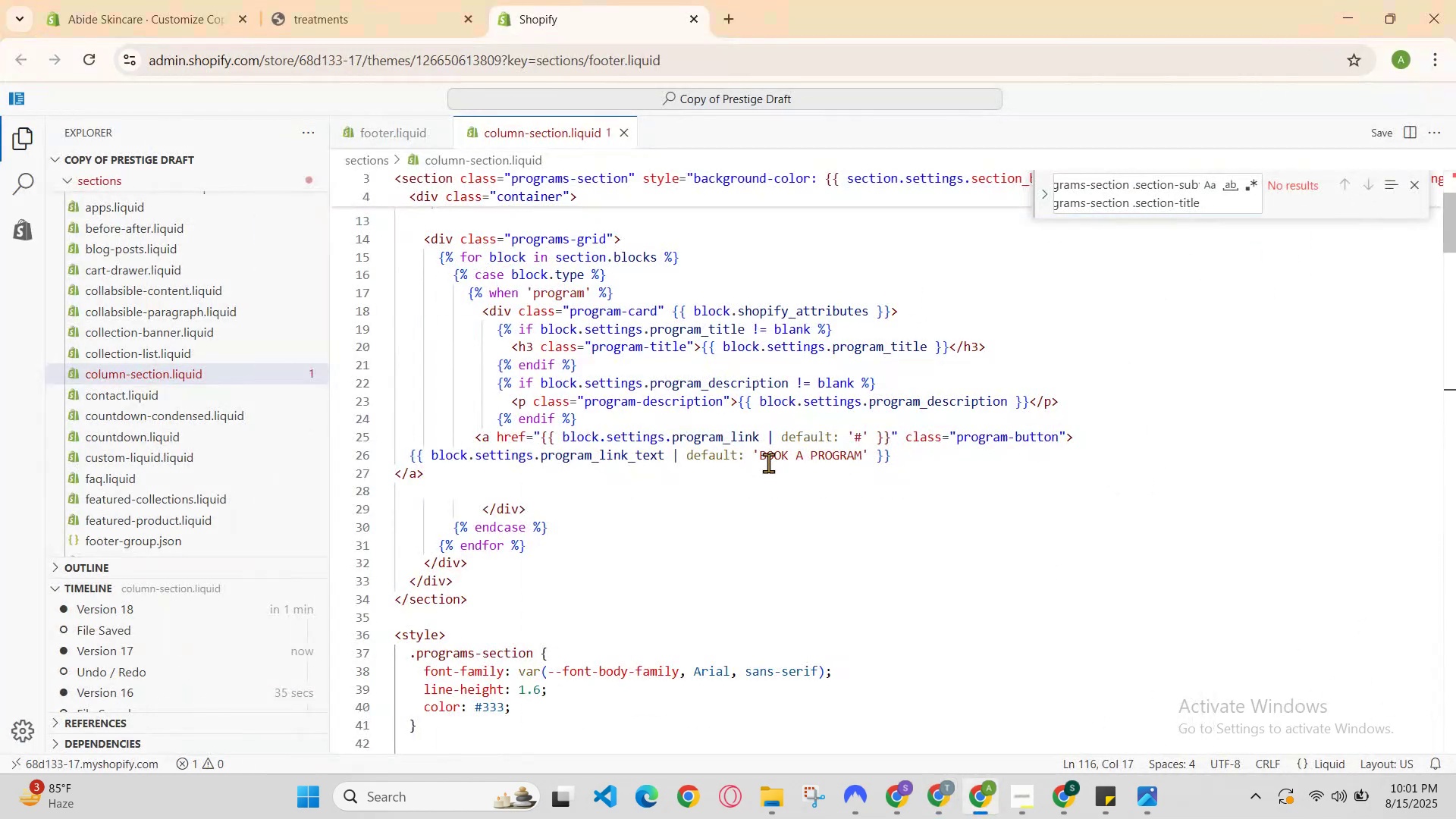 
left_click([810, 544])
 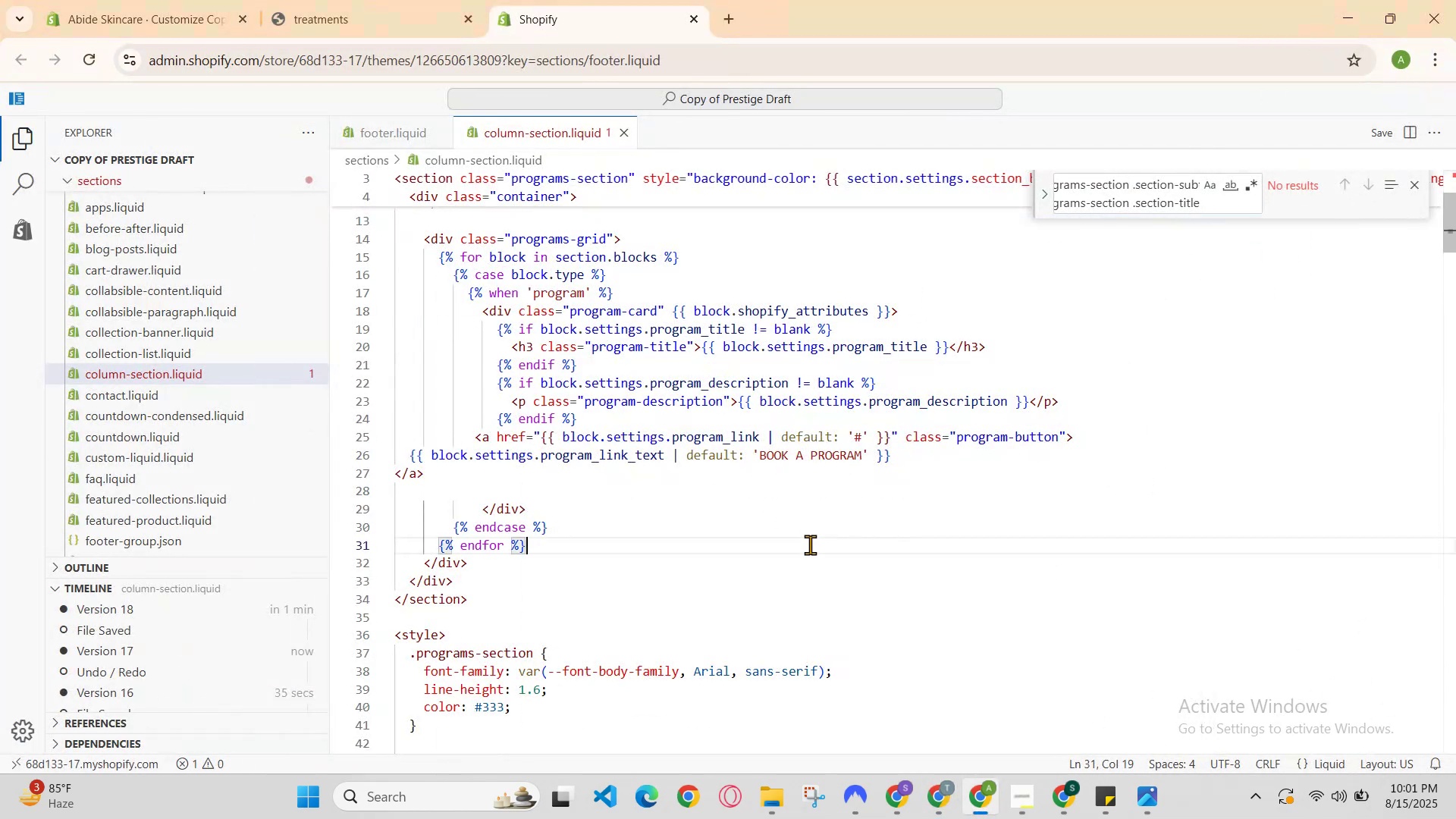 
key(Control+A)
 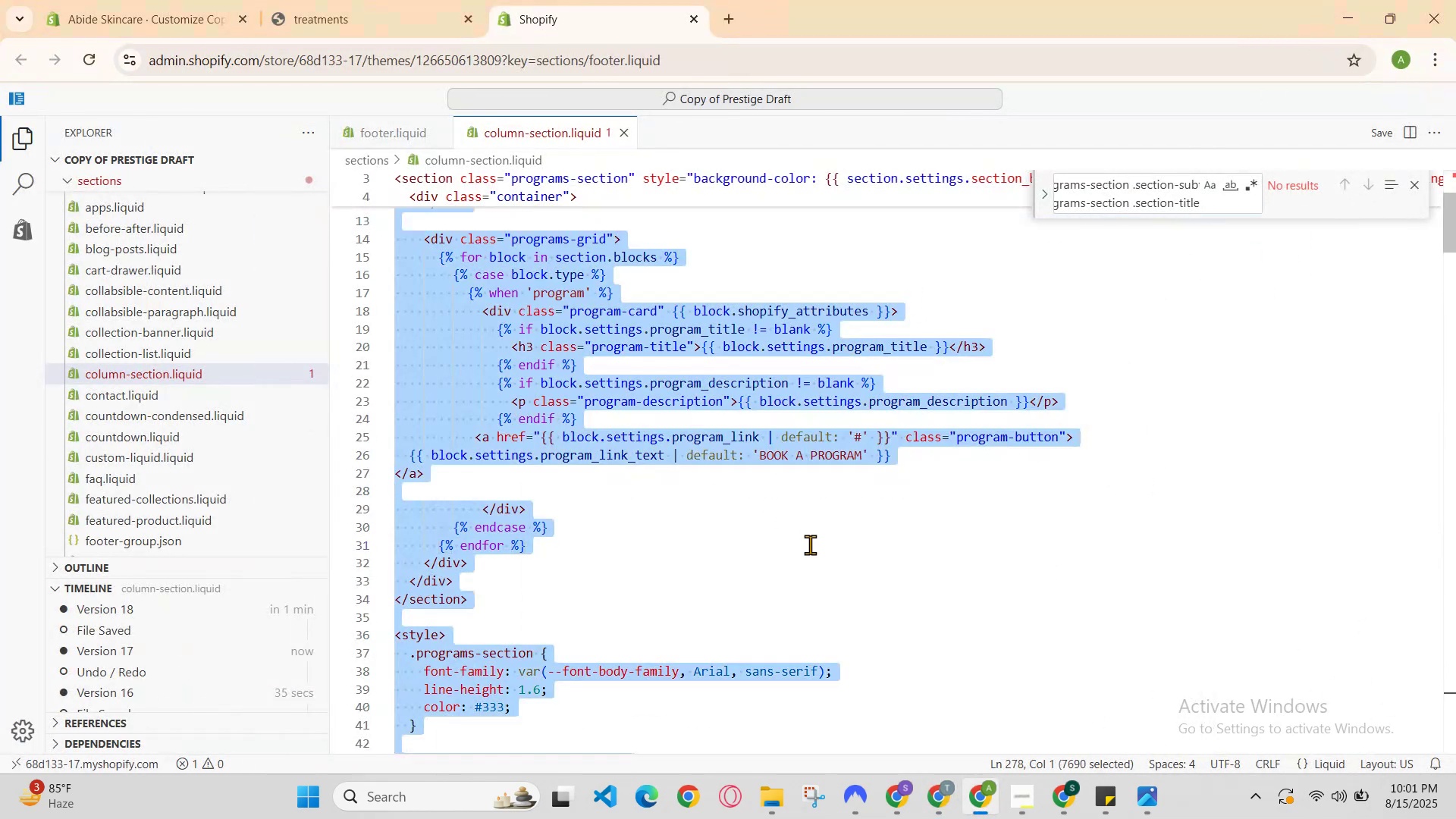 
hold_key(key=ControlLeft, duration=0.62)
 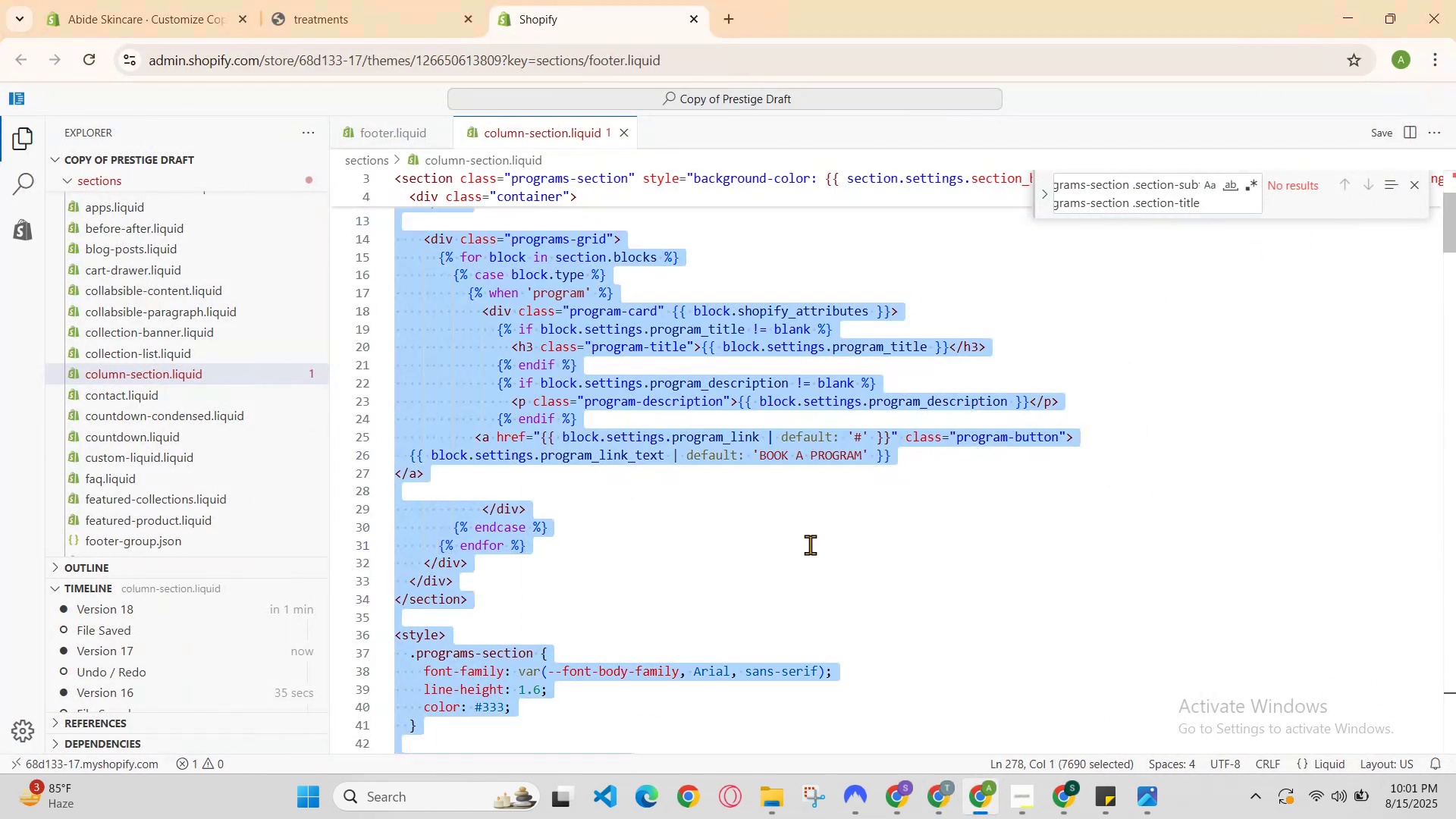 
scroll: coordinate [810, 544], scroll_direction: down, amount: 2.0
 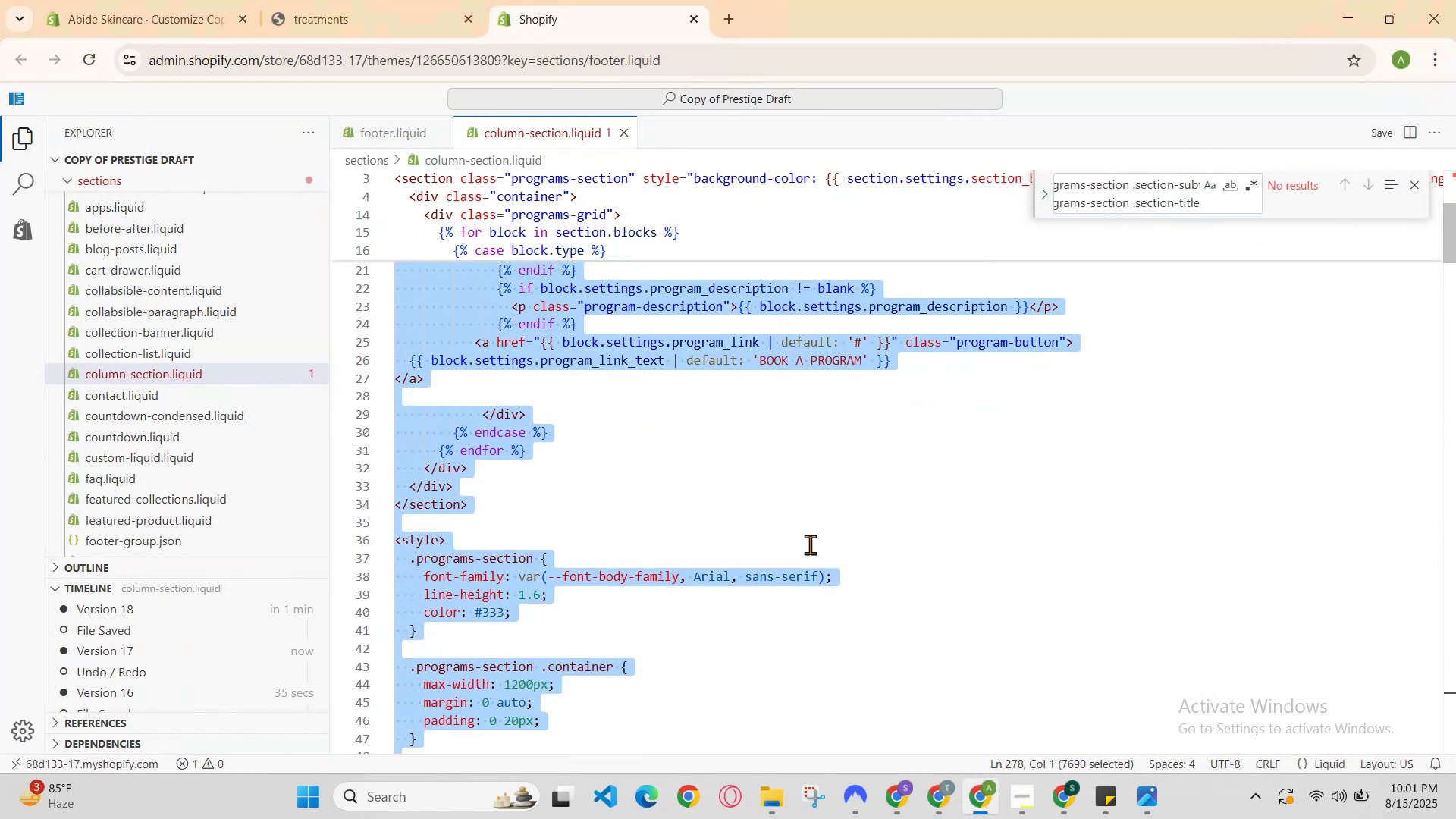 
key(Control+V)
 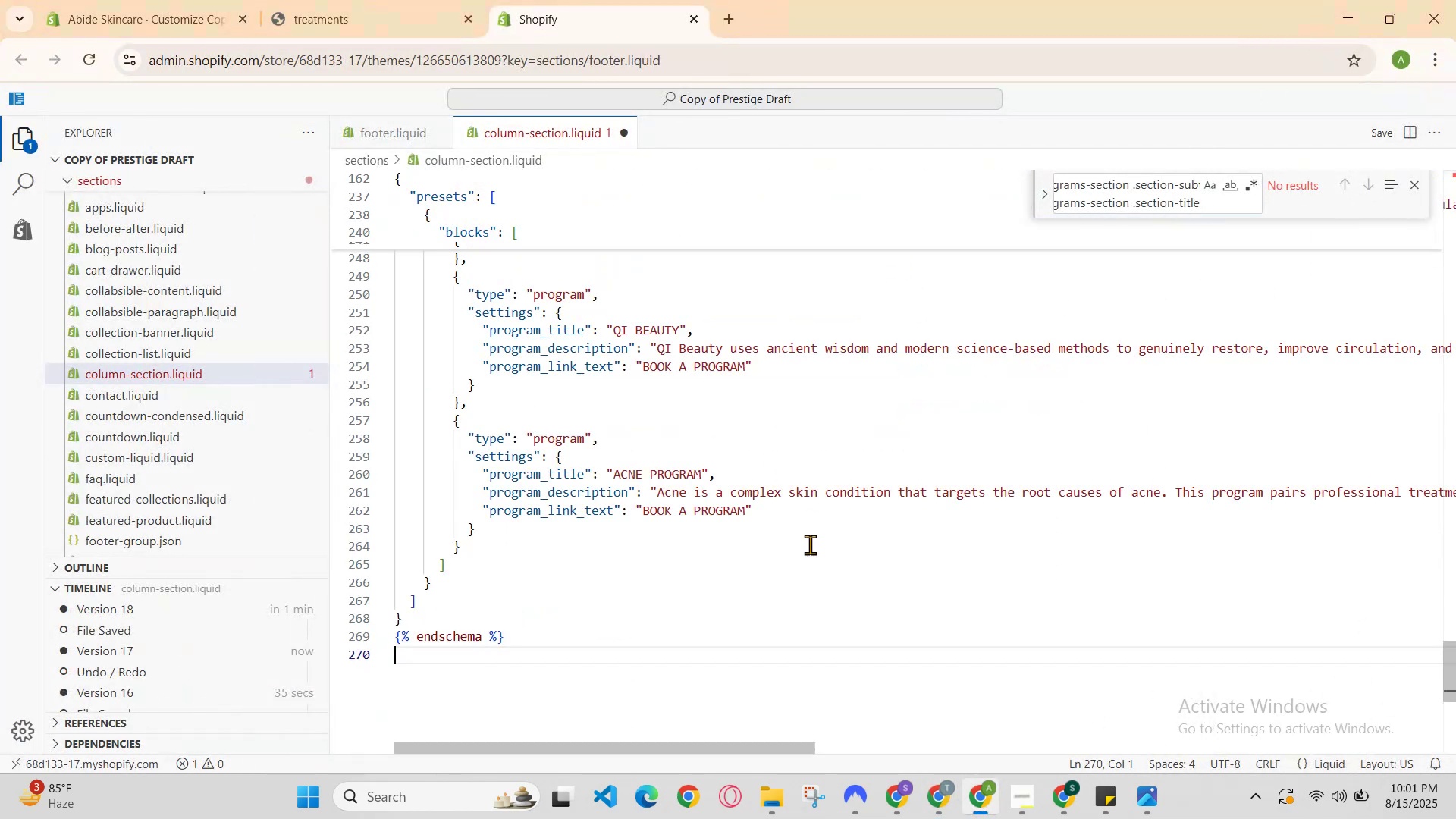 
hold_key(key=ControlLeft, duration=0.6)
 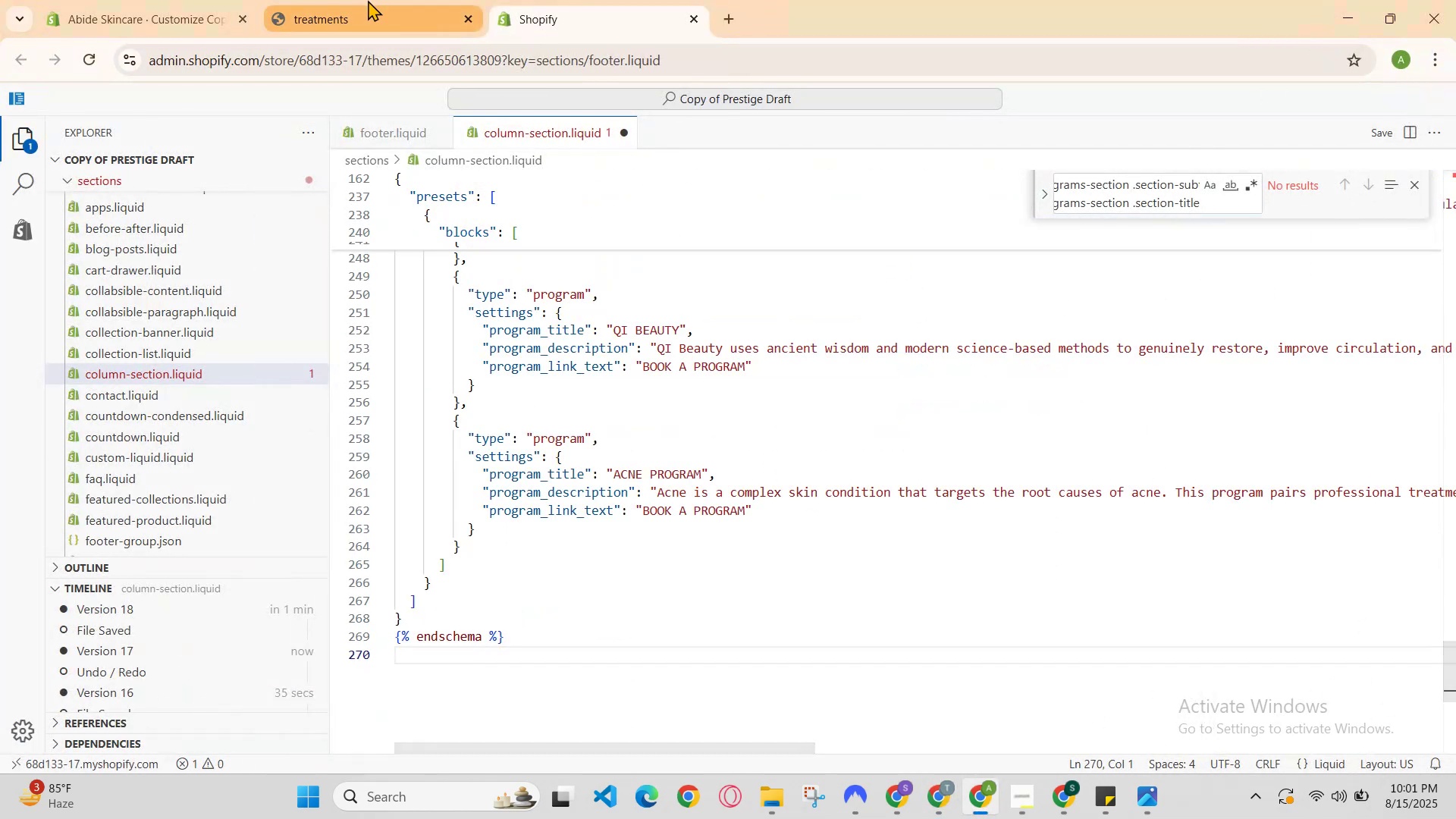 
hold_key(key=S, duration=0.35)
 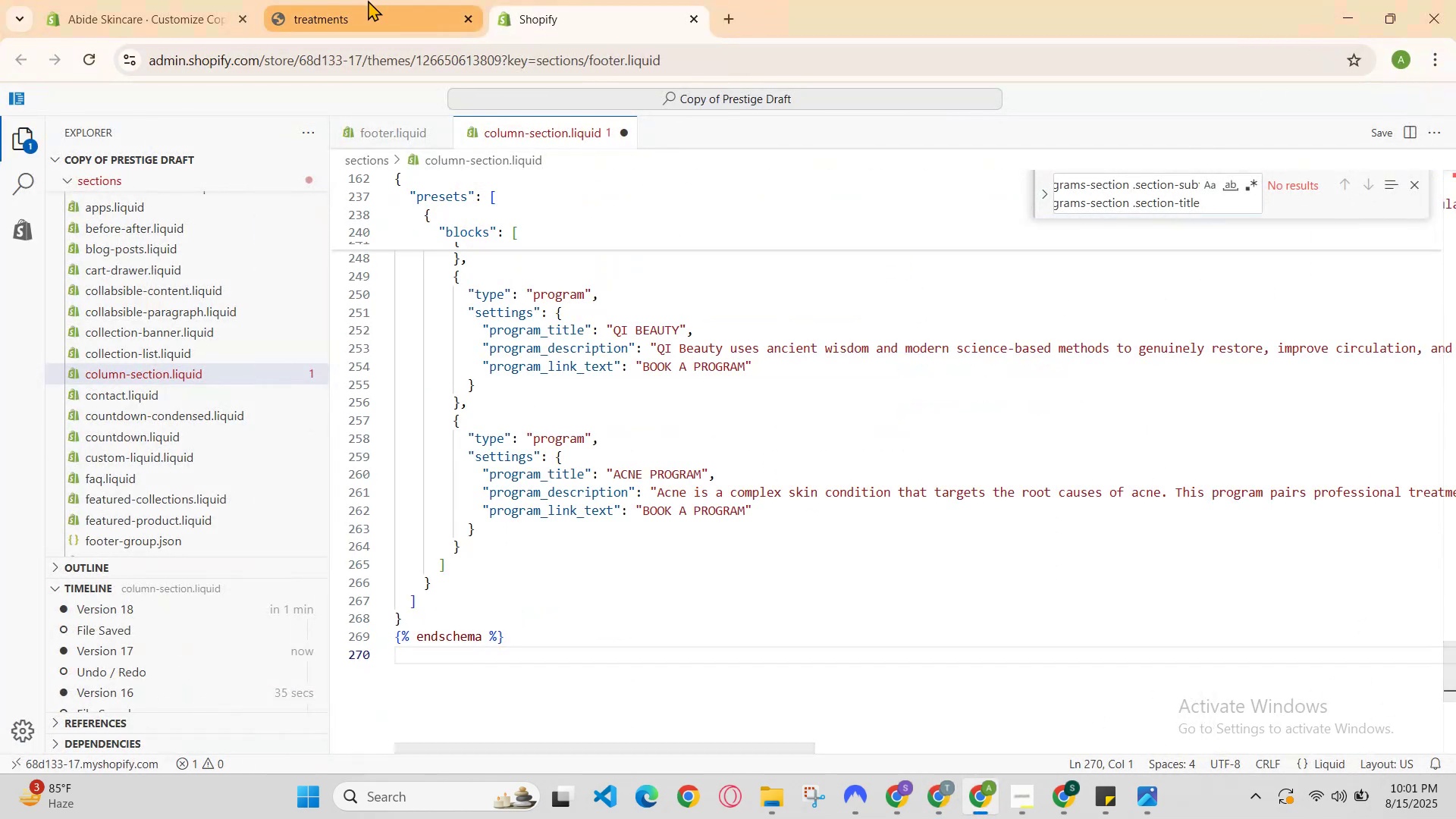 
left_click([368, 0])
 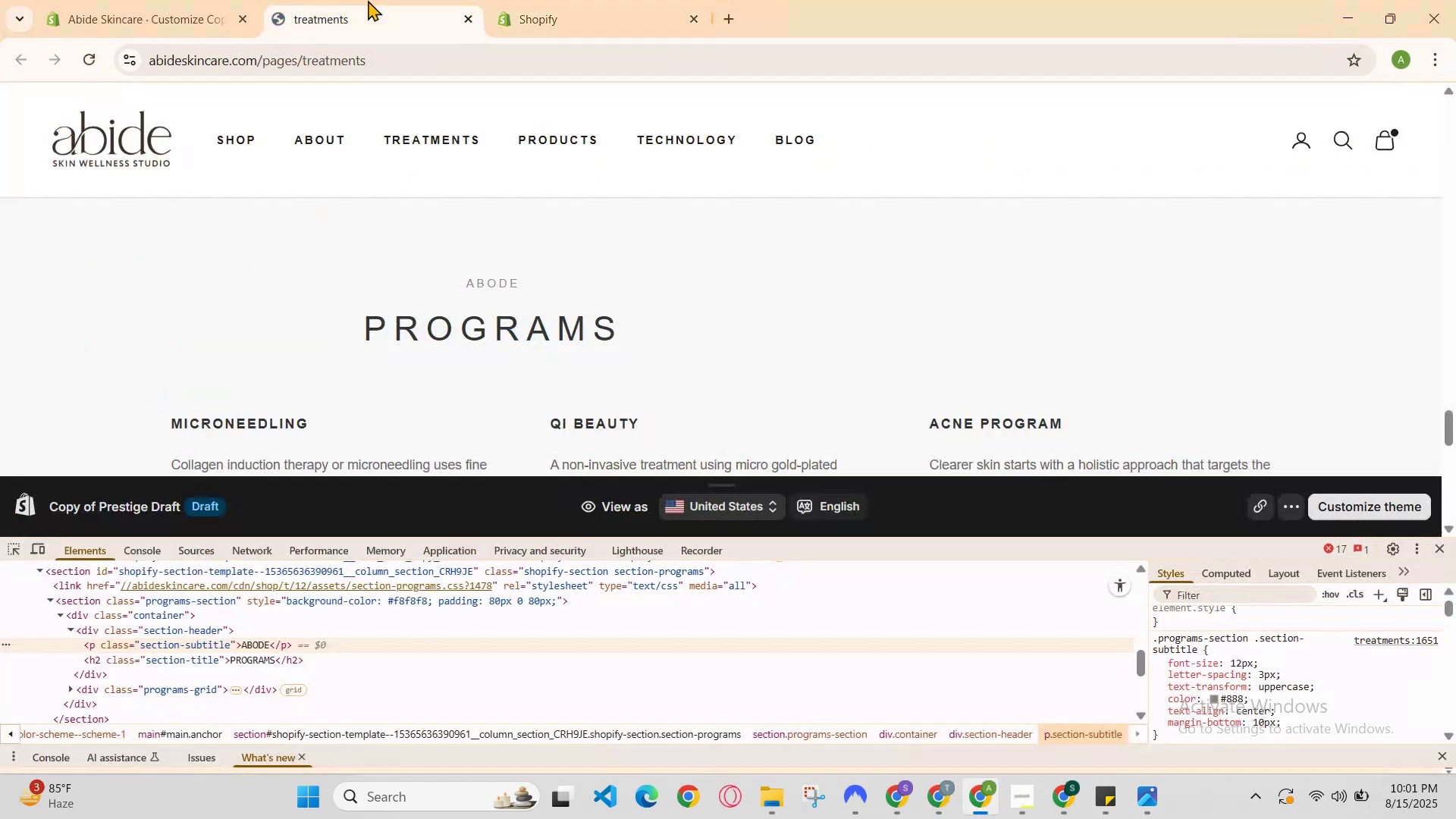 
key(Control+R)
 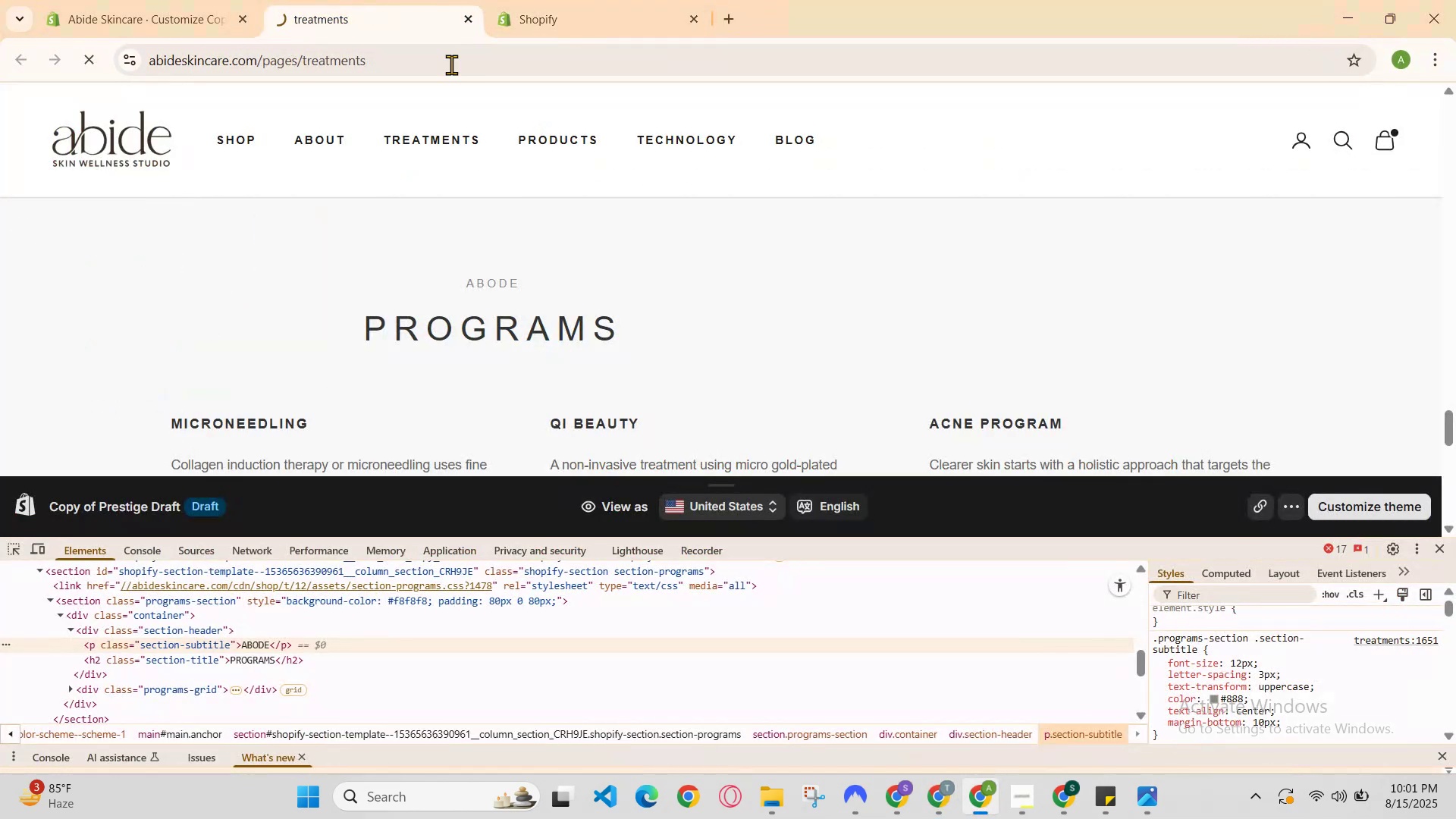 
scroll: coordinate [733, 228], scroll_direction: down, amount: 1.0
 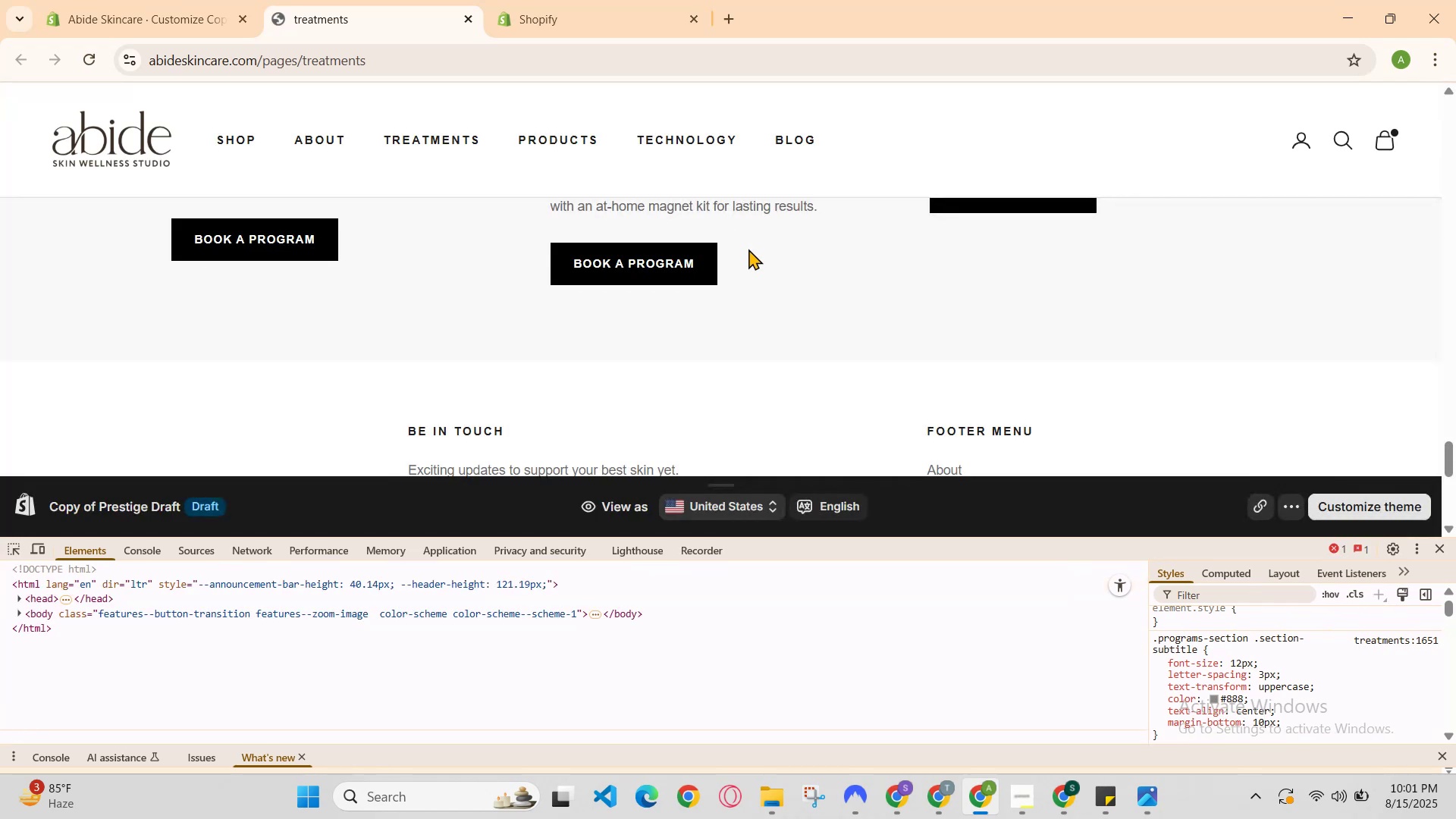 
scroll: coordinate [855, 305], scroll_direction: up, amount: 2.0
 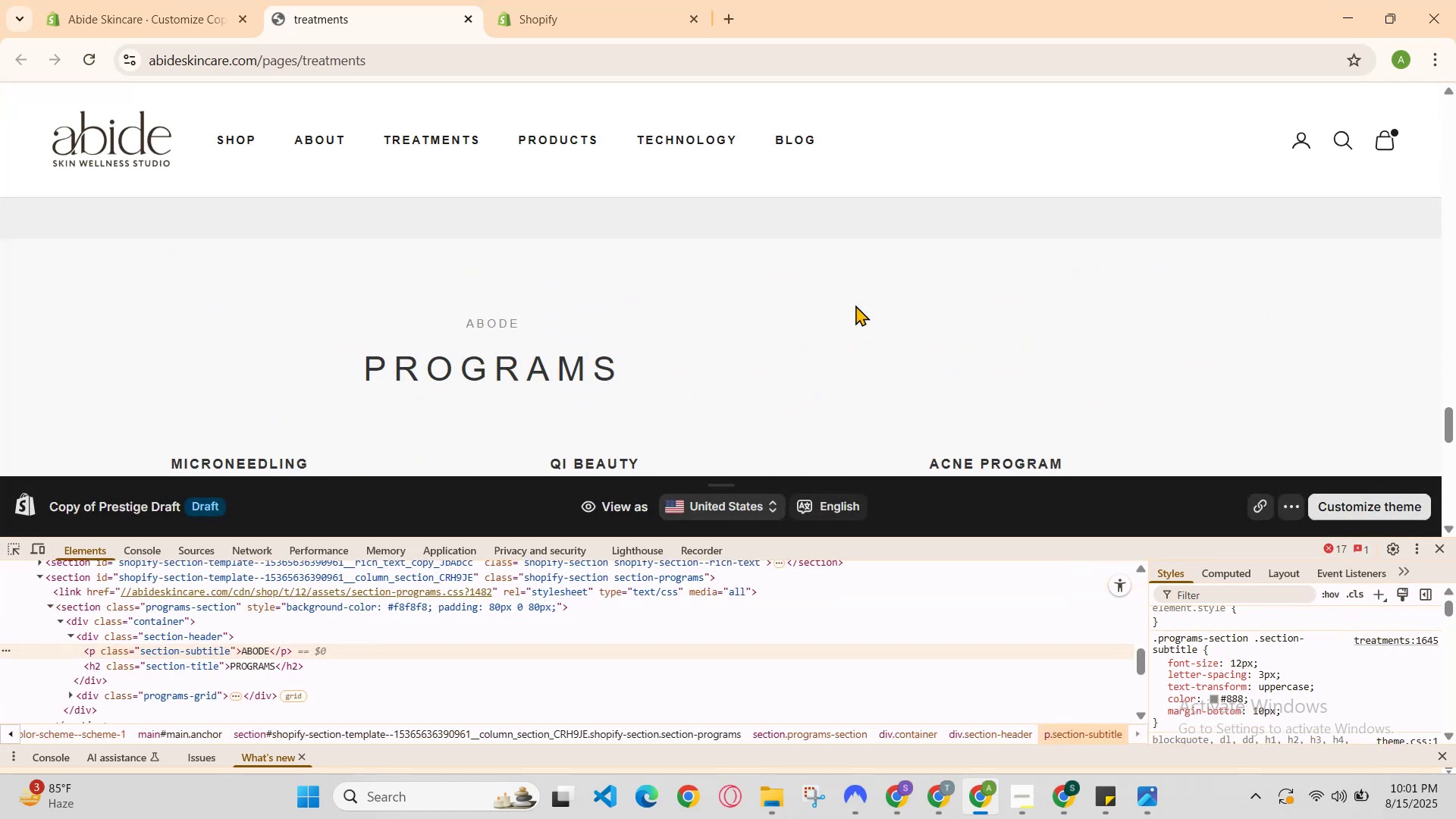 
scroll: coordinate [845, 318], scroll_direction: none, amount: 0.0
 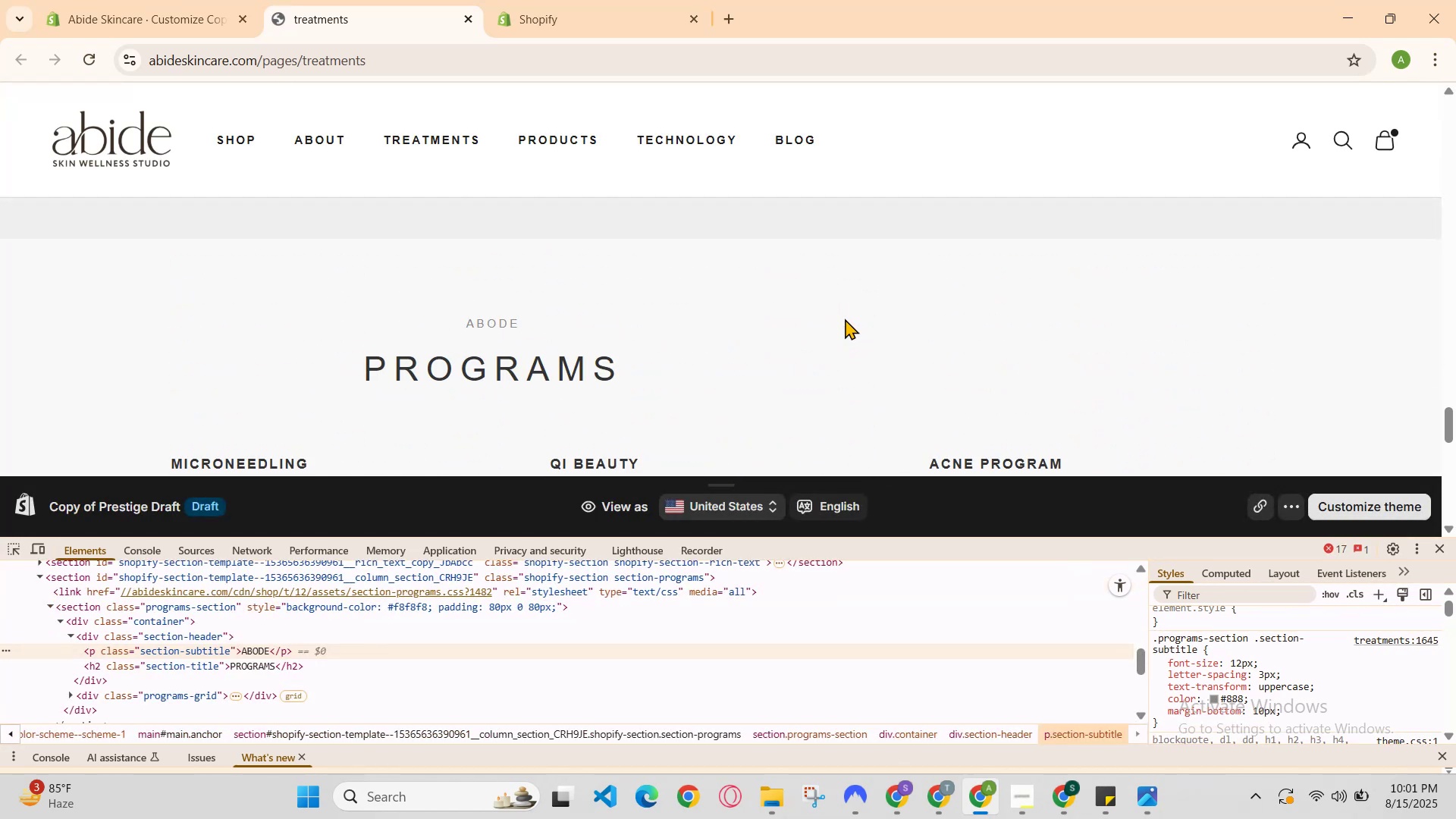 
scroll: coordinate [845, 318], scroll_direction: down, amount: 1.0
 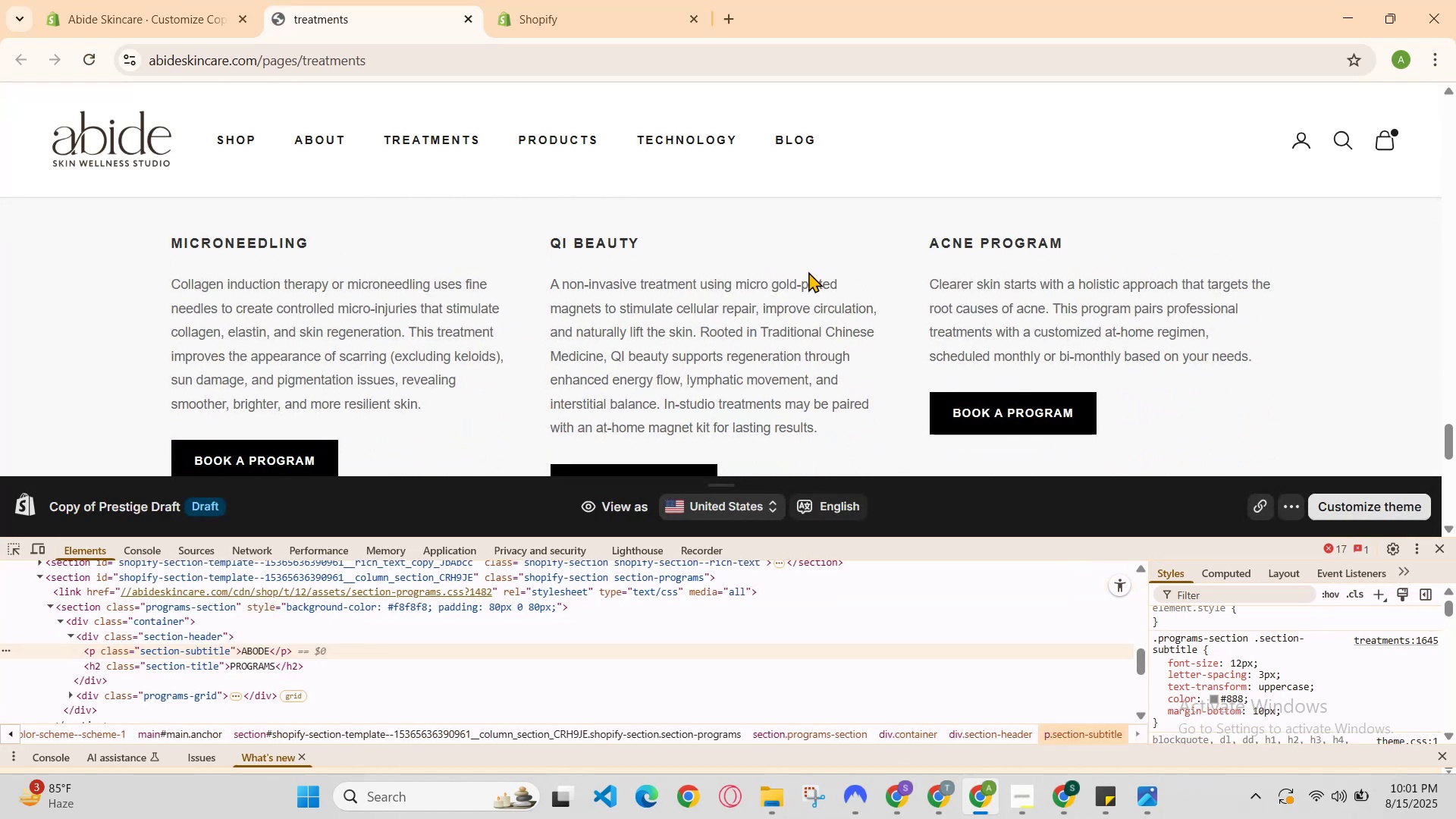 
left_click([644, 0])
 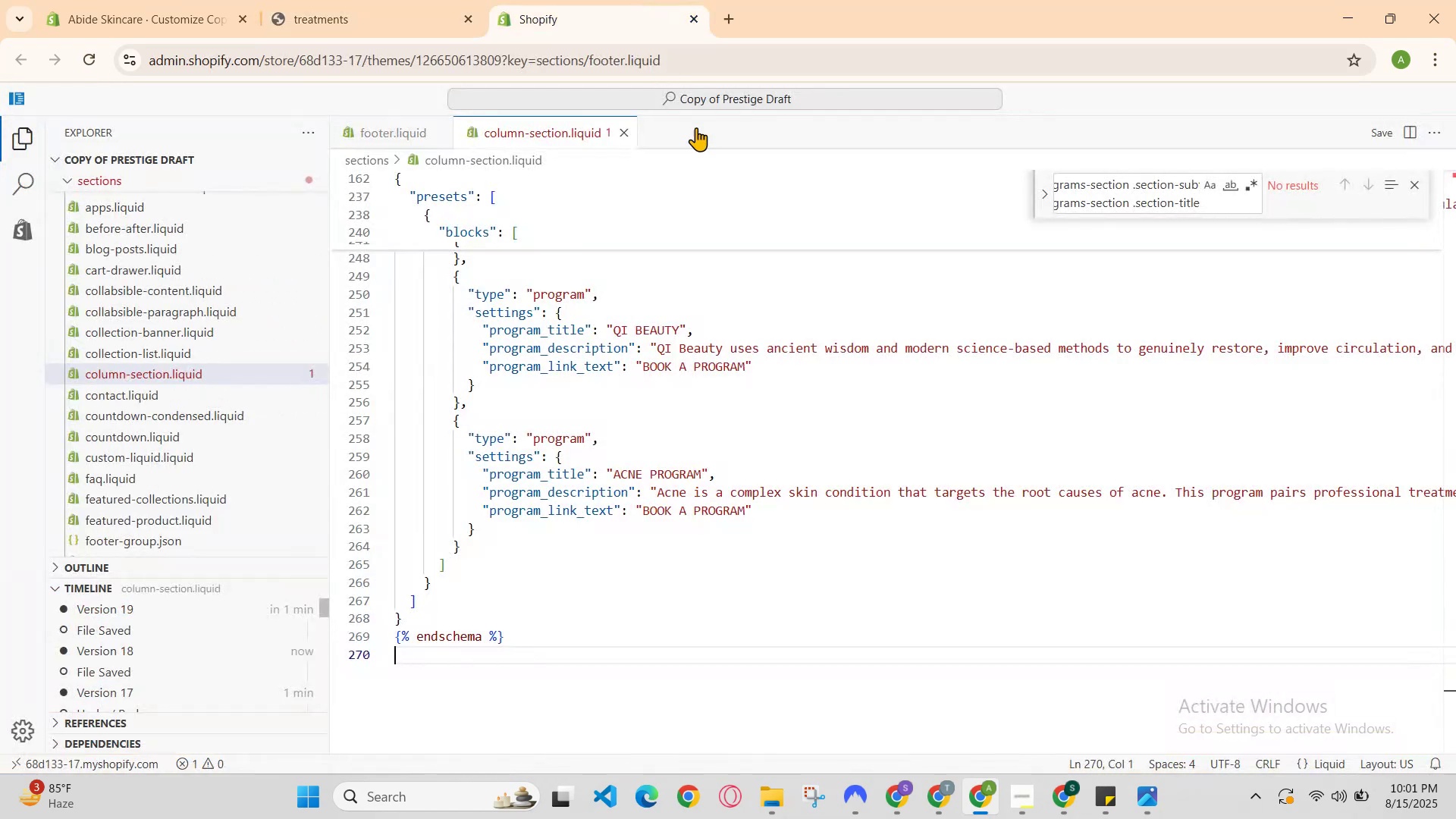 
scroll: coordinate [879, 529], scroll_direction: up, amount: 83.0
 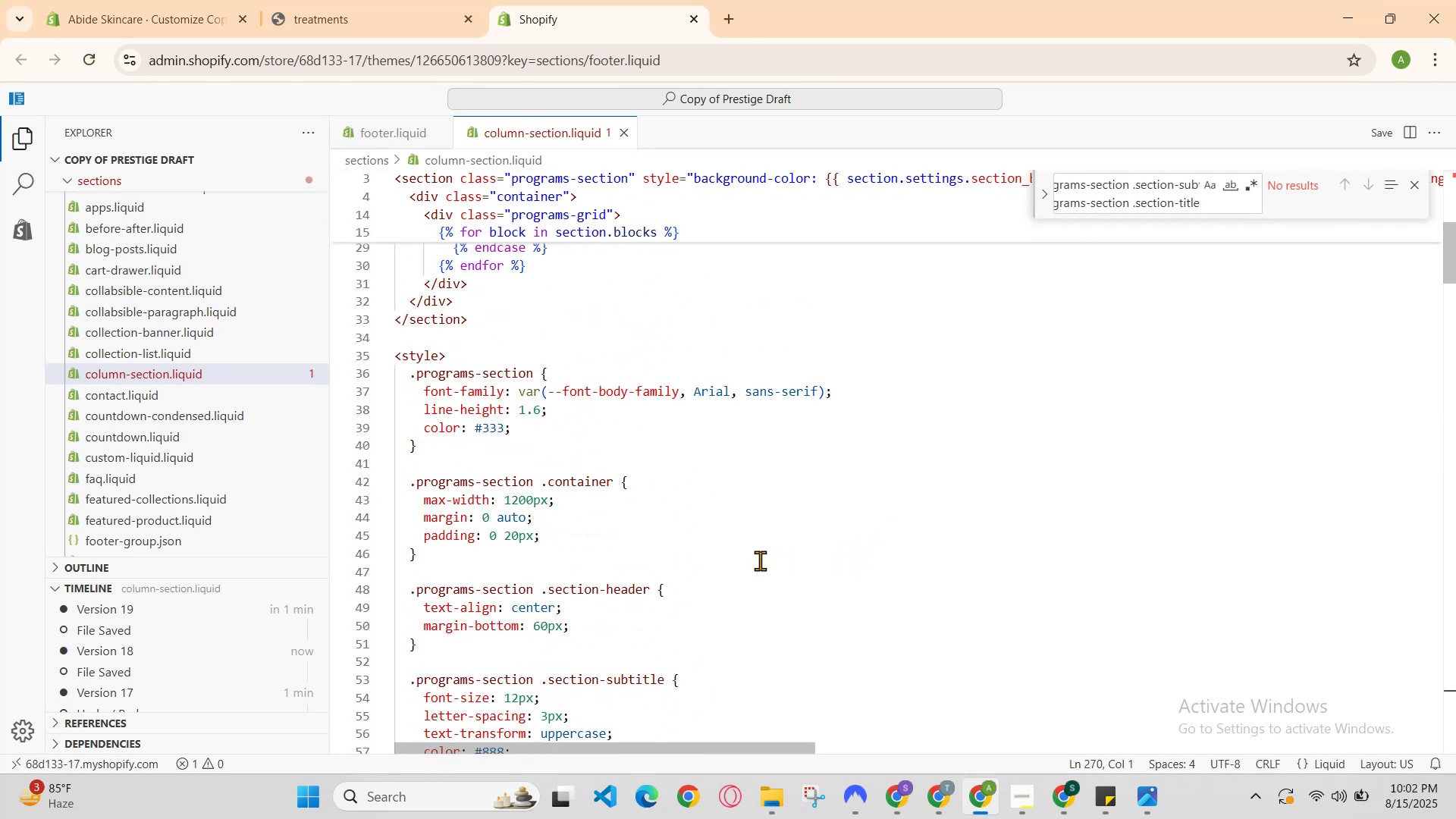 
scroll: coordinate [702, 556], scroll_direction: down, amount: 2.0
 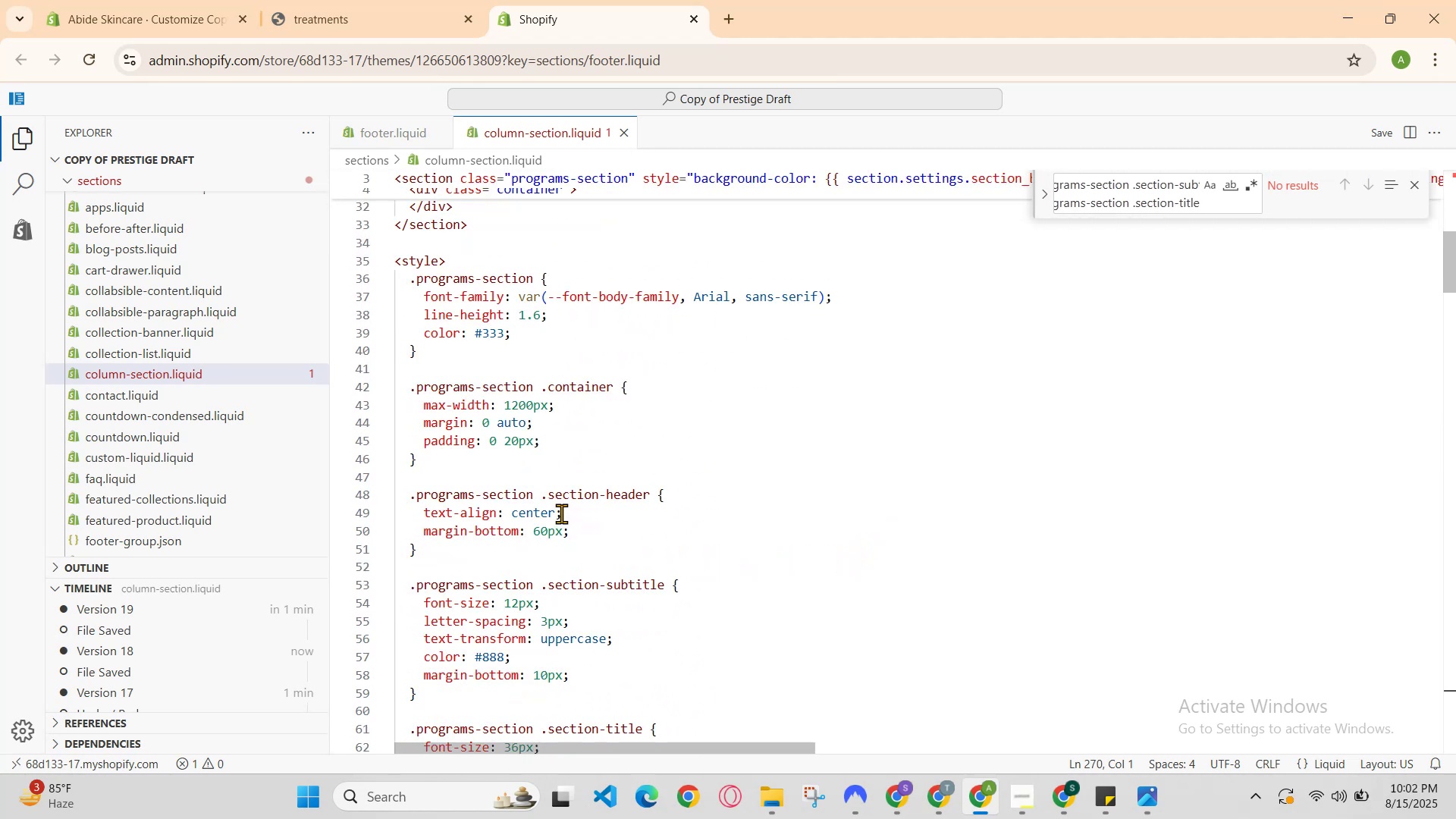 
left_click([557, 513])
 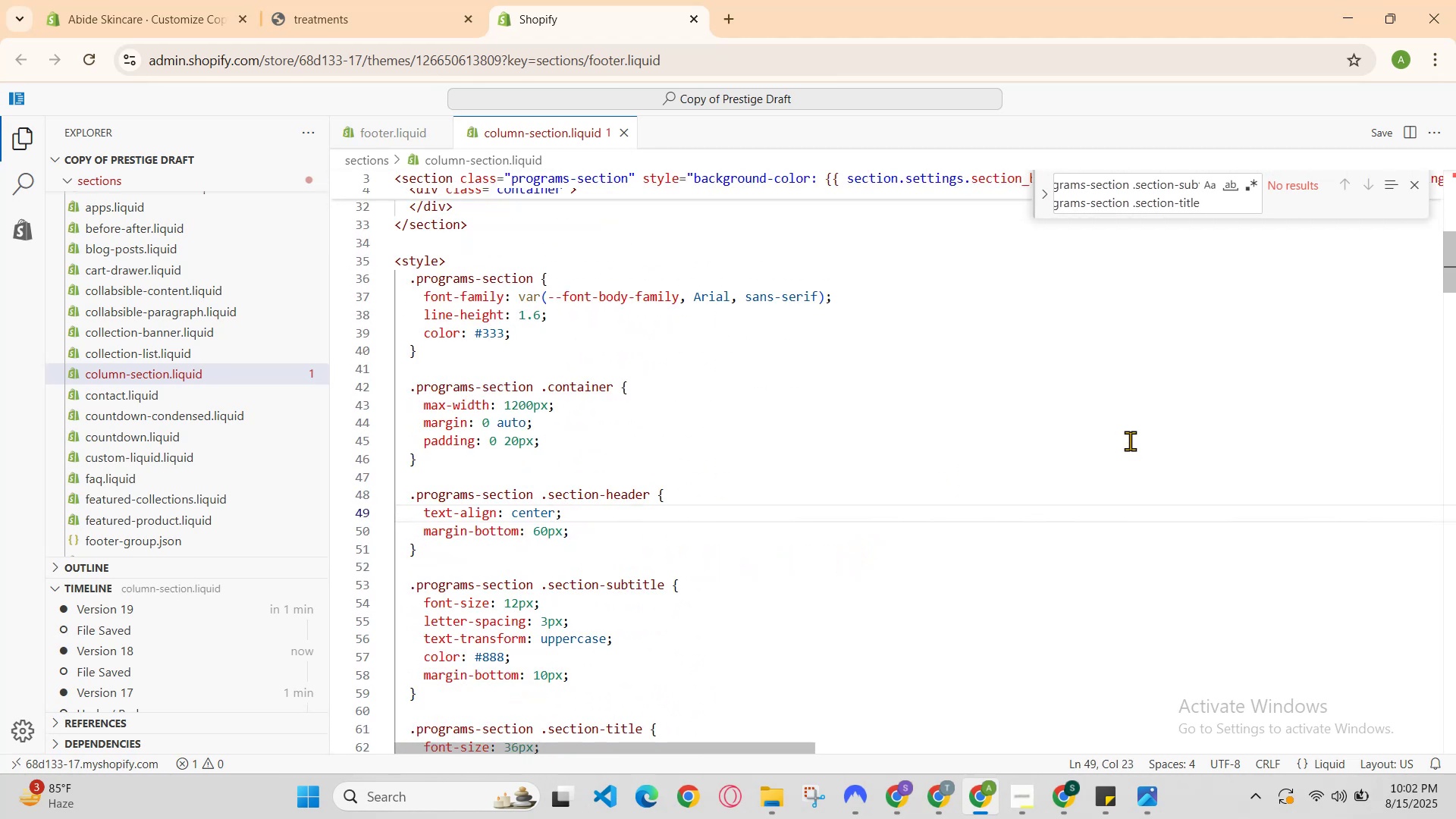 
key(Backspace)
key(Backspace)
key(Backspace)
key(Backspace)
key(Backspace)
key(Backspace)
type(rigt)
key(Backspace)
key(Backspace)
type(ght)
 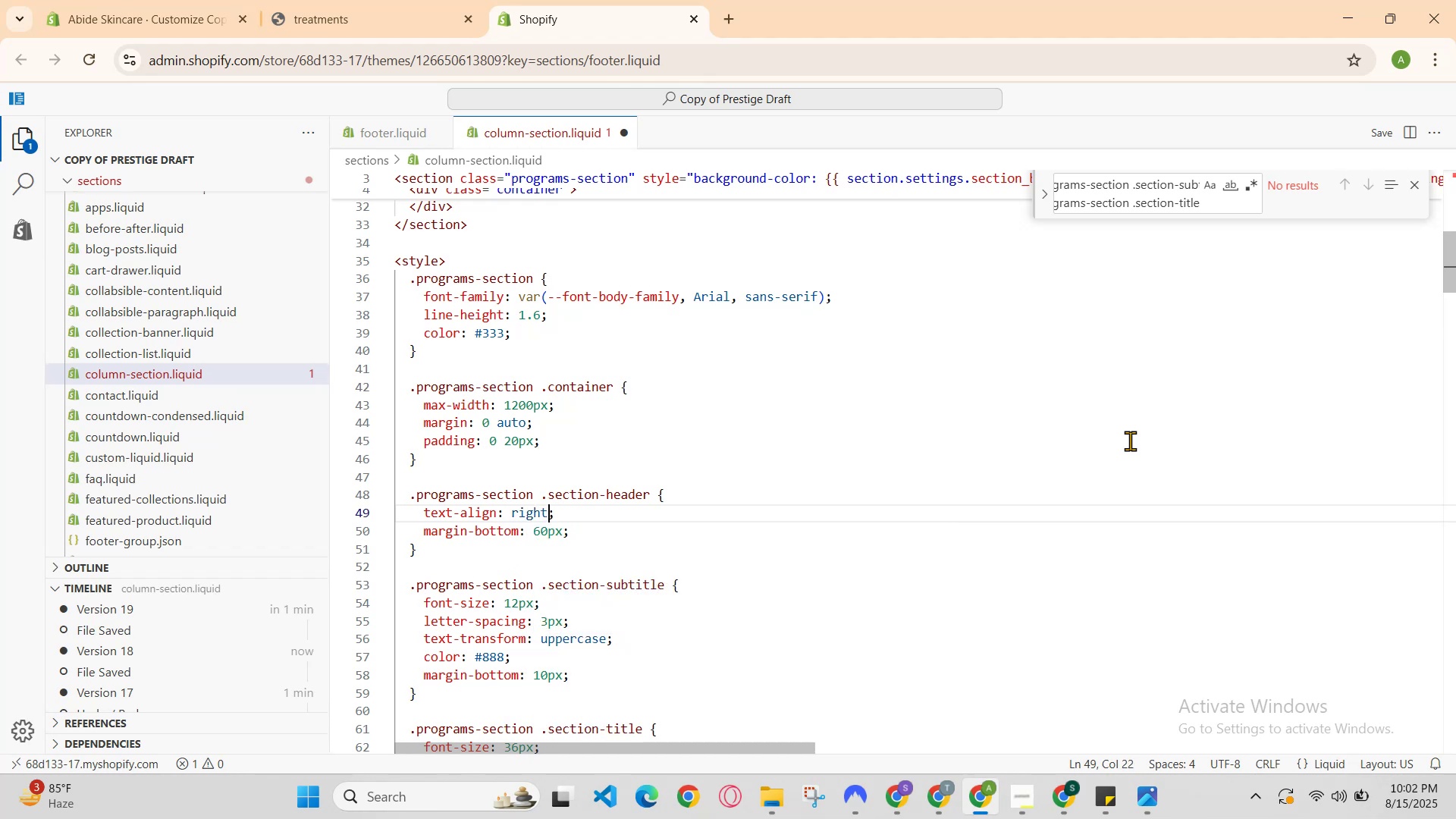 
hold_key(key=ControlLeft, duration=0.31)
 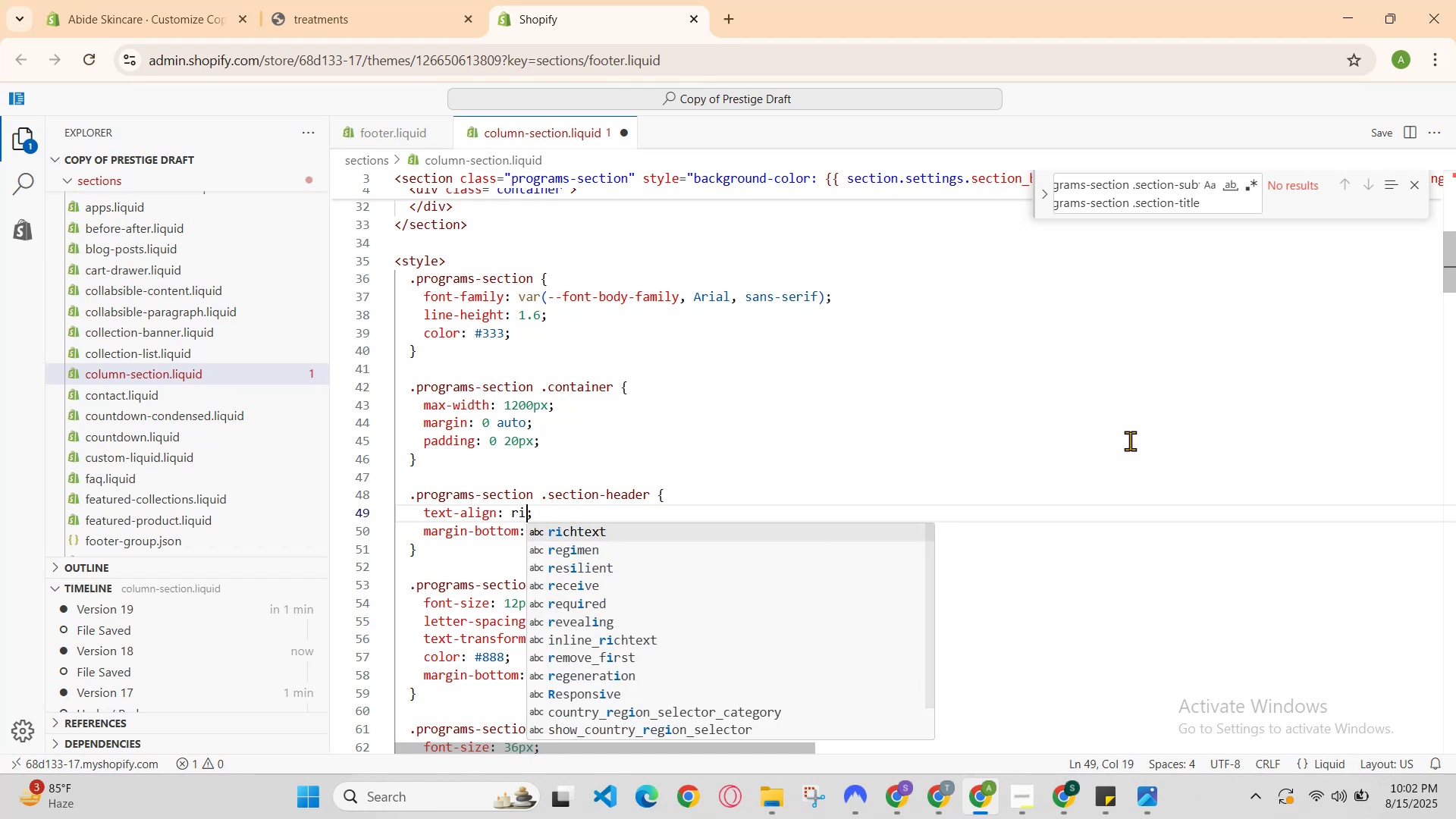 
hold_key(key=ControlLeft, duration=0.66)
 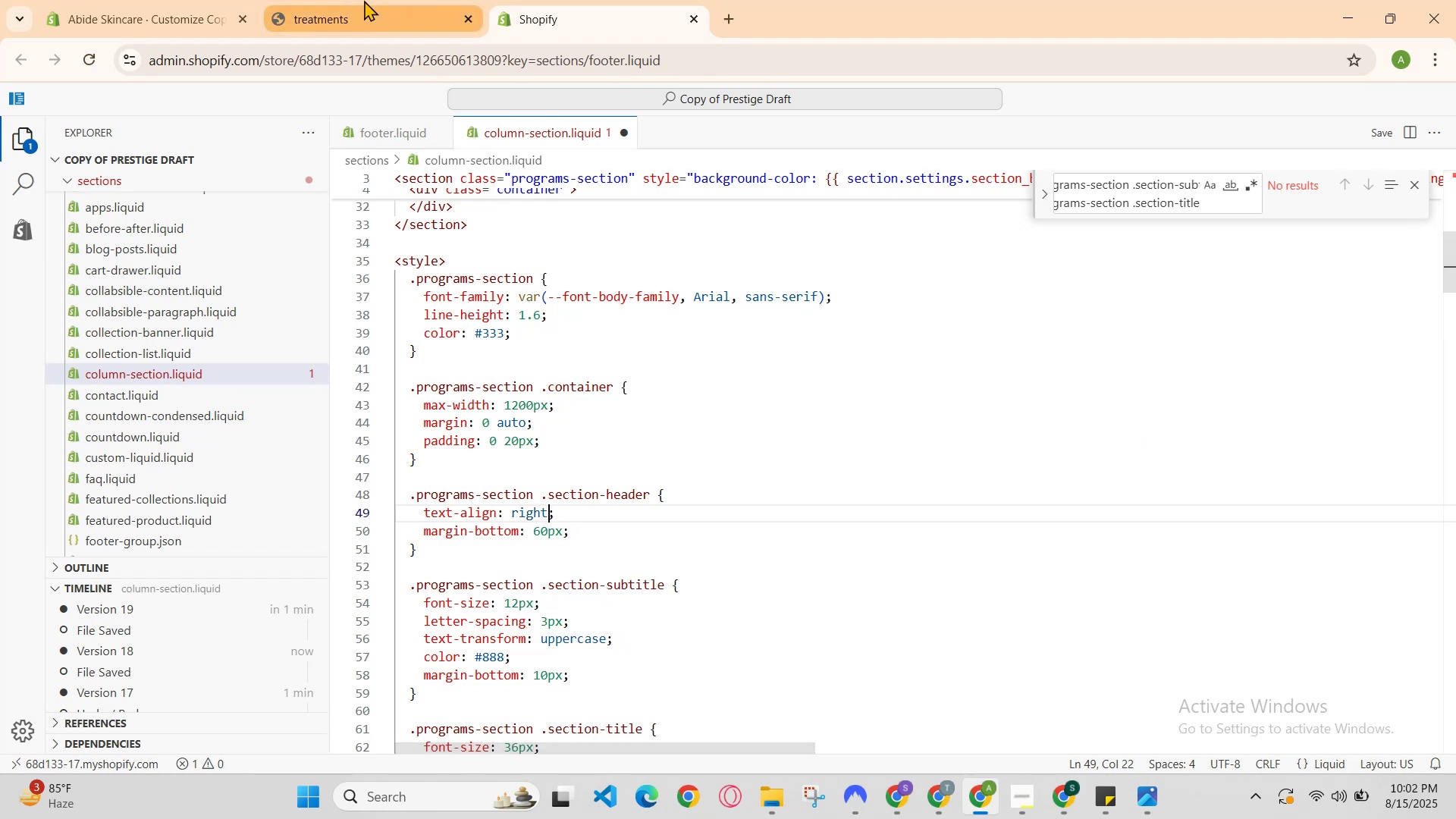 
hold_key(key=S, duration=0.35)
 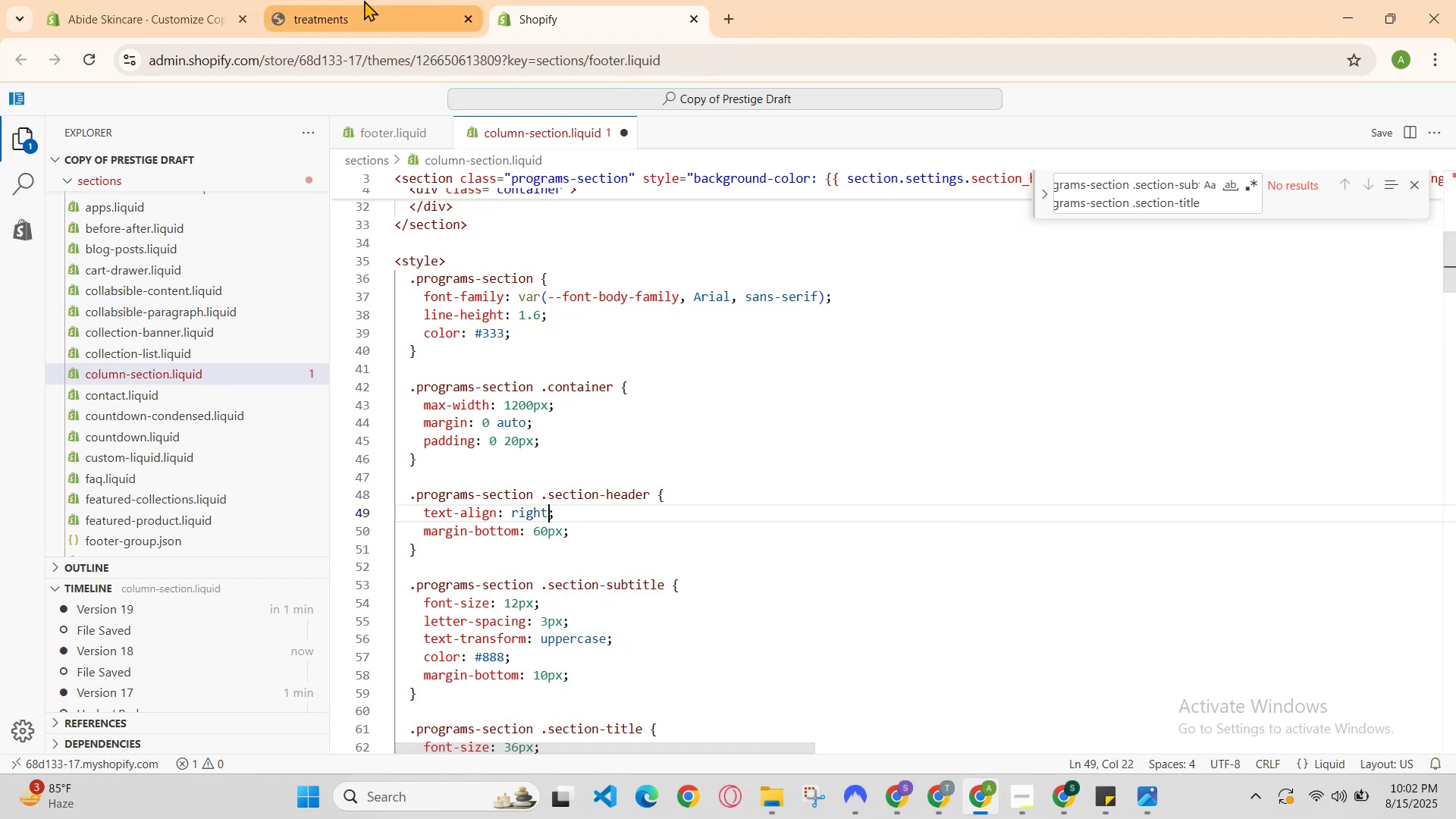 
left_click([364, 0])
 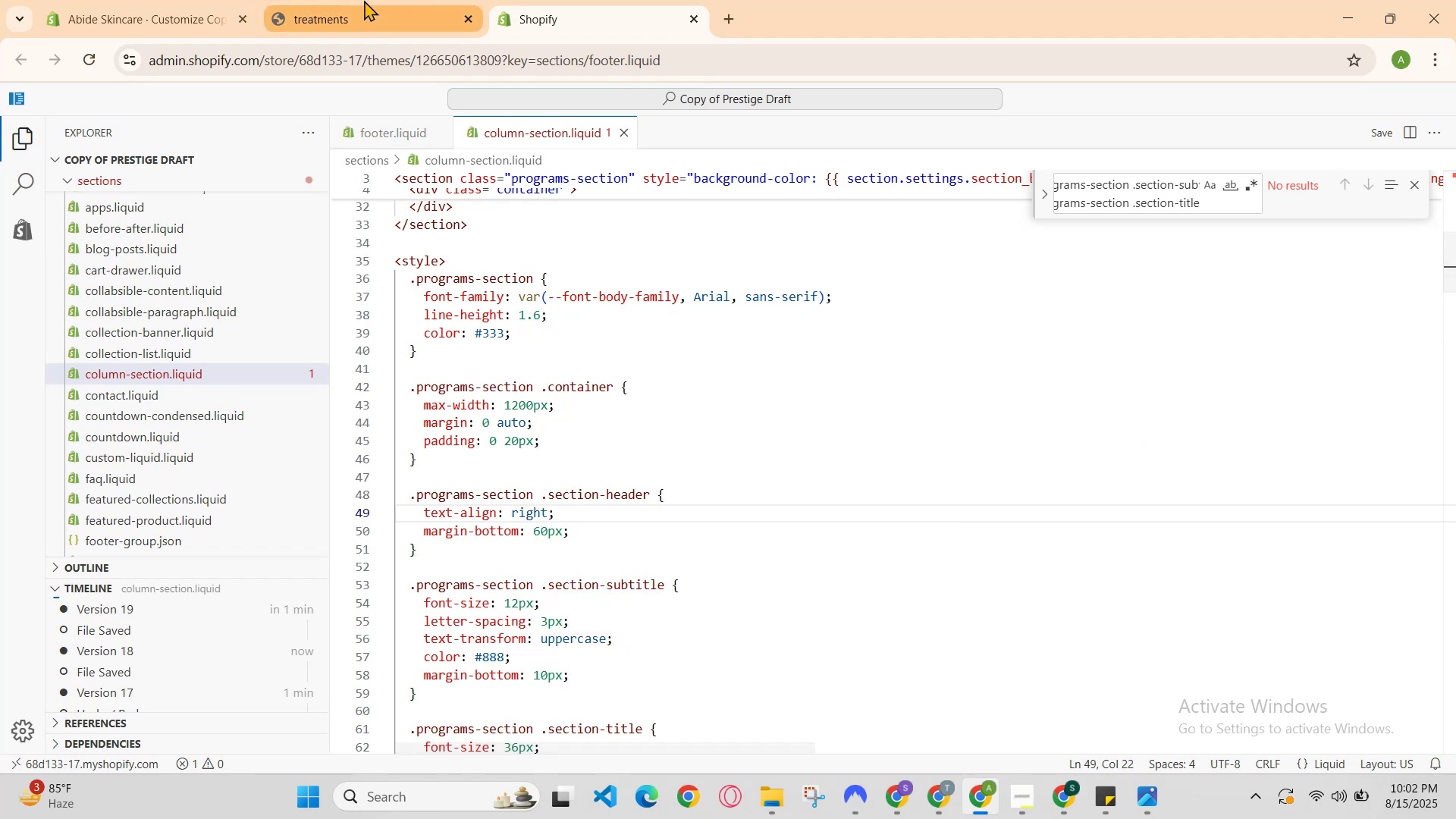 
key(Control+R)
 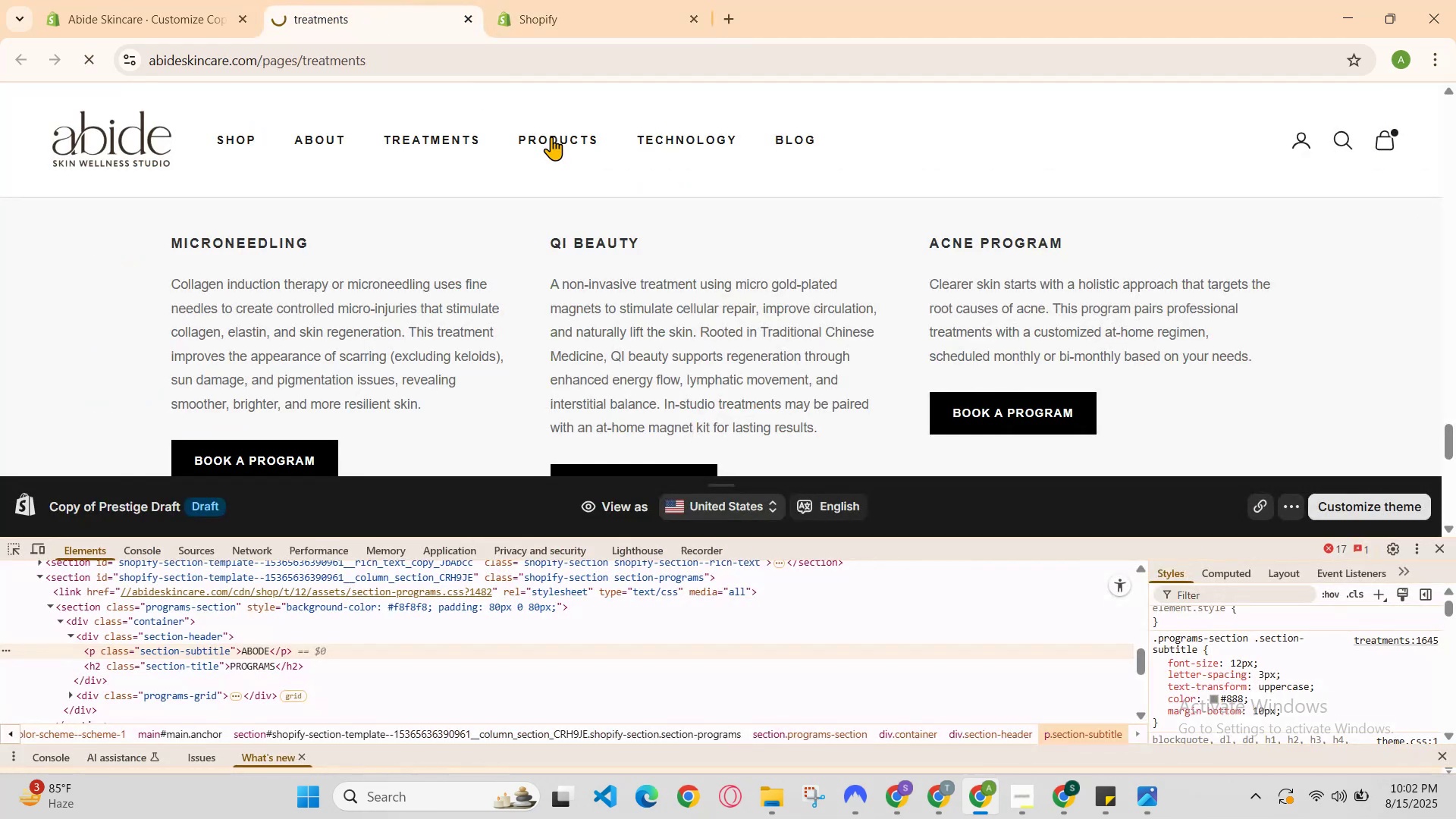 
scroll: coordinate [723, 284], scroll_direction: down, amount: 17.0
 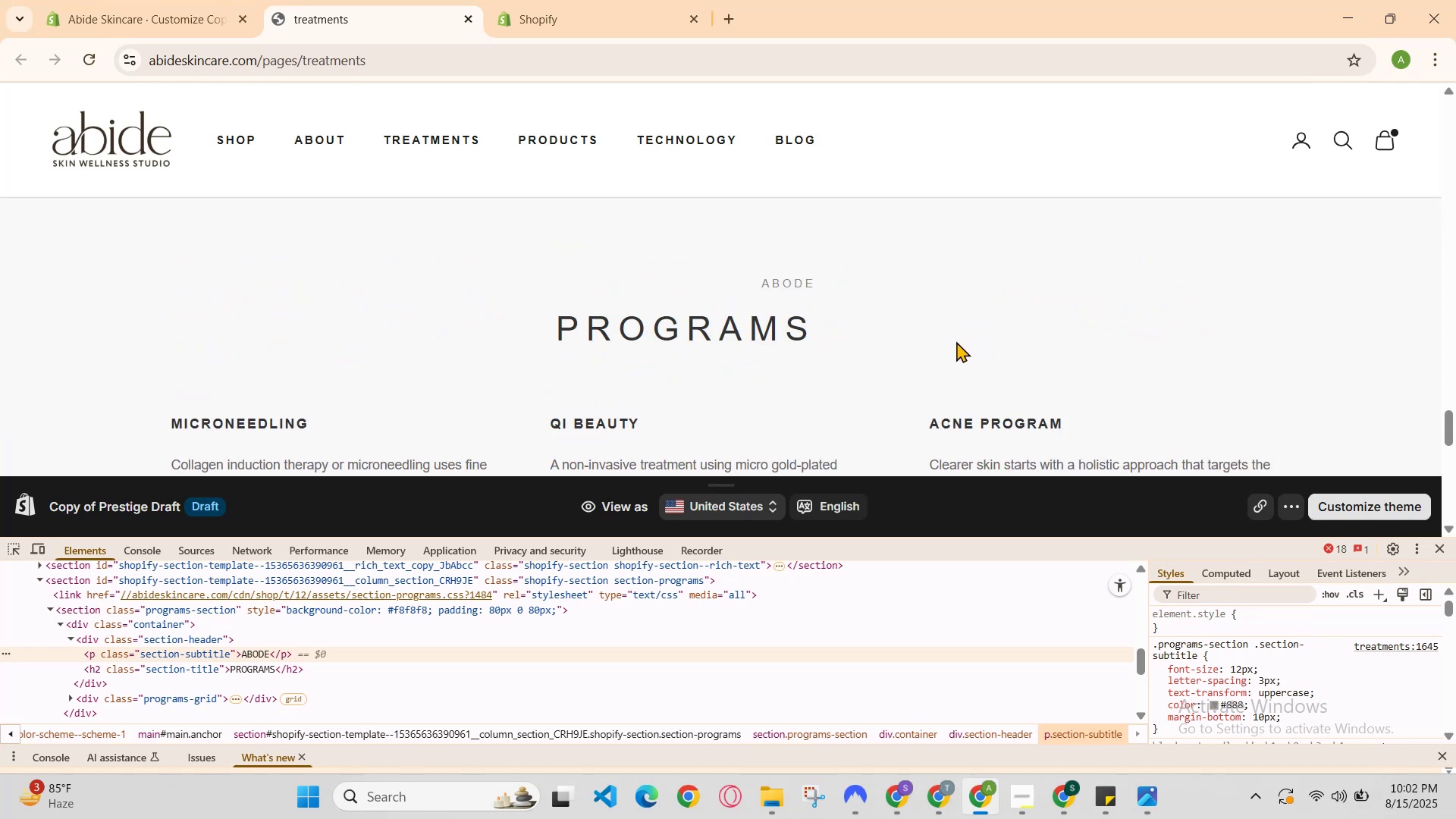 
left_click([575, 0])
 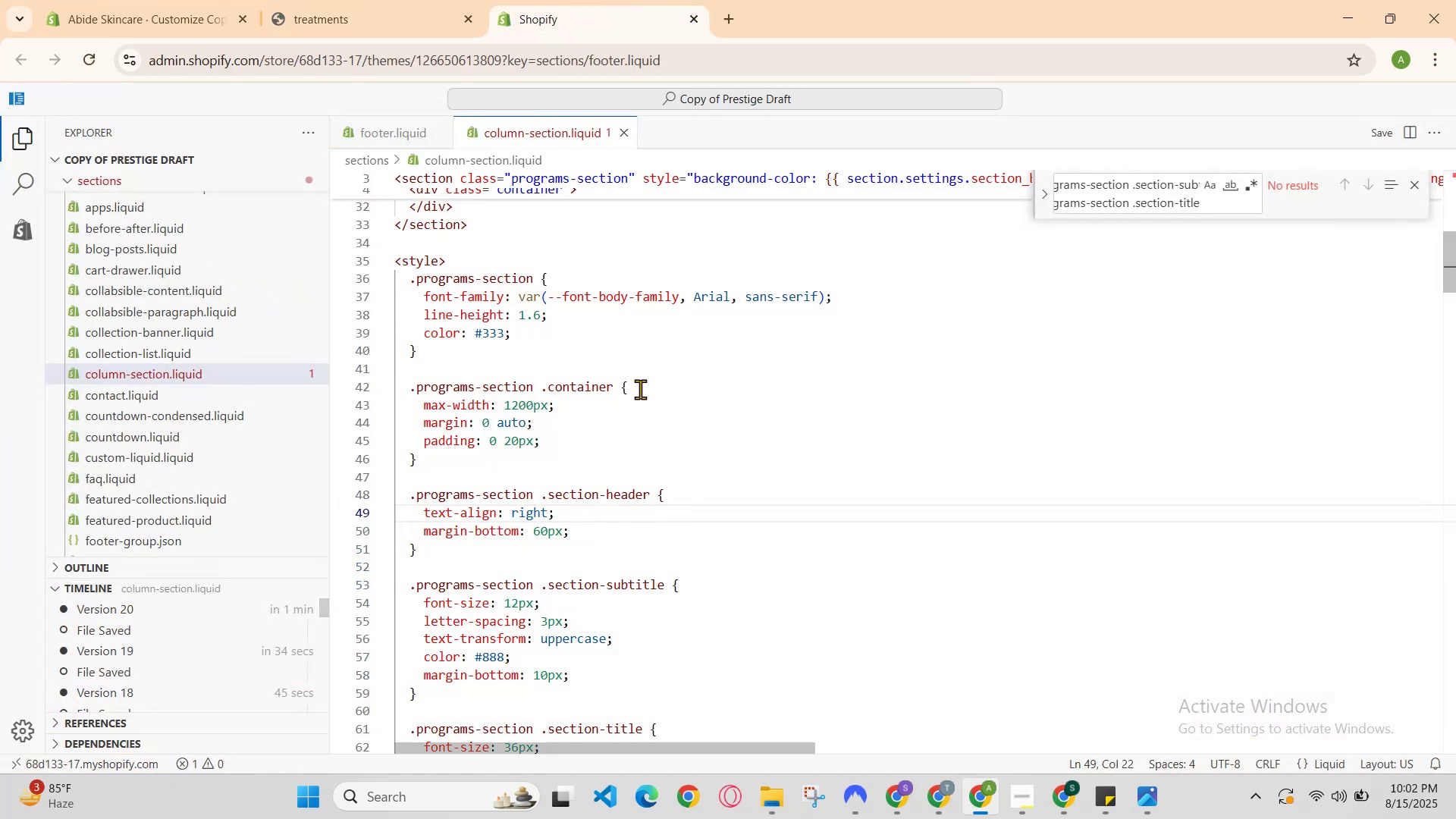 
scroll: coordinate [721, 516], scroll_direction: down, amount: 3.0
 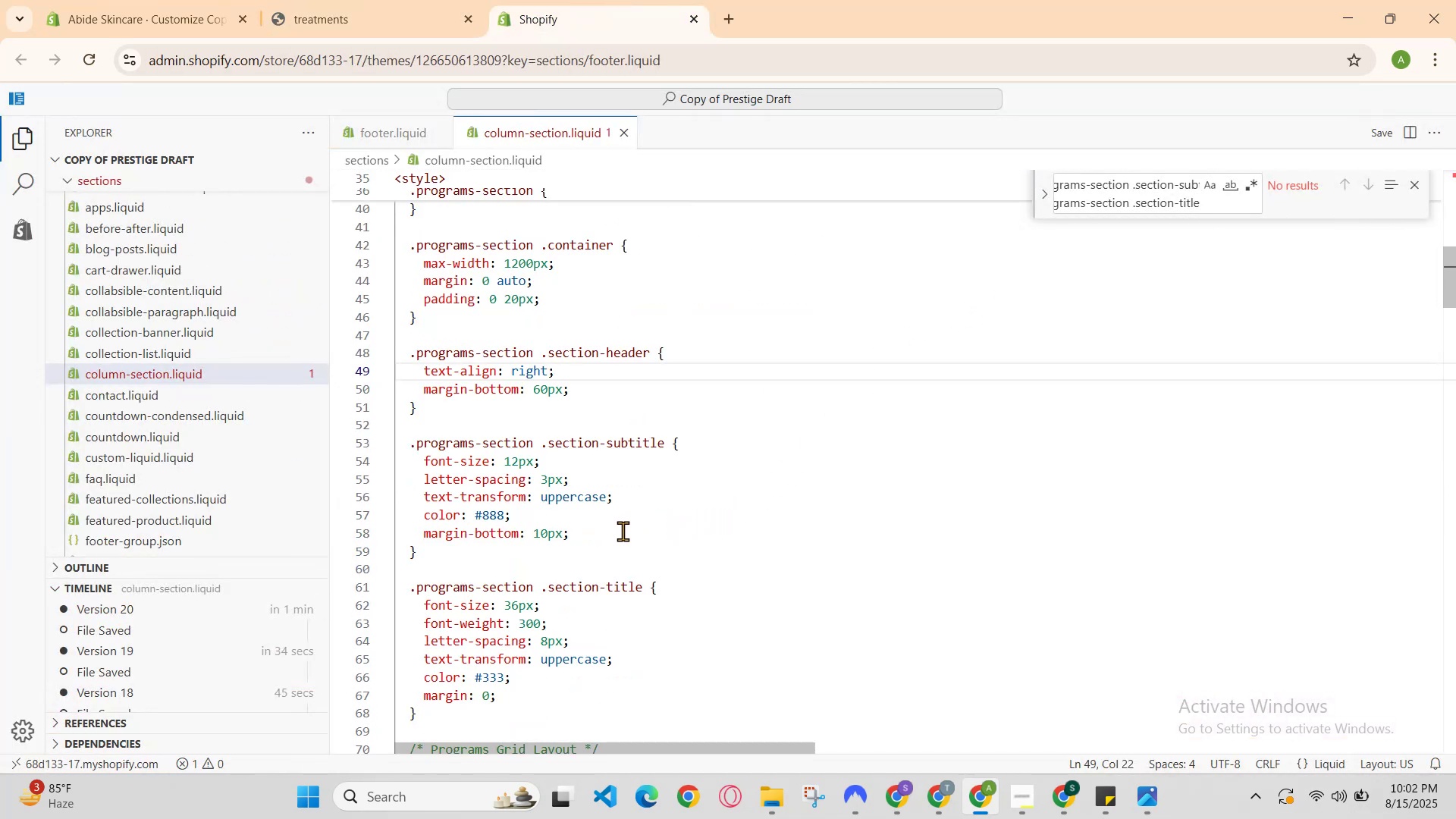 
left_click([607, 534])
 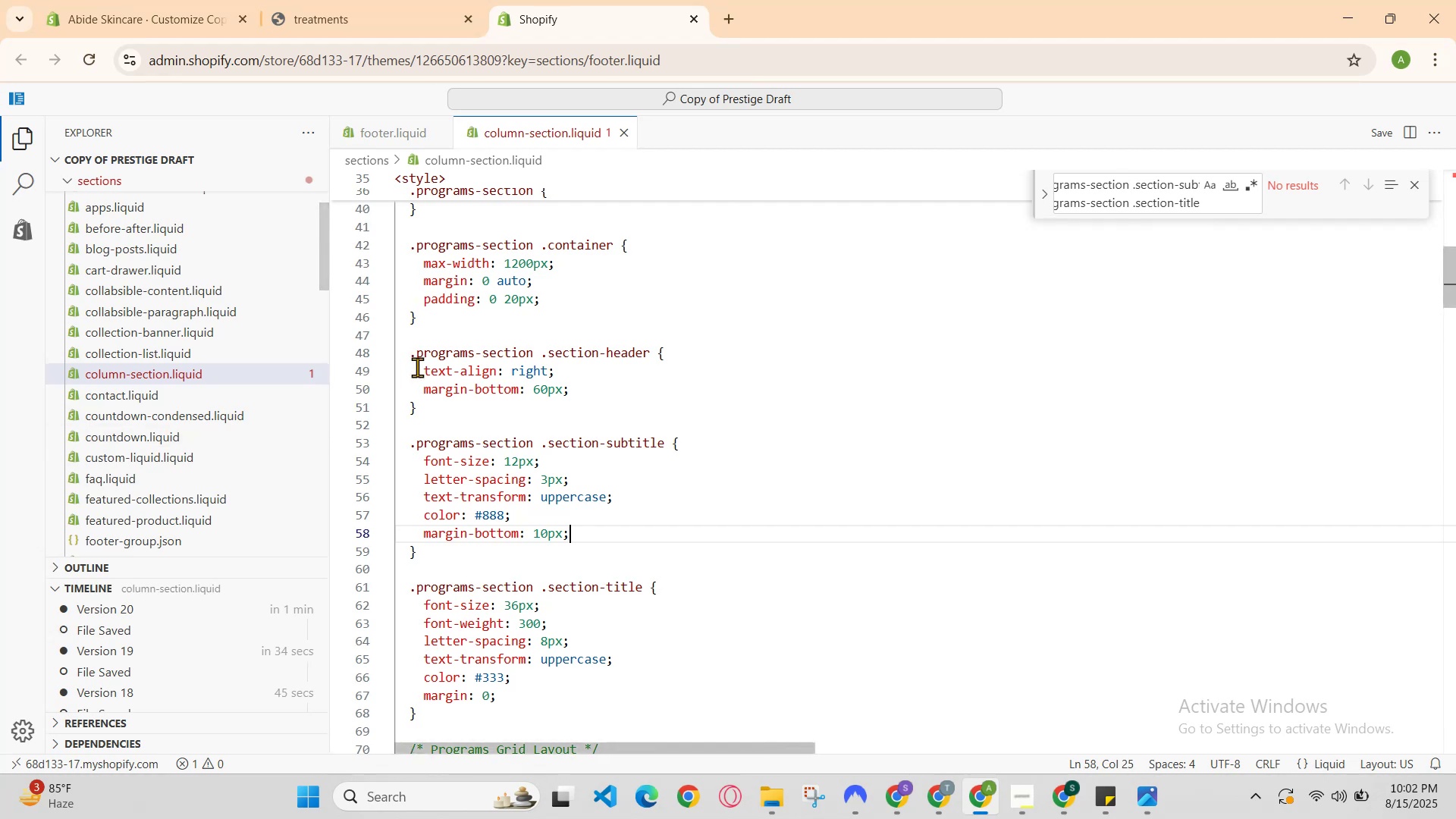 
double_click([429, 367])
 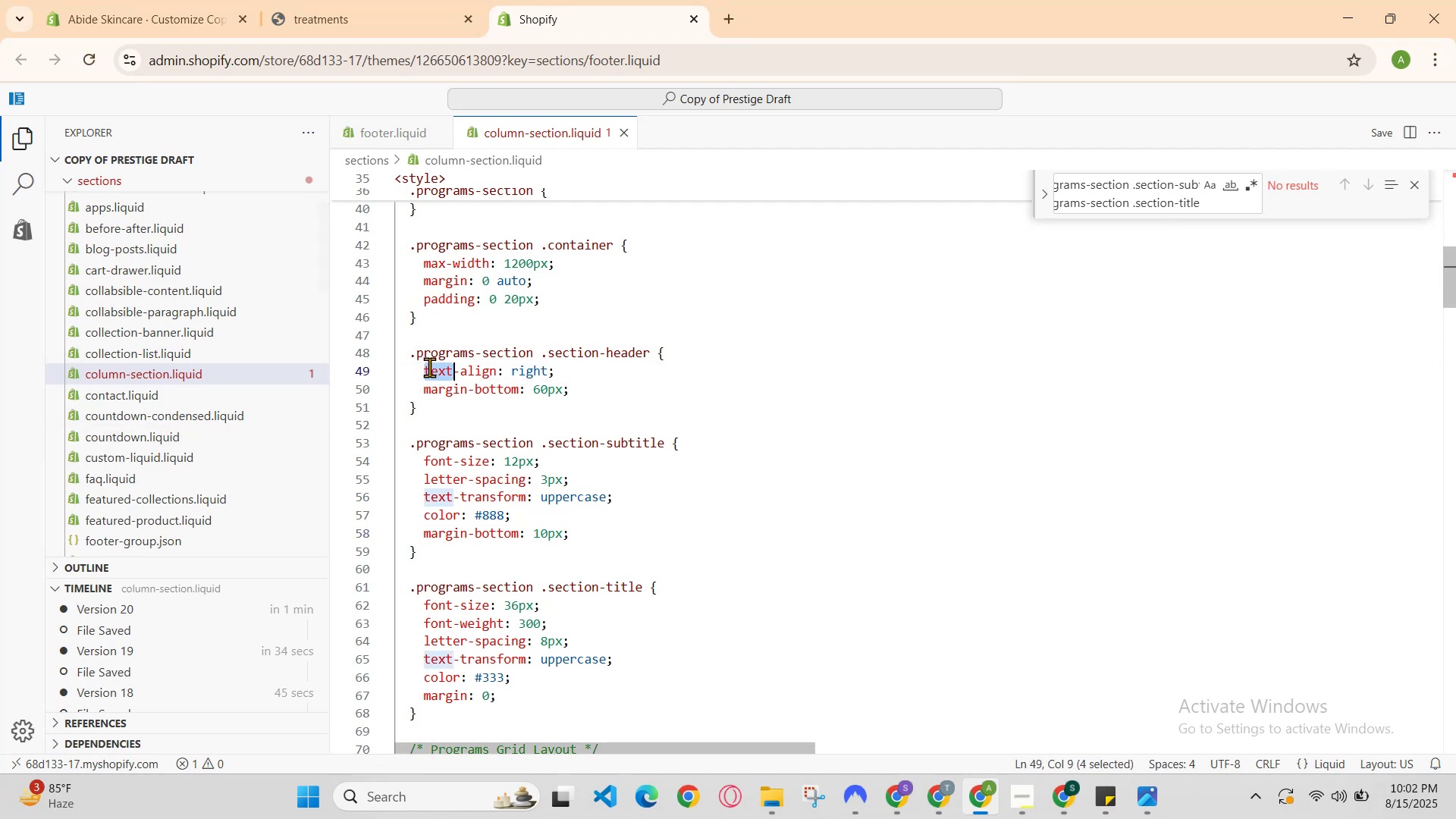 
triple_click([429, 367])
 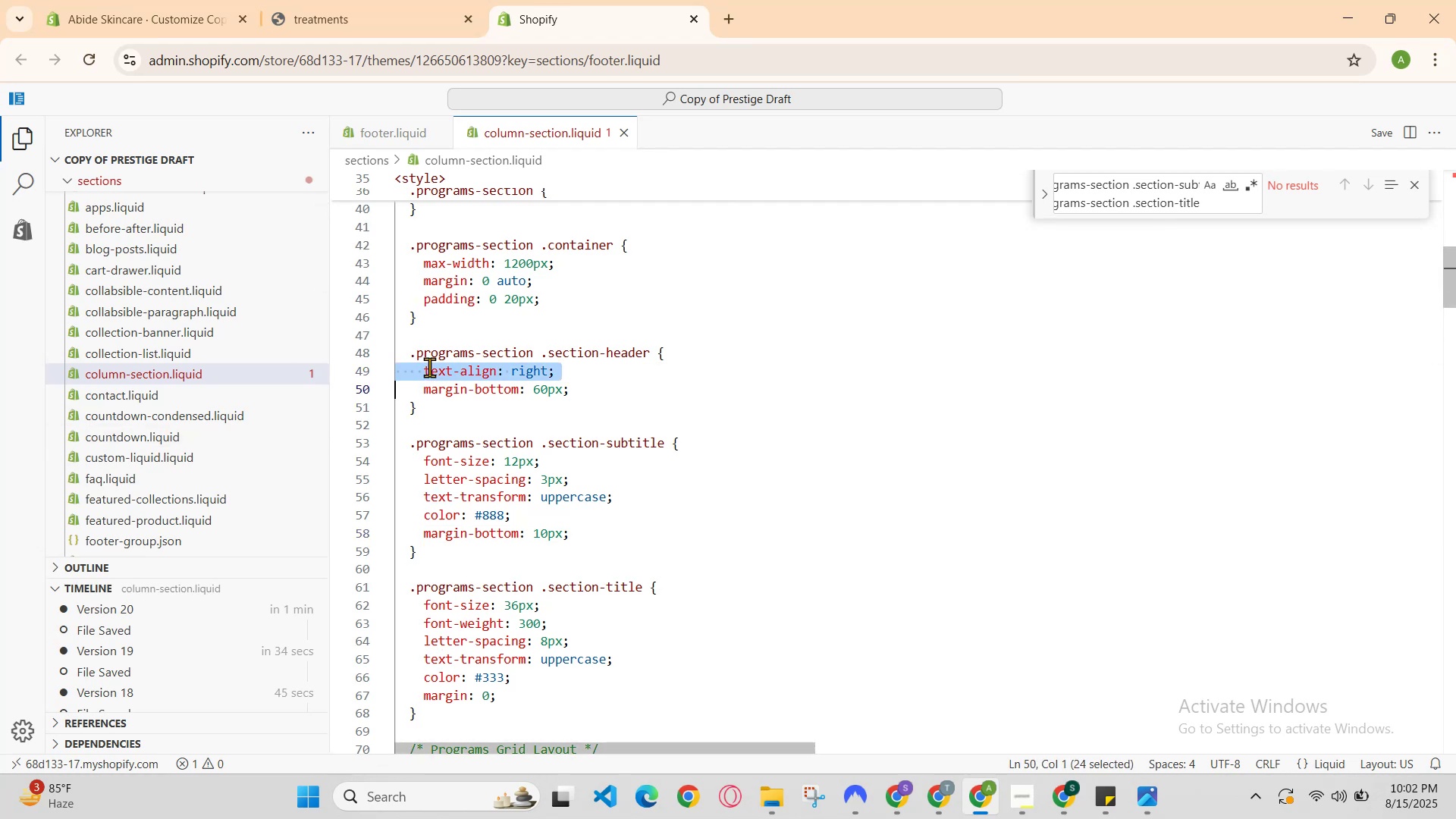 
key(Control+C)
 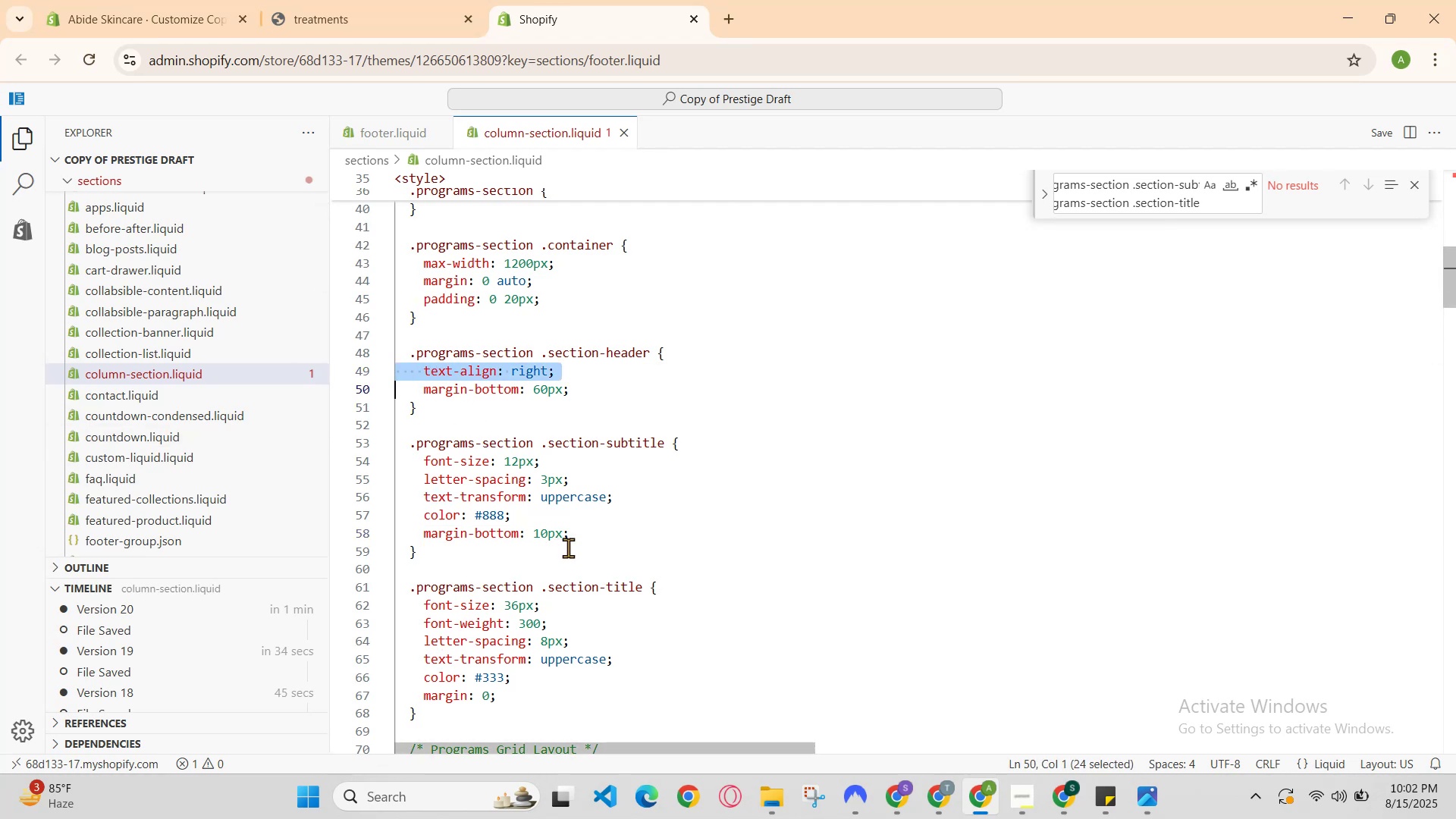 
left_click([587, 542])
 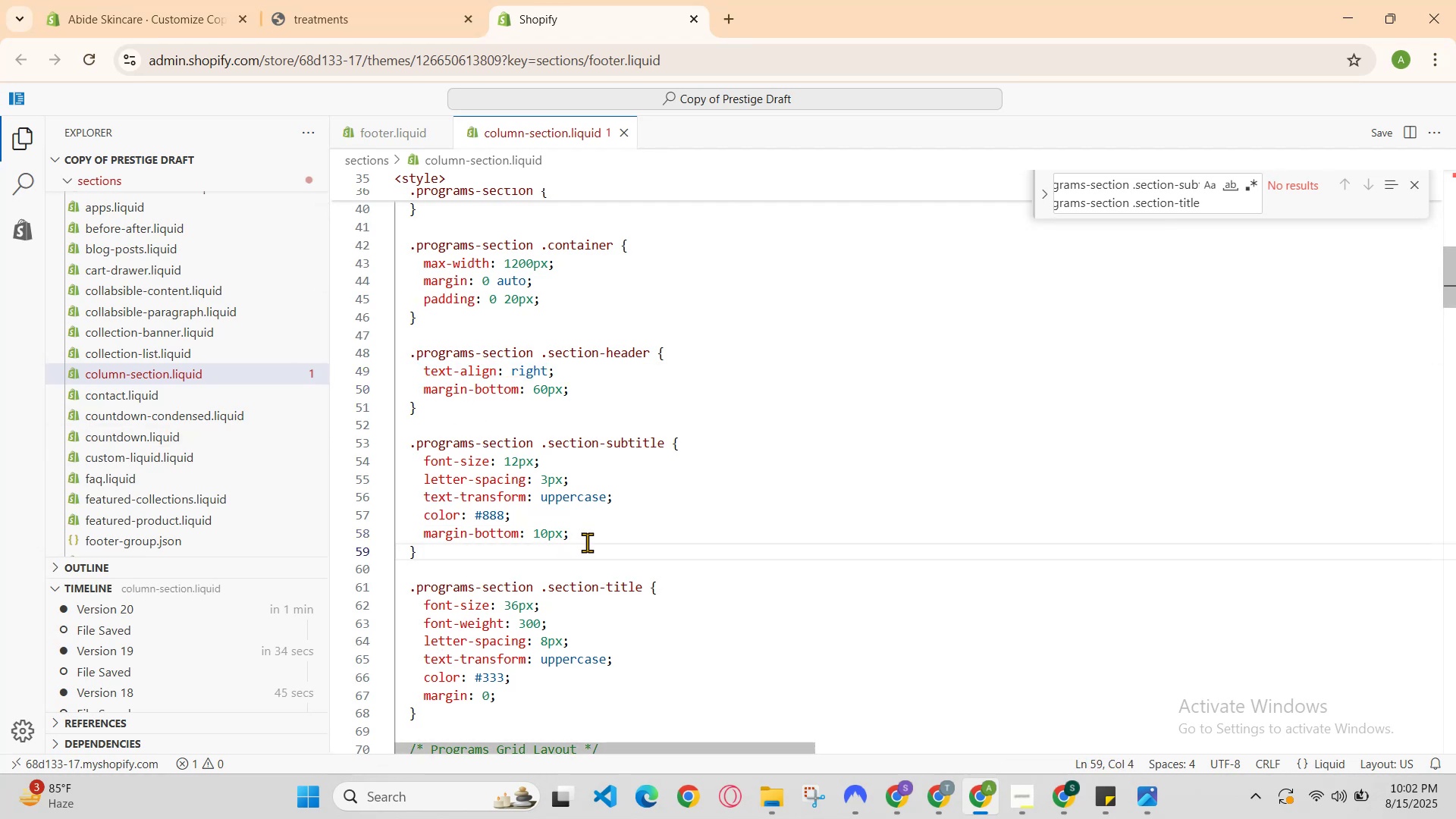 
left_click([587, 542])
 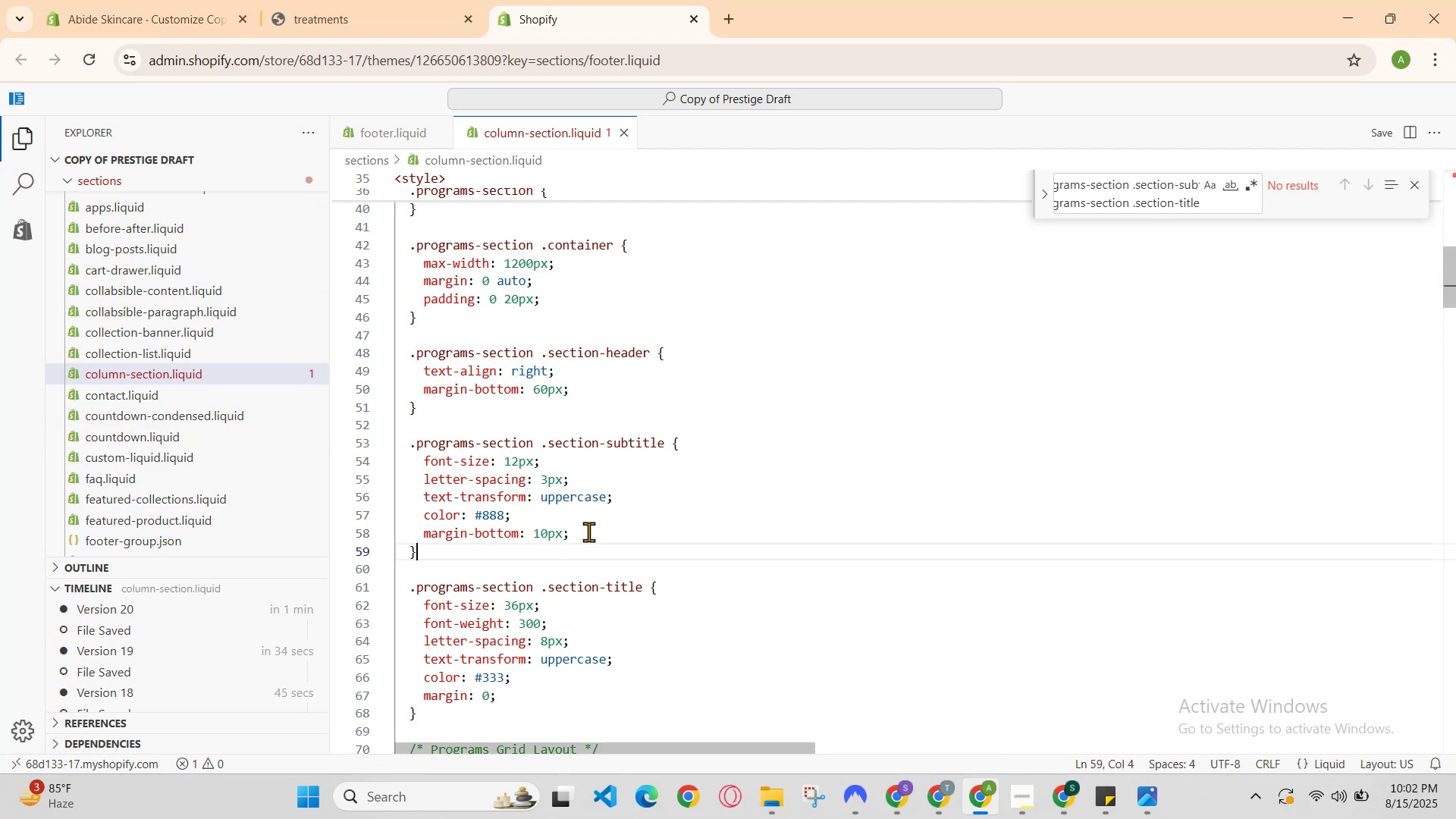 
left_click([588, 530])
 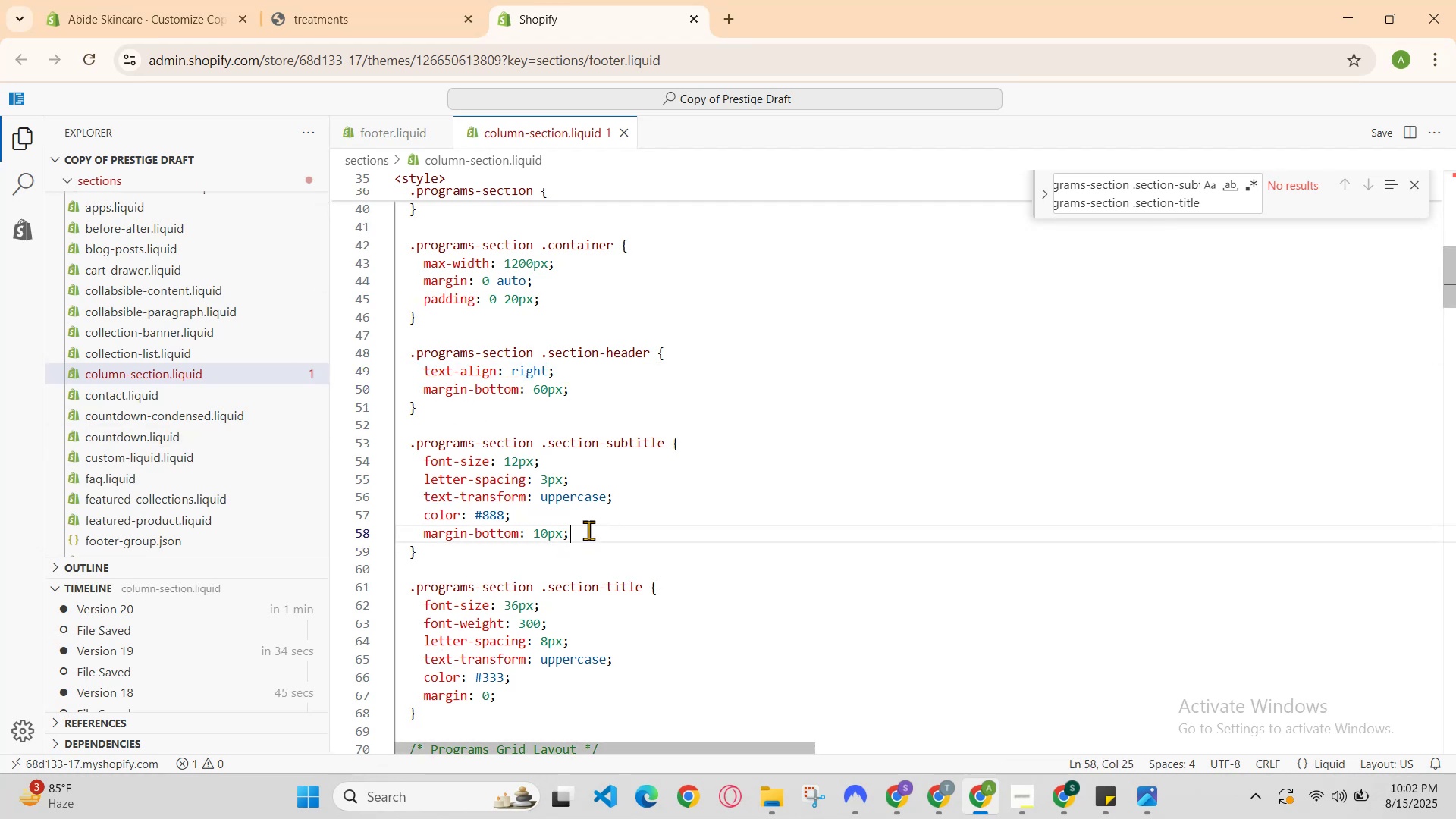 
key(Enter)
 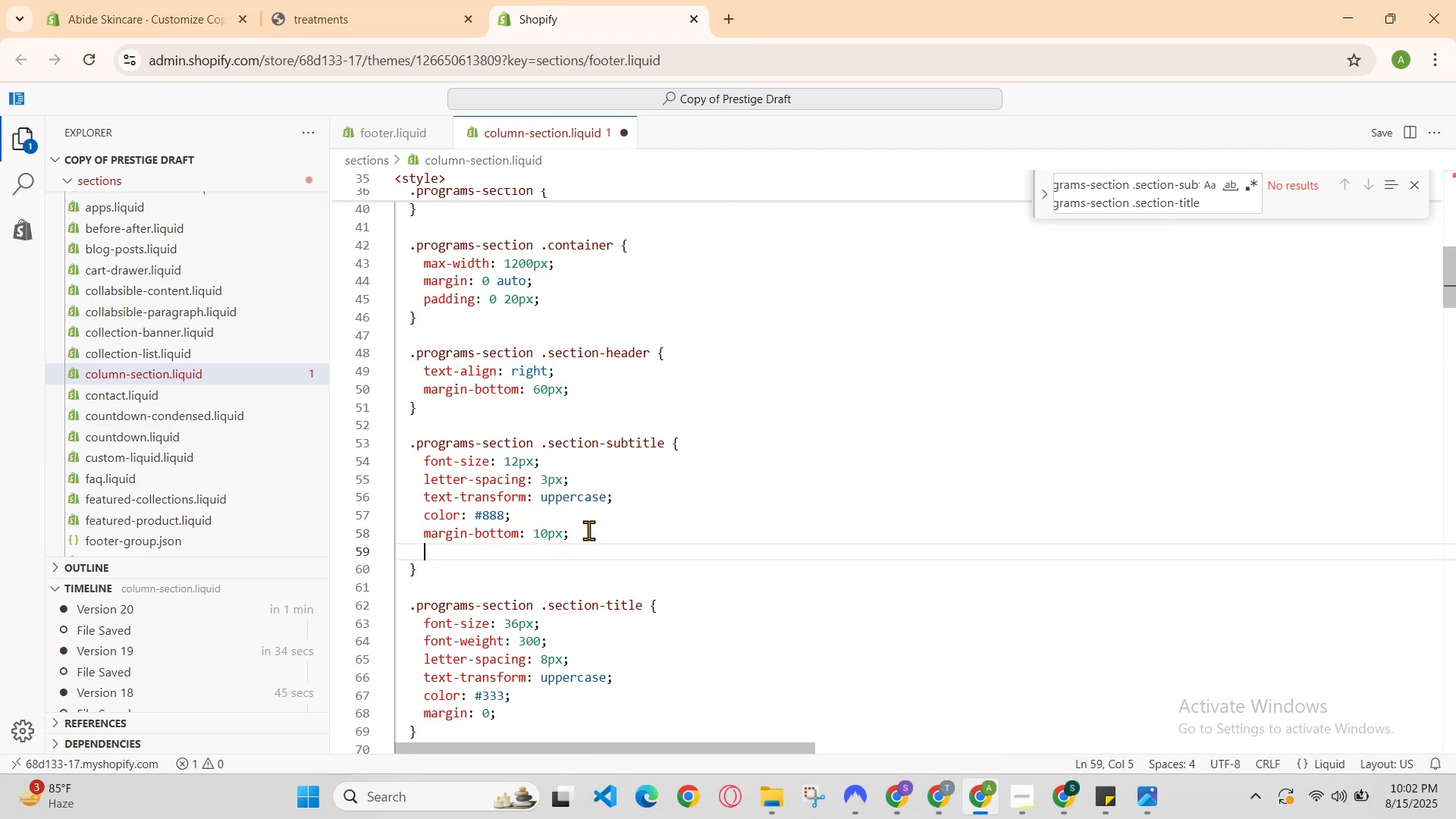 
key(Control+V)
 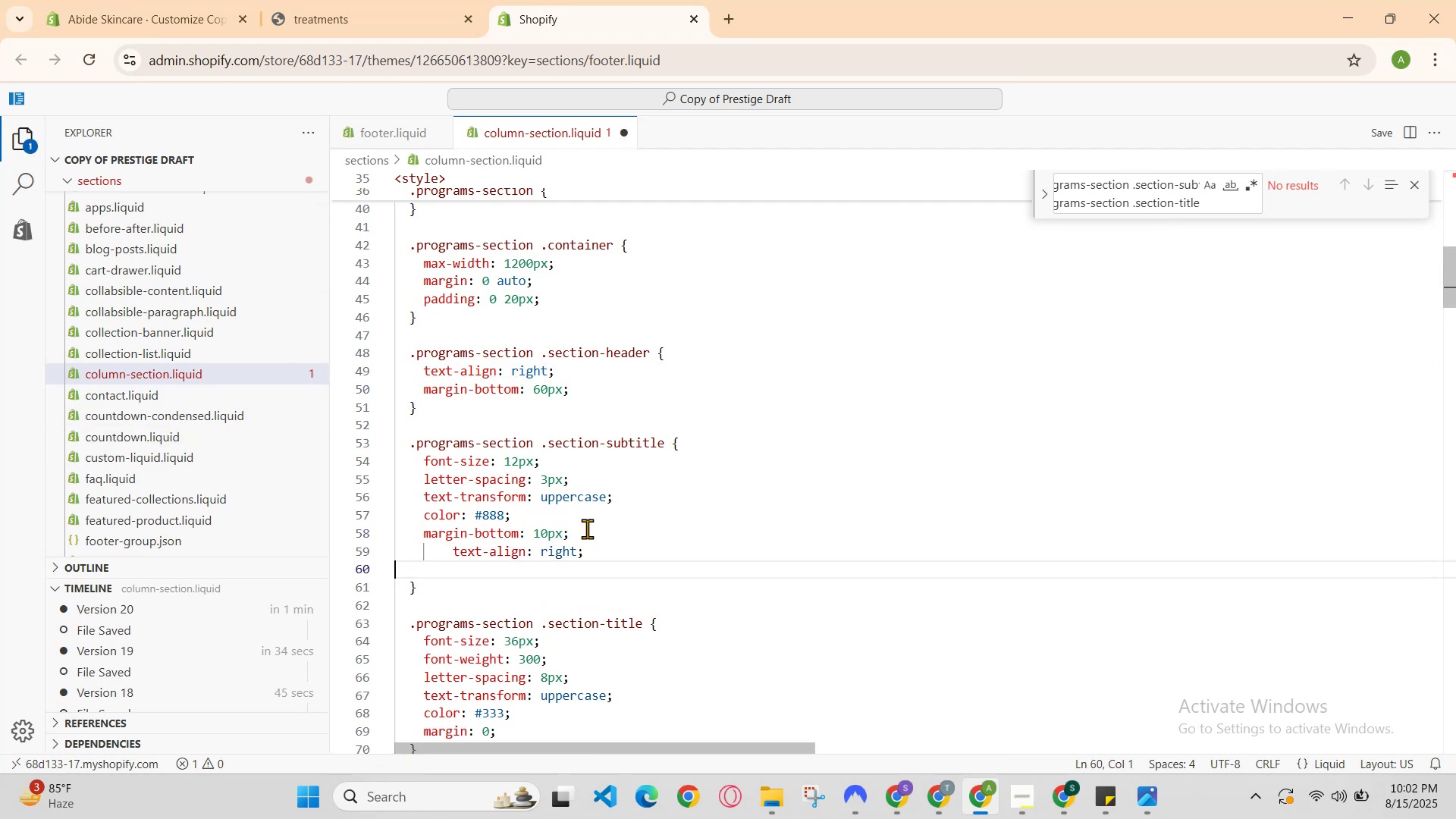 
hold_key(key=ControlLeft, duration=0.81)
 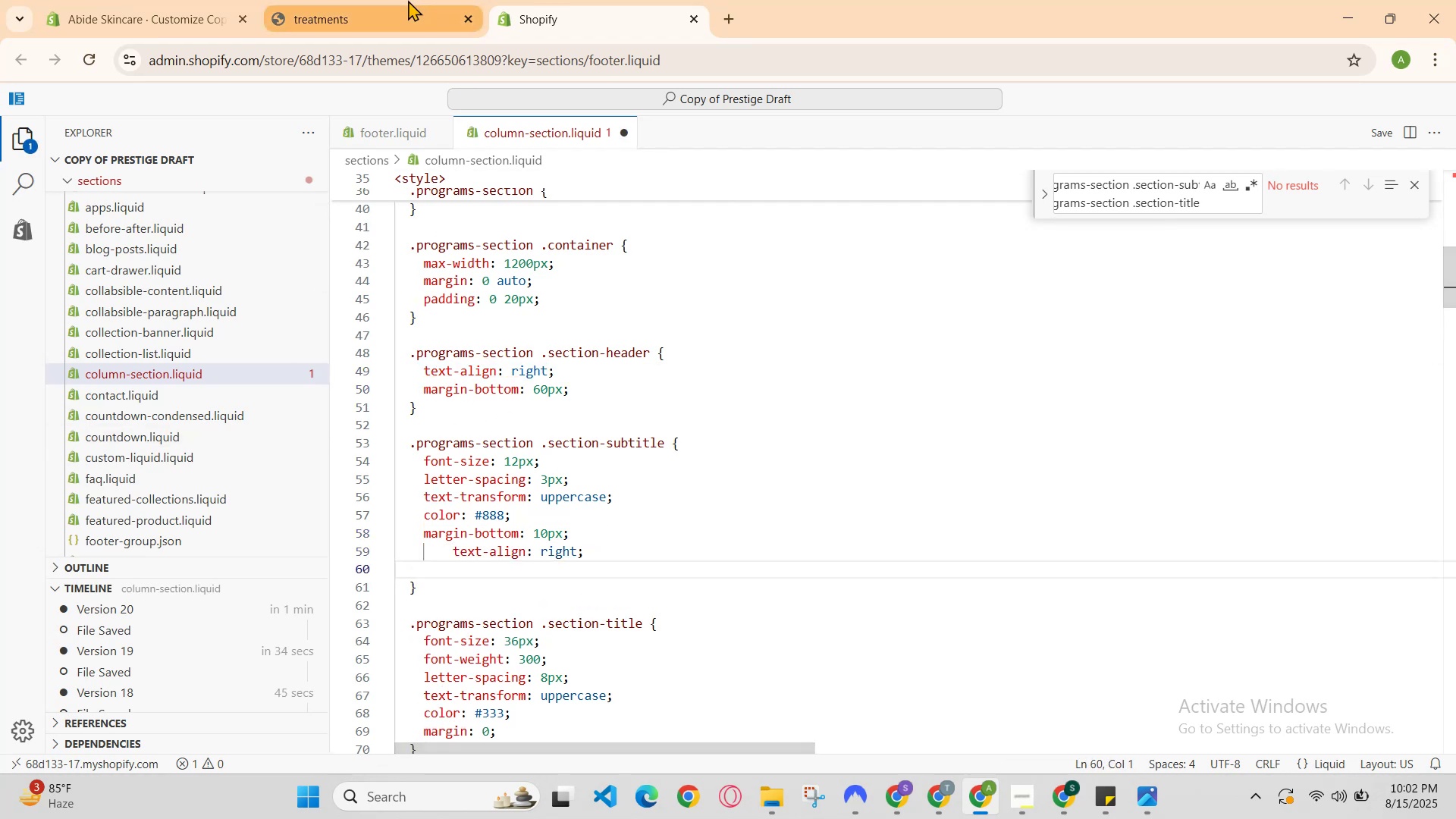 
hold_key(key=S, duration=0.37)
 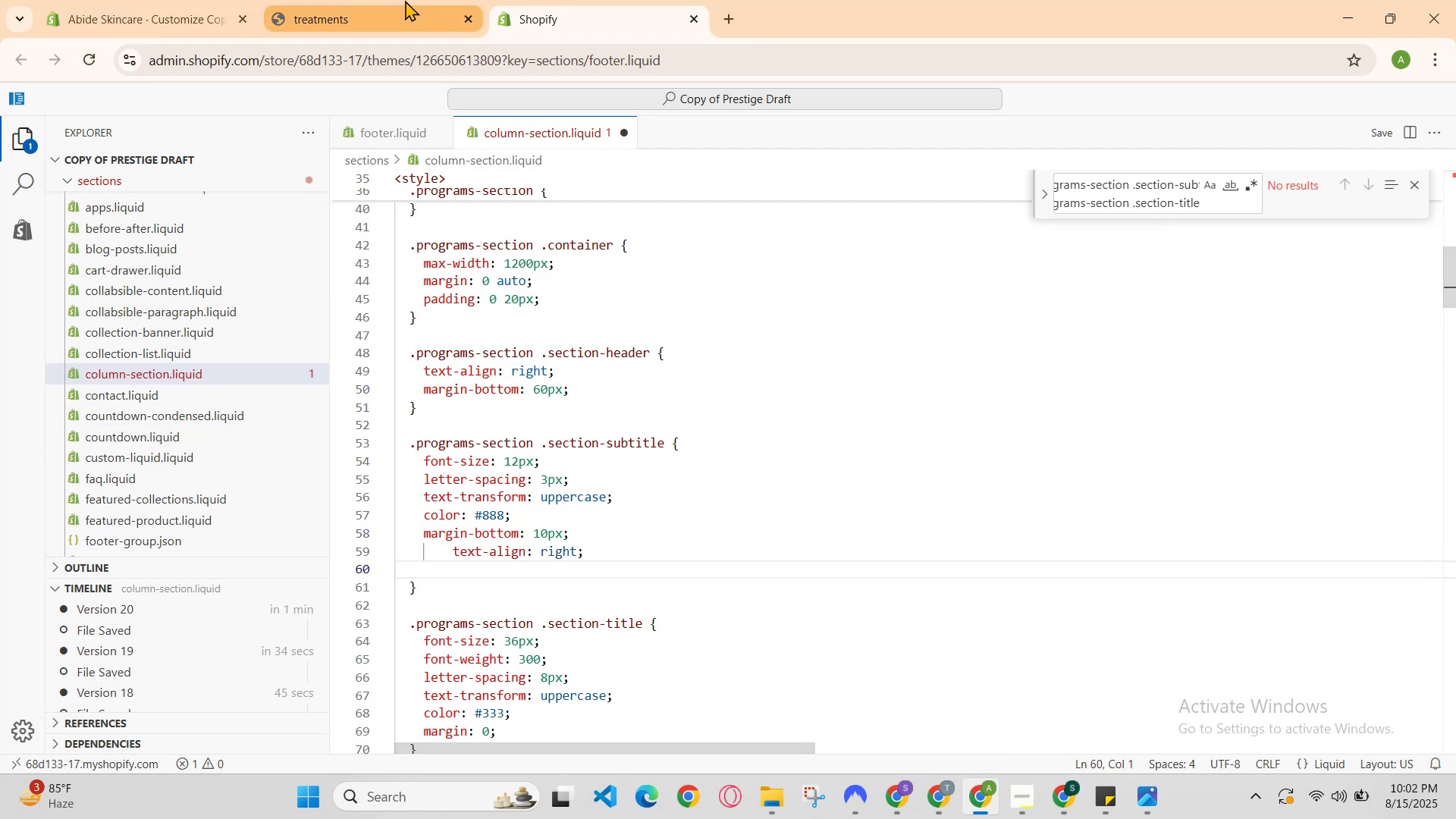 
left_click([403, 0])
 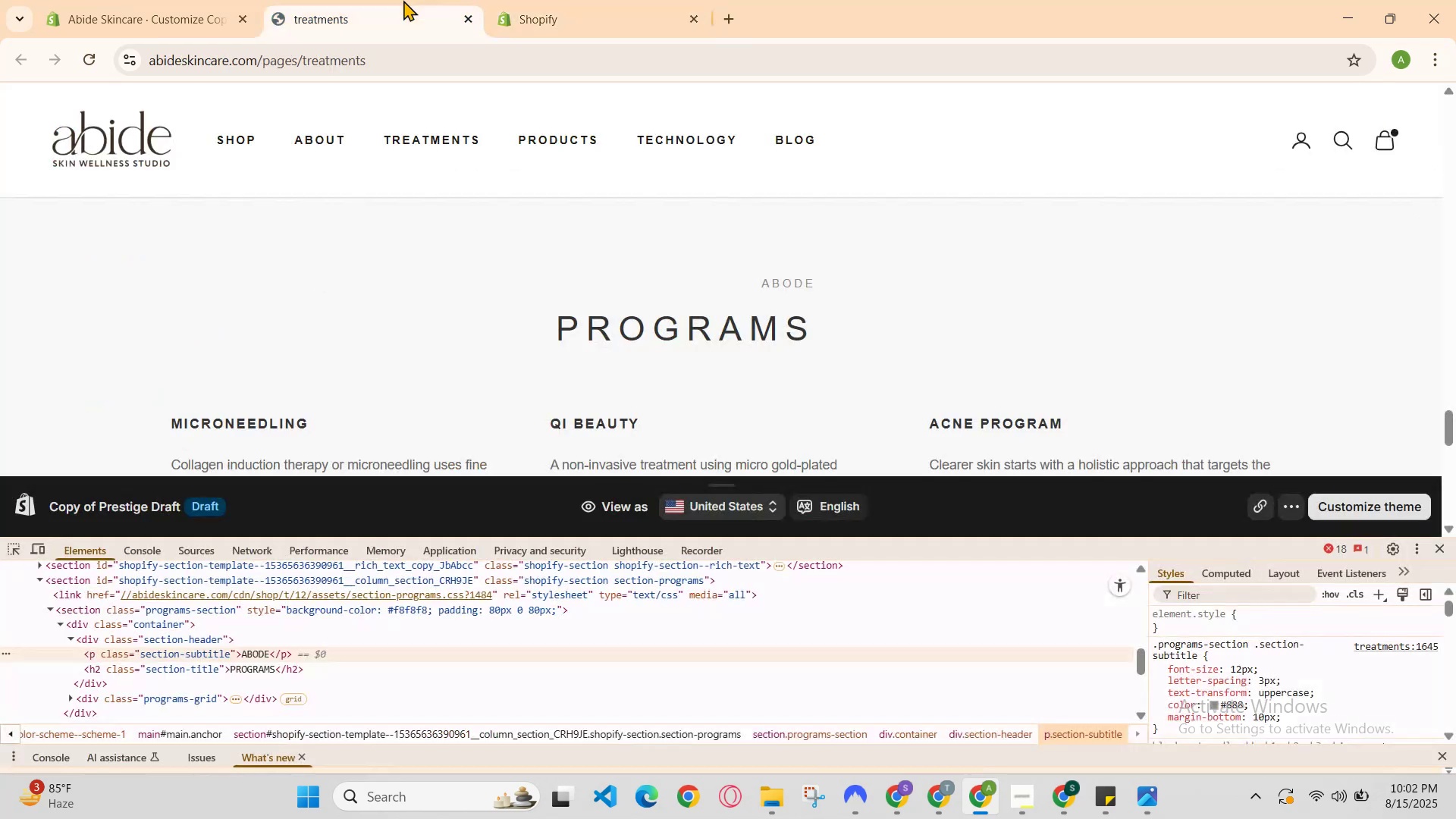 
hold_key(key=ControlLeft, duration=0.37)
 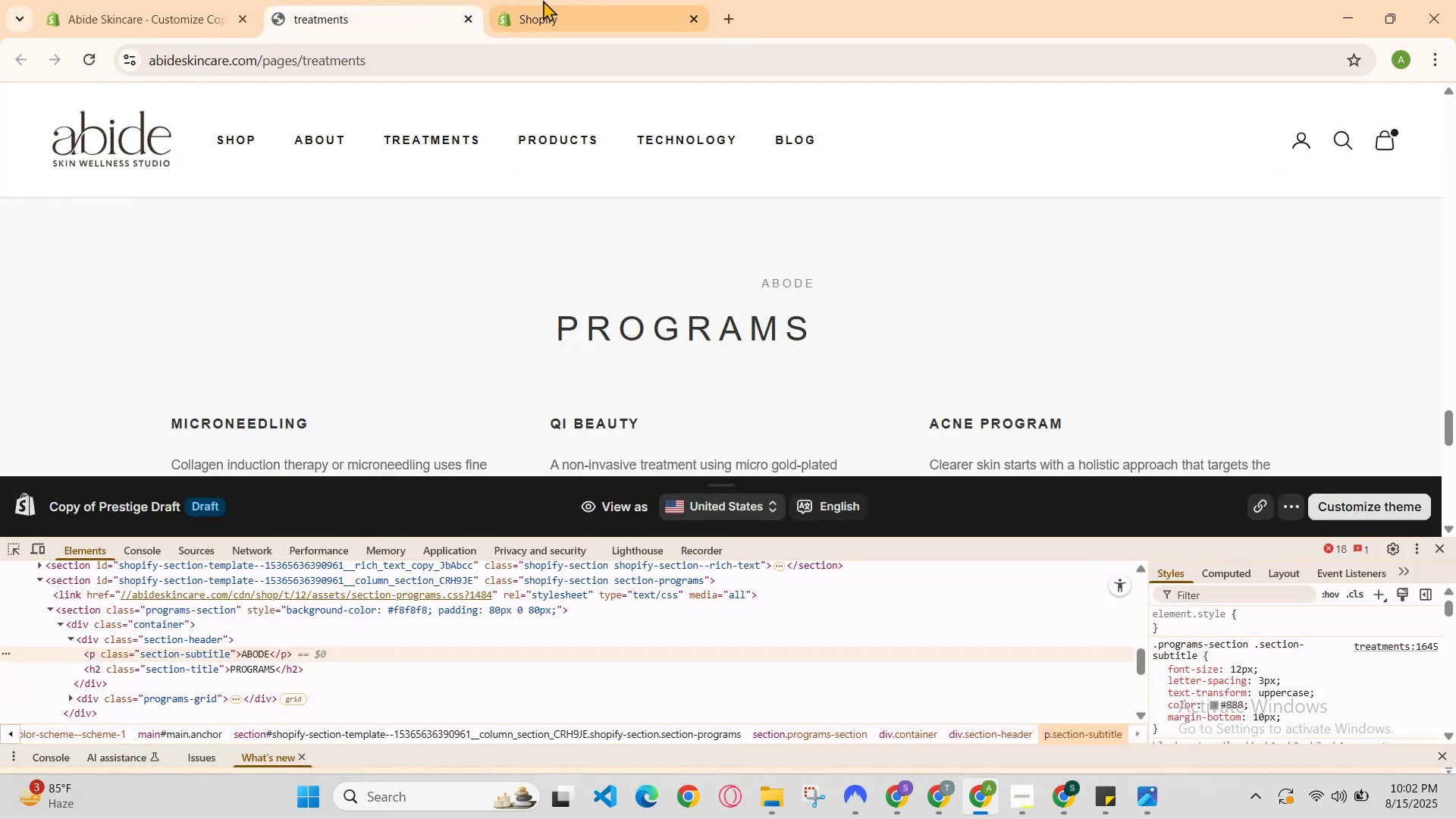 
left_click([547, 0])
 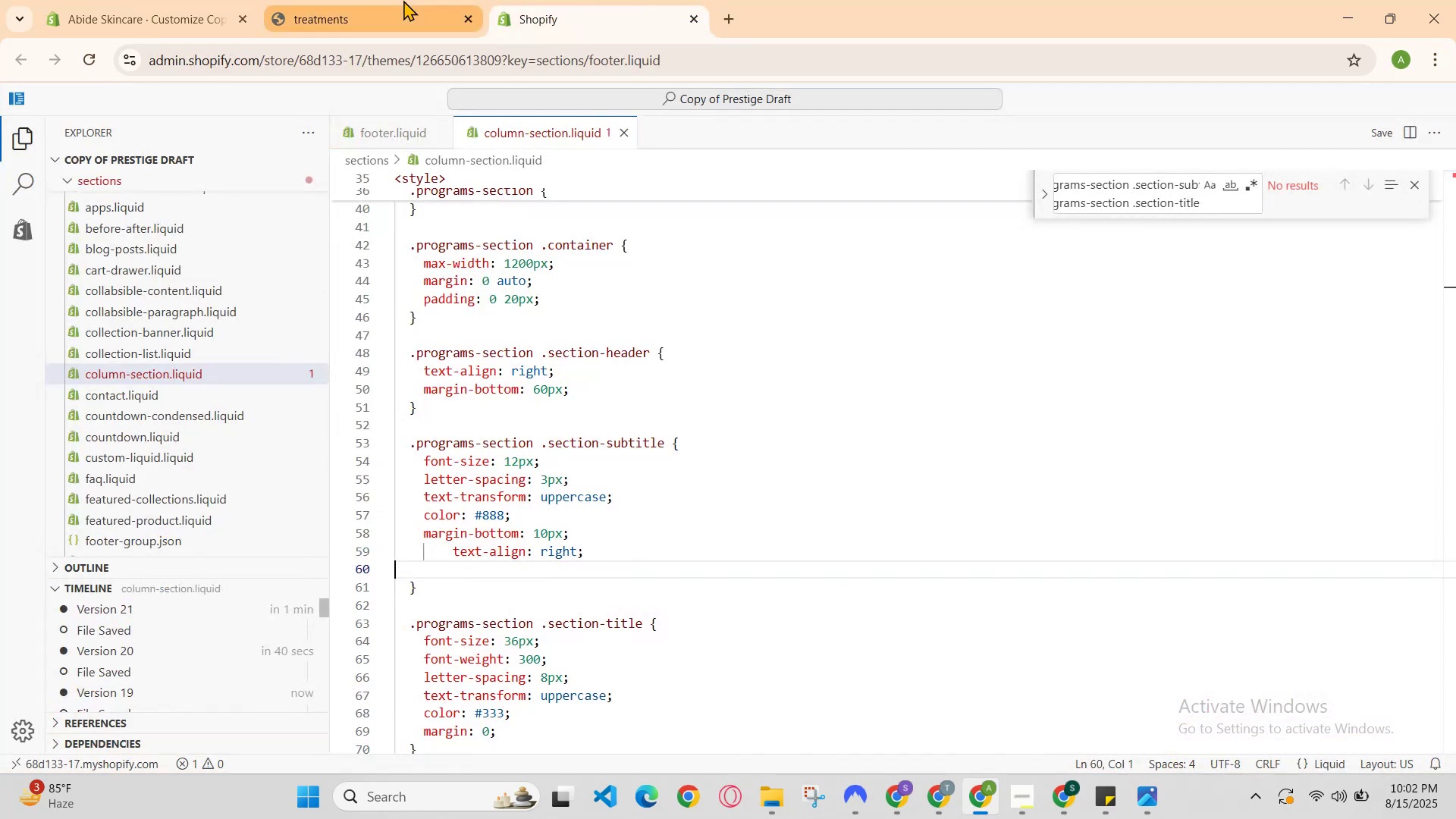 
left_click([395, 0])
 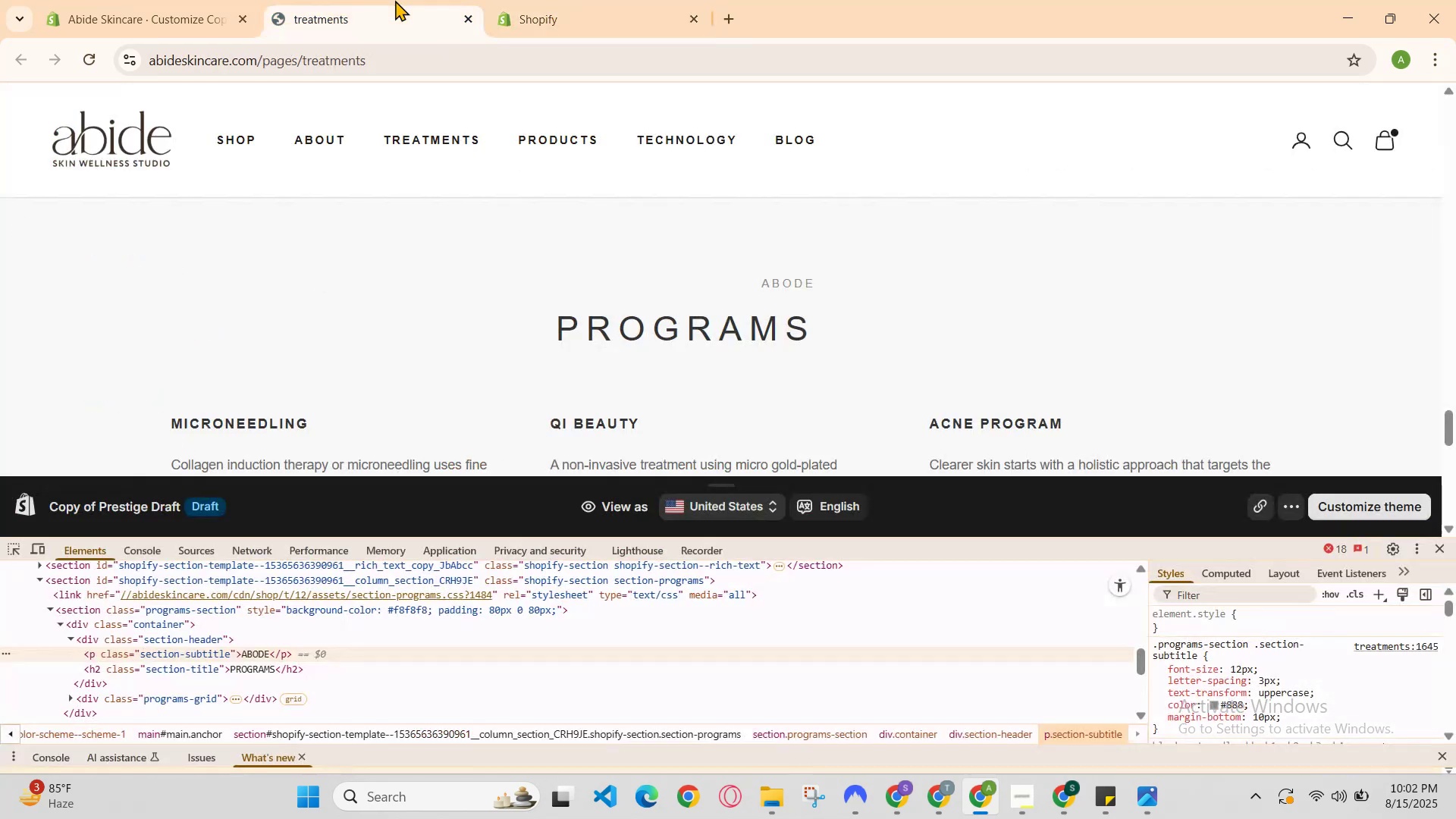 
key(Control+R)
 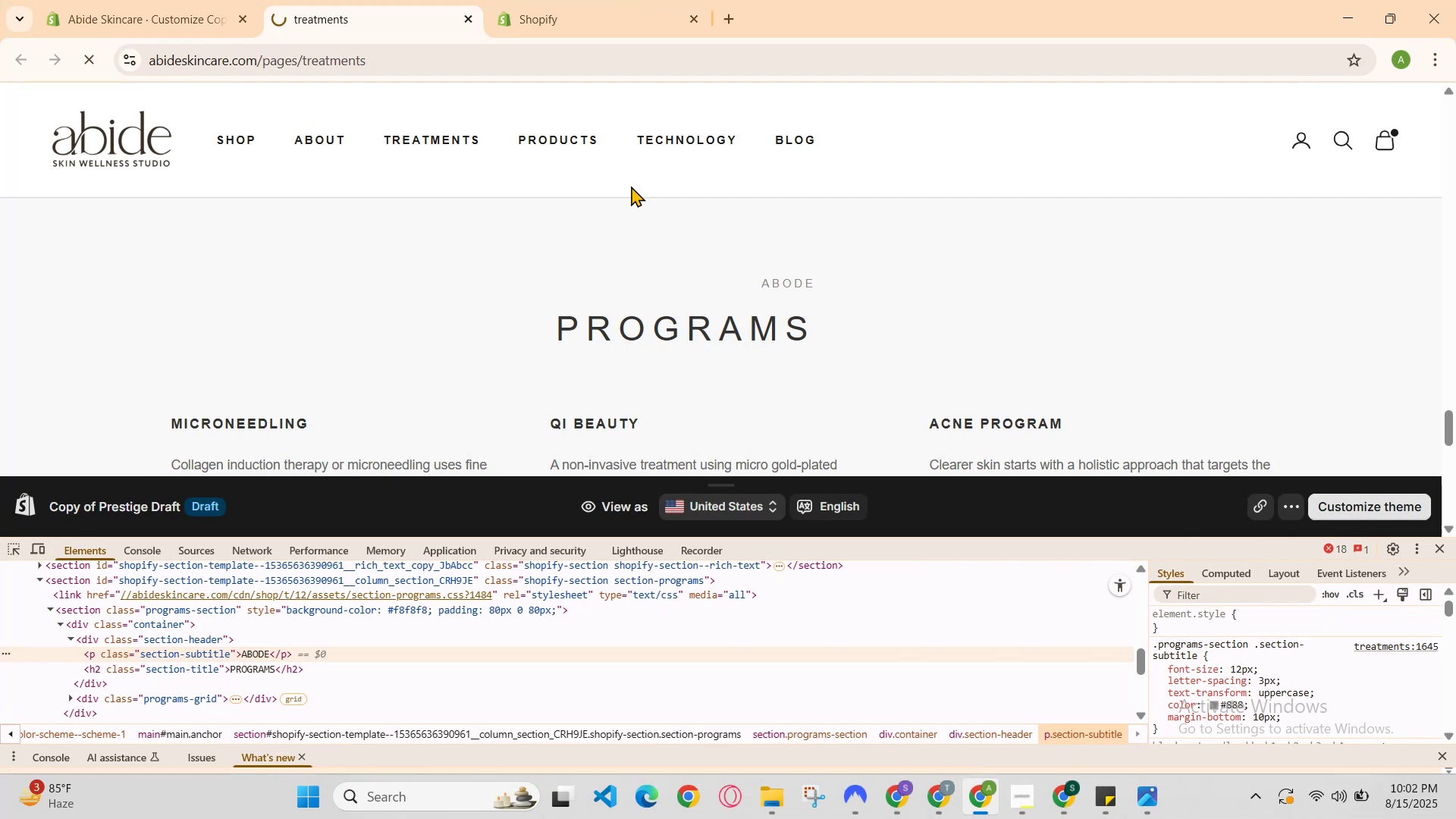 
scroll: coordinate [644, 189], scroll_direction: down, amount: 1.0
 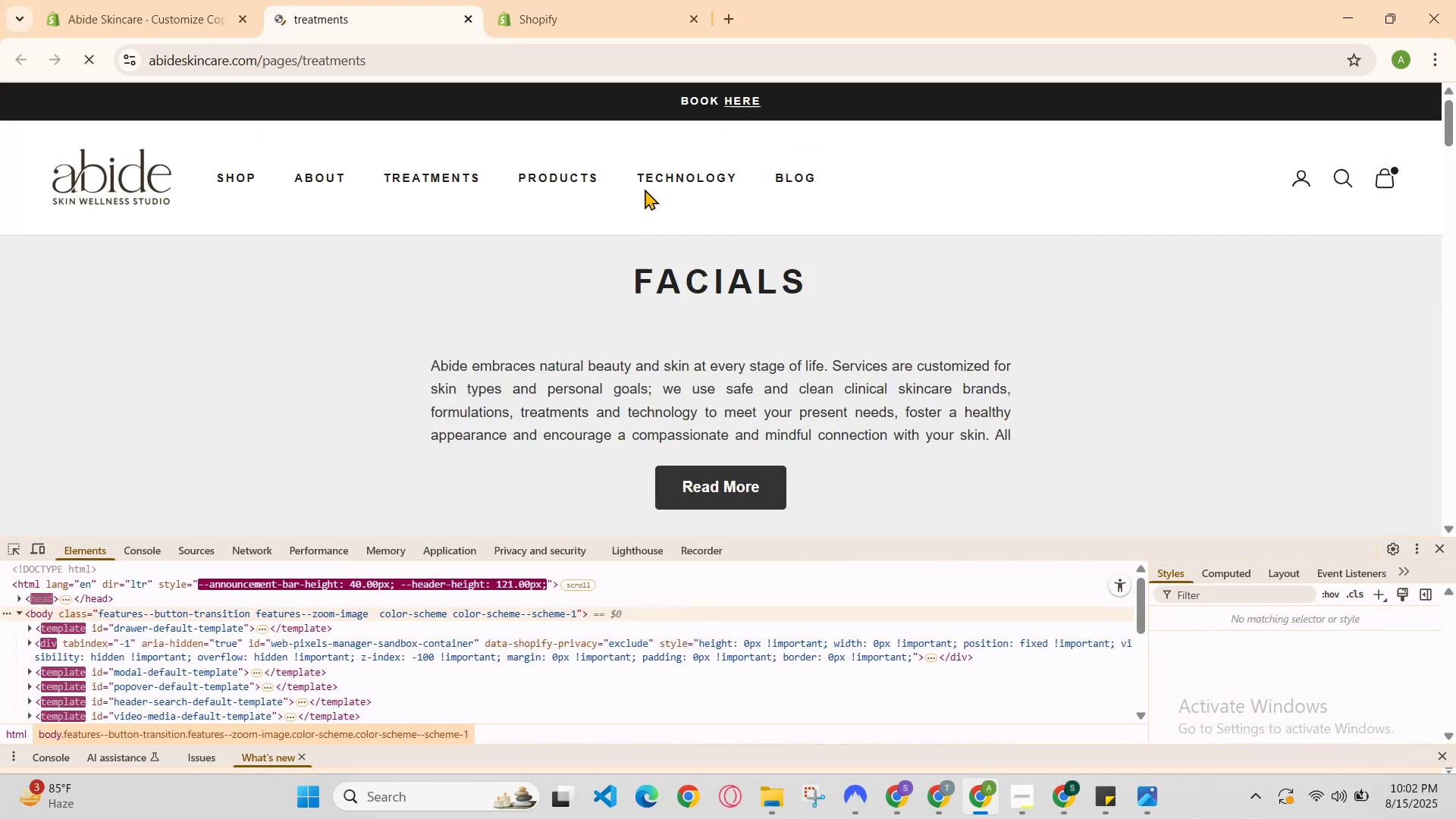 
scroll: coordinate [667, 209], scroll_direction: none, amount: 0.0
 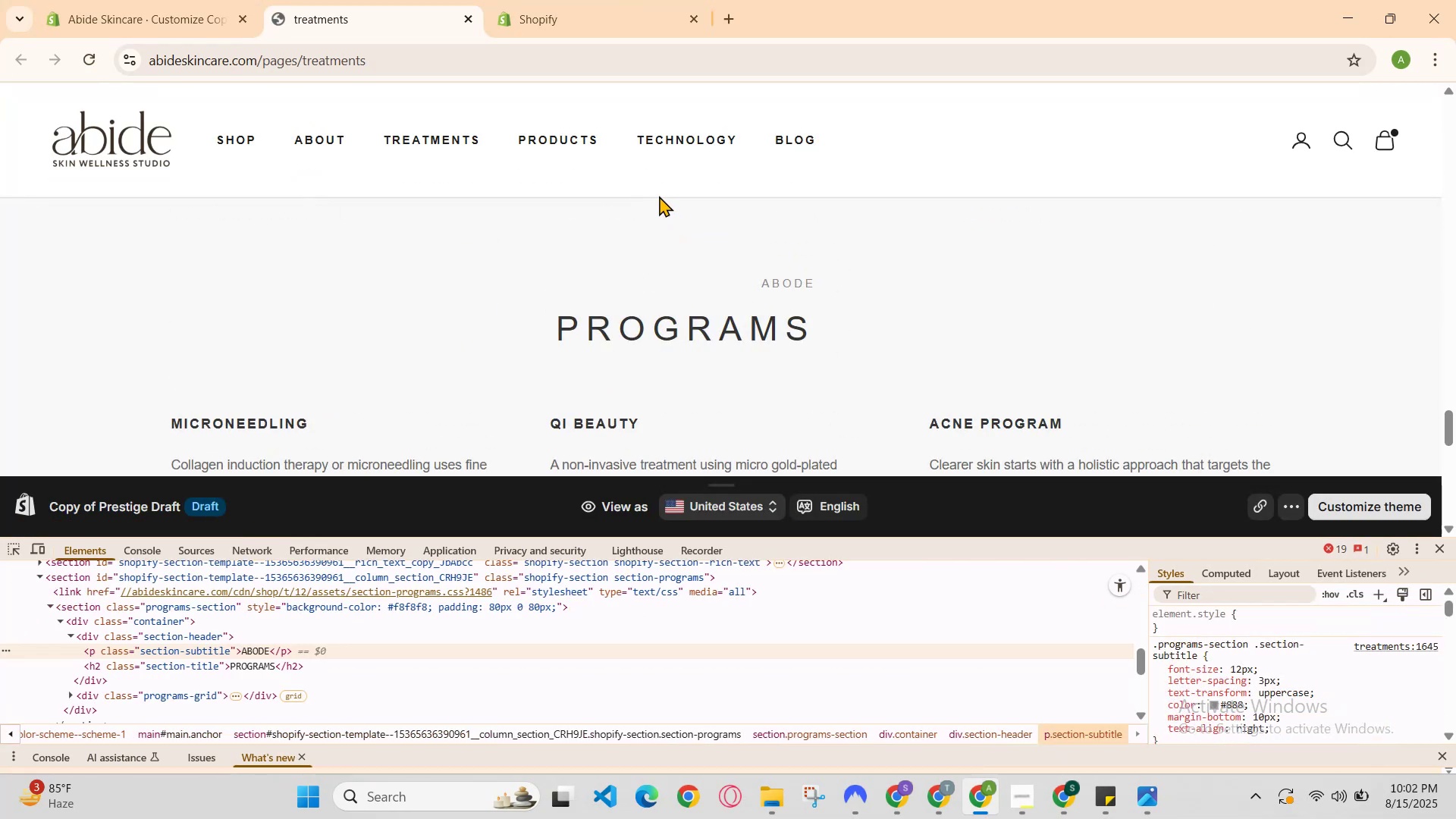 
left_click([569, 0])
 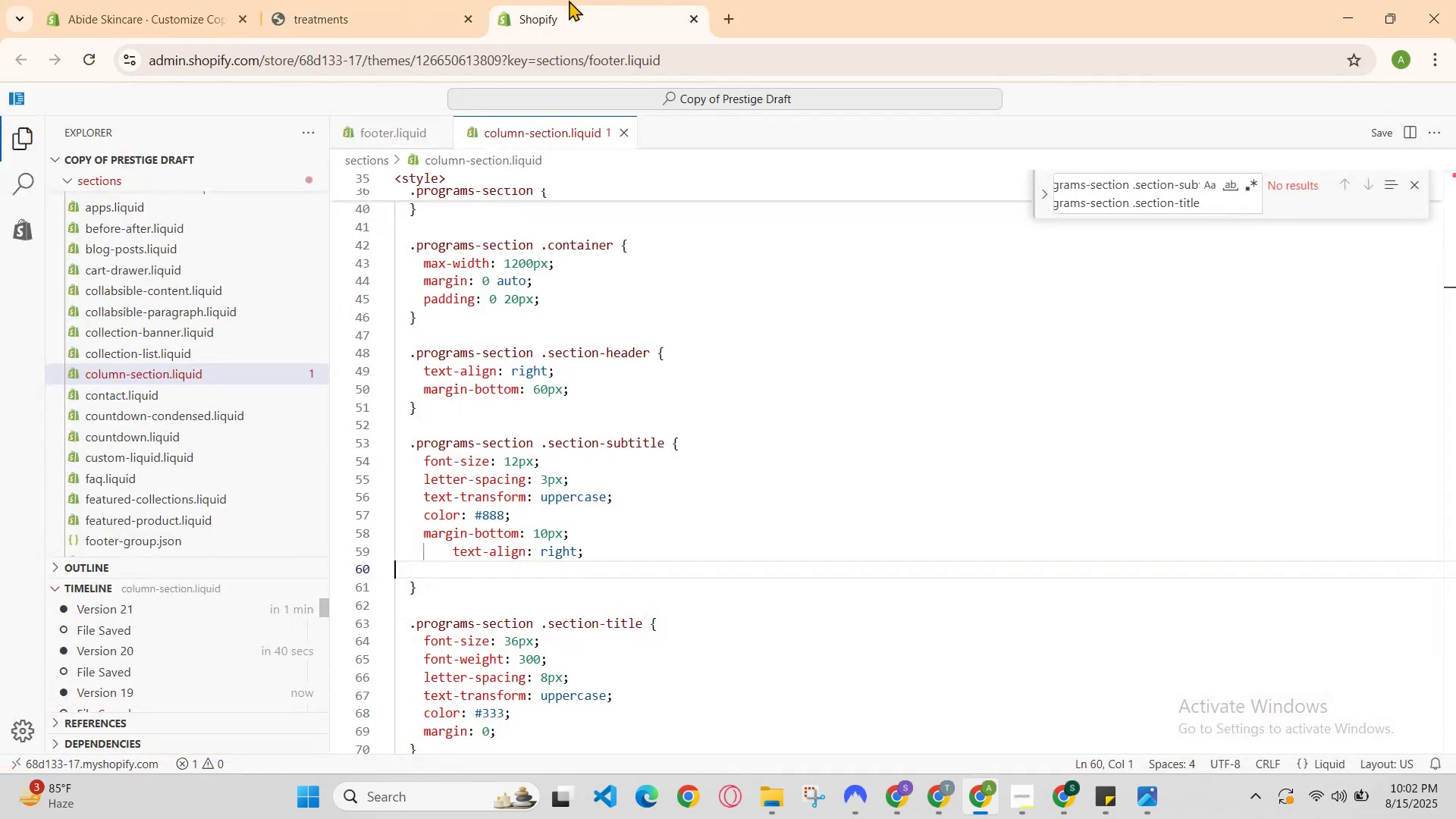 
key(Control+Z)
 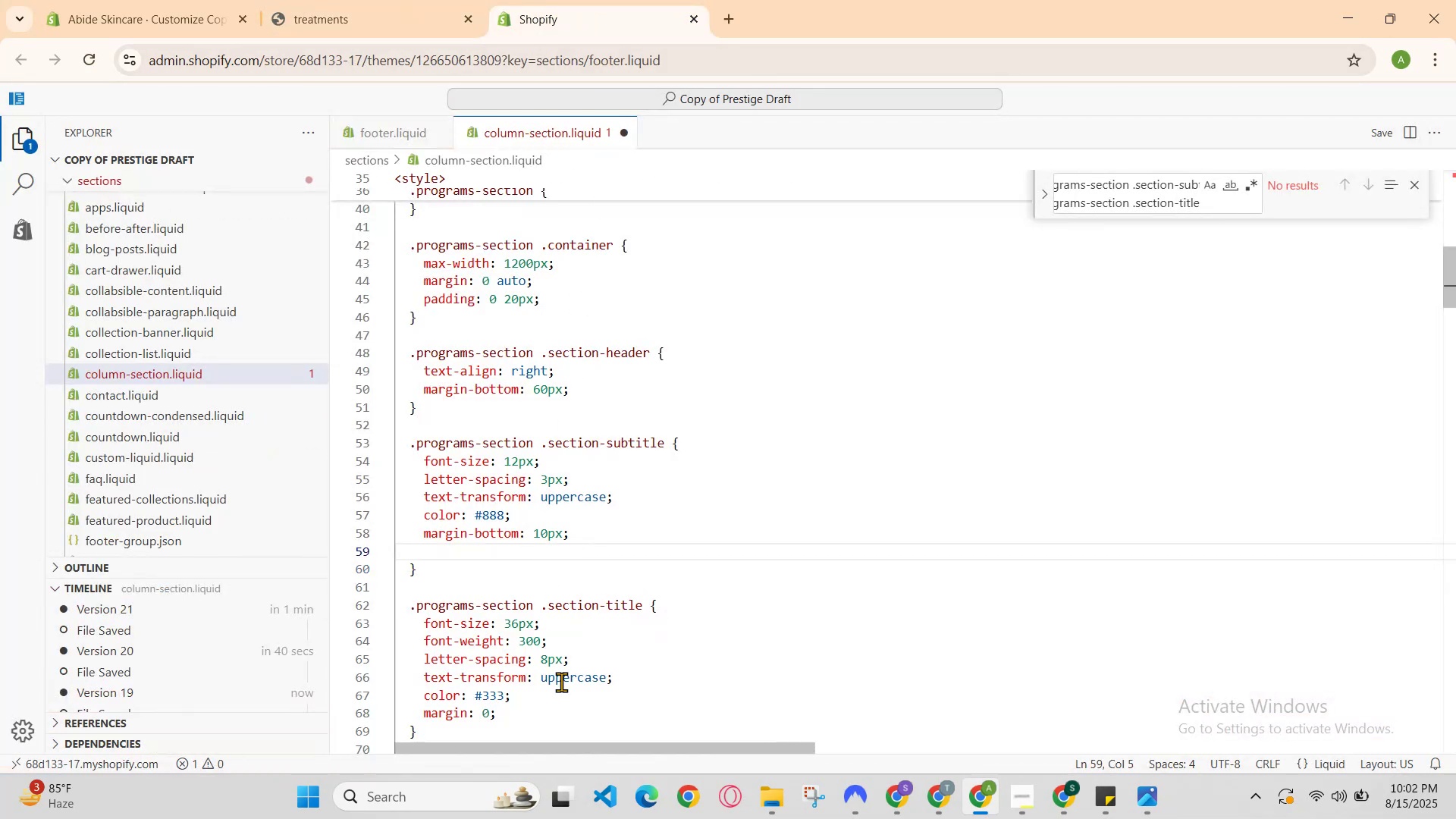 
left_click([560, 711])
 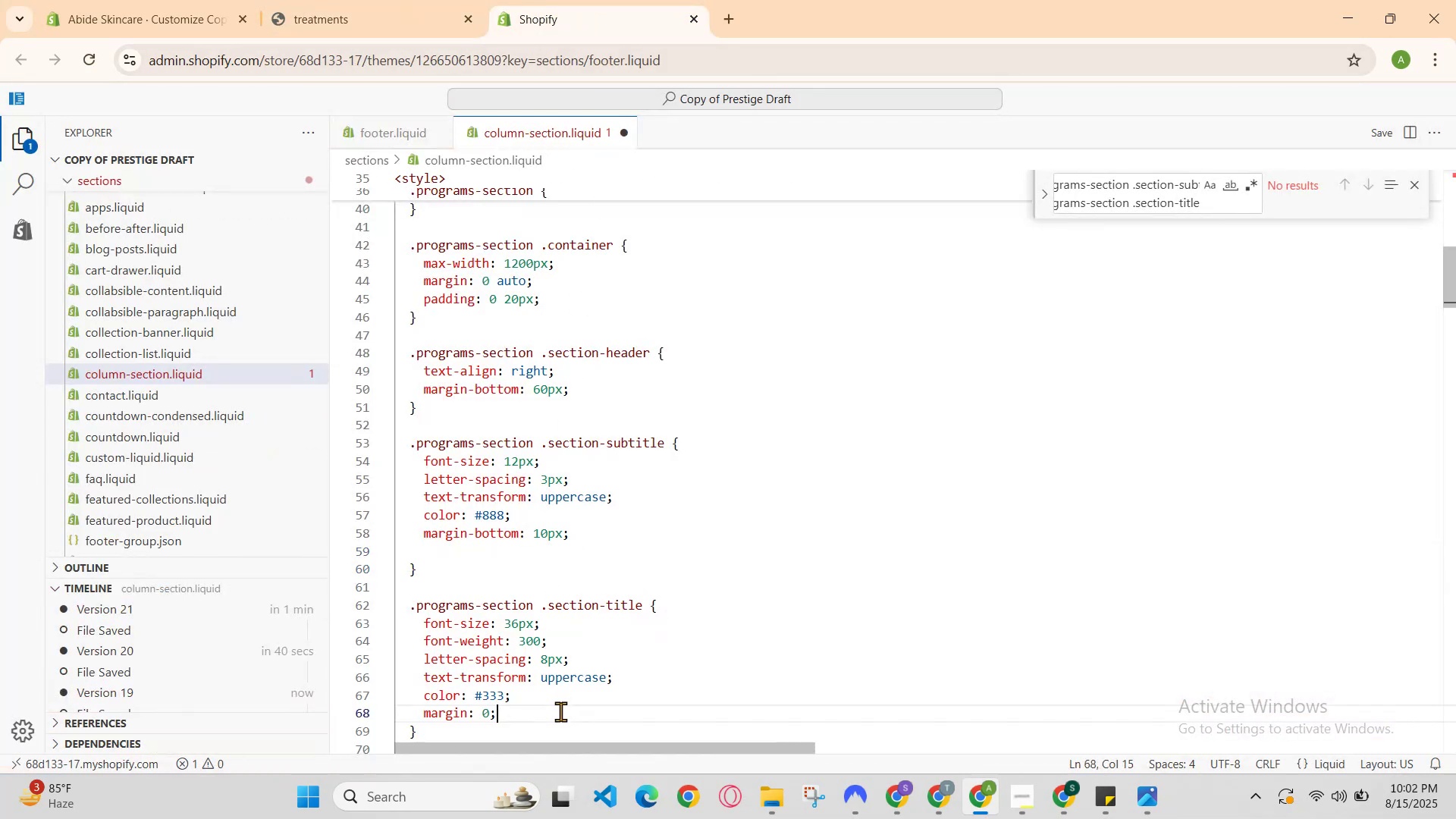 
key(Enter)
 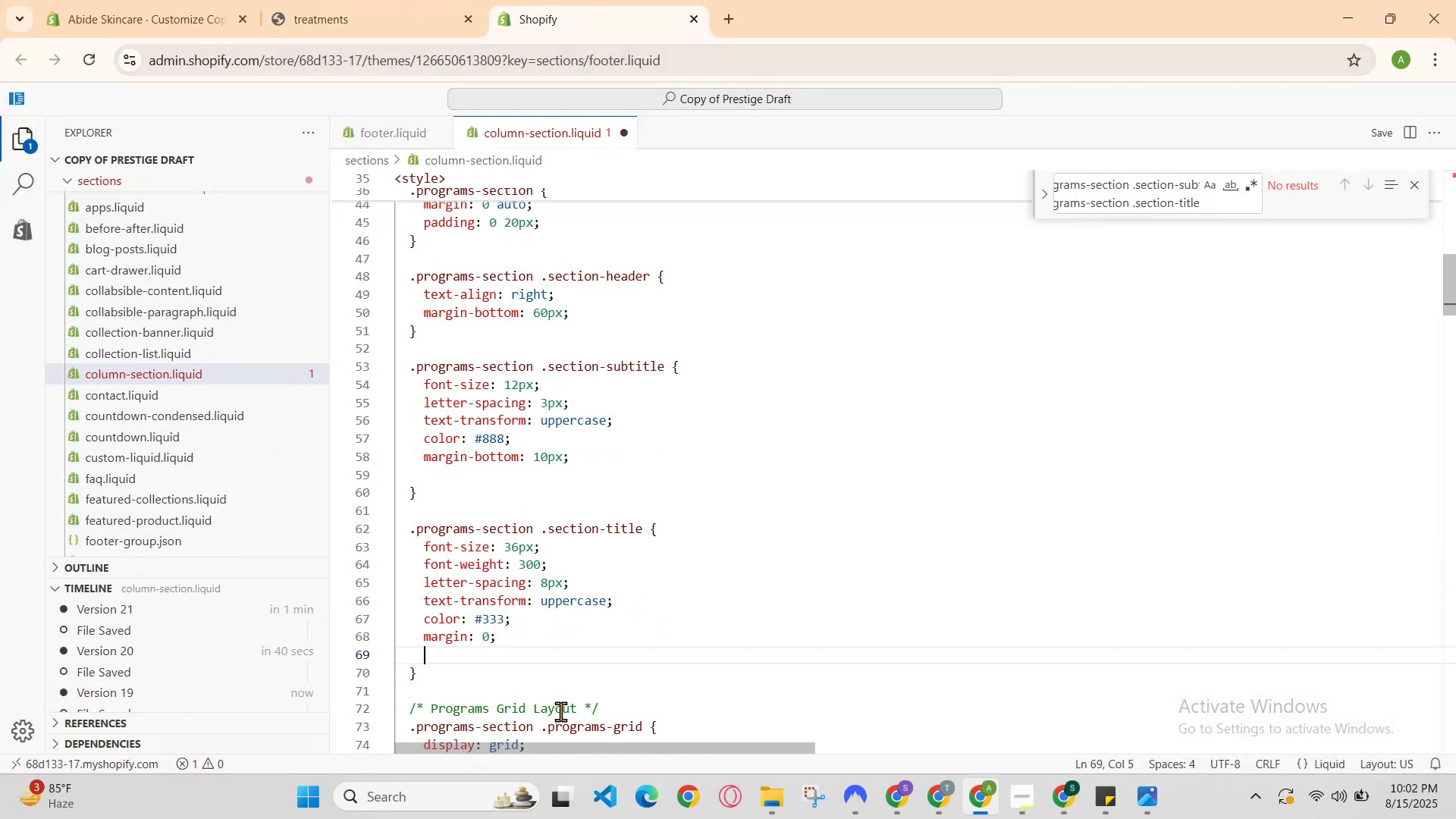 
key(Control+V)
 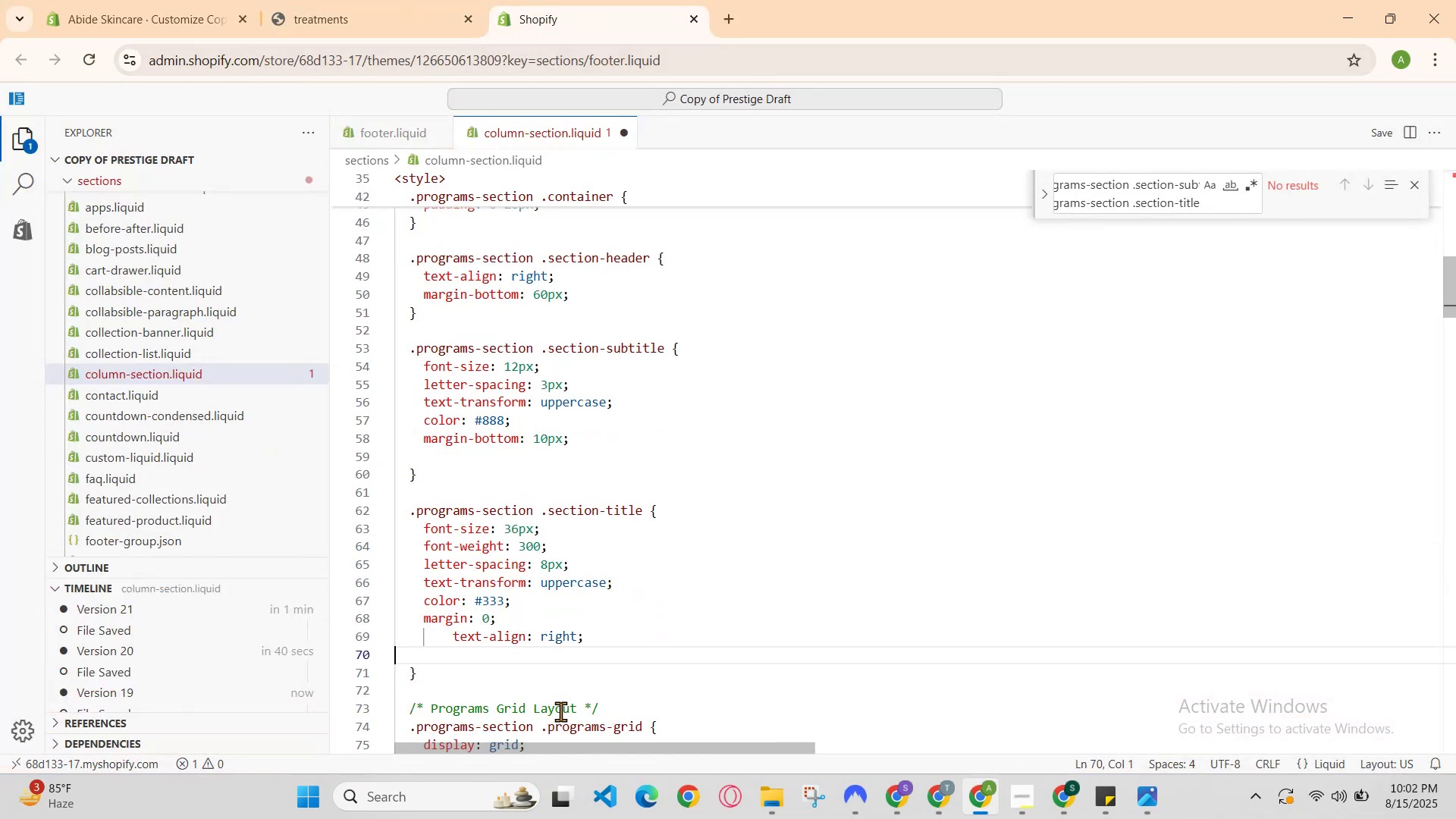 
hold_key(key=ControlLeft, duration=0.5)
 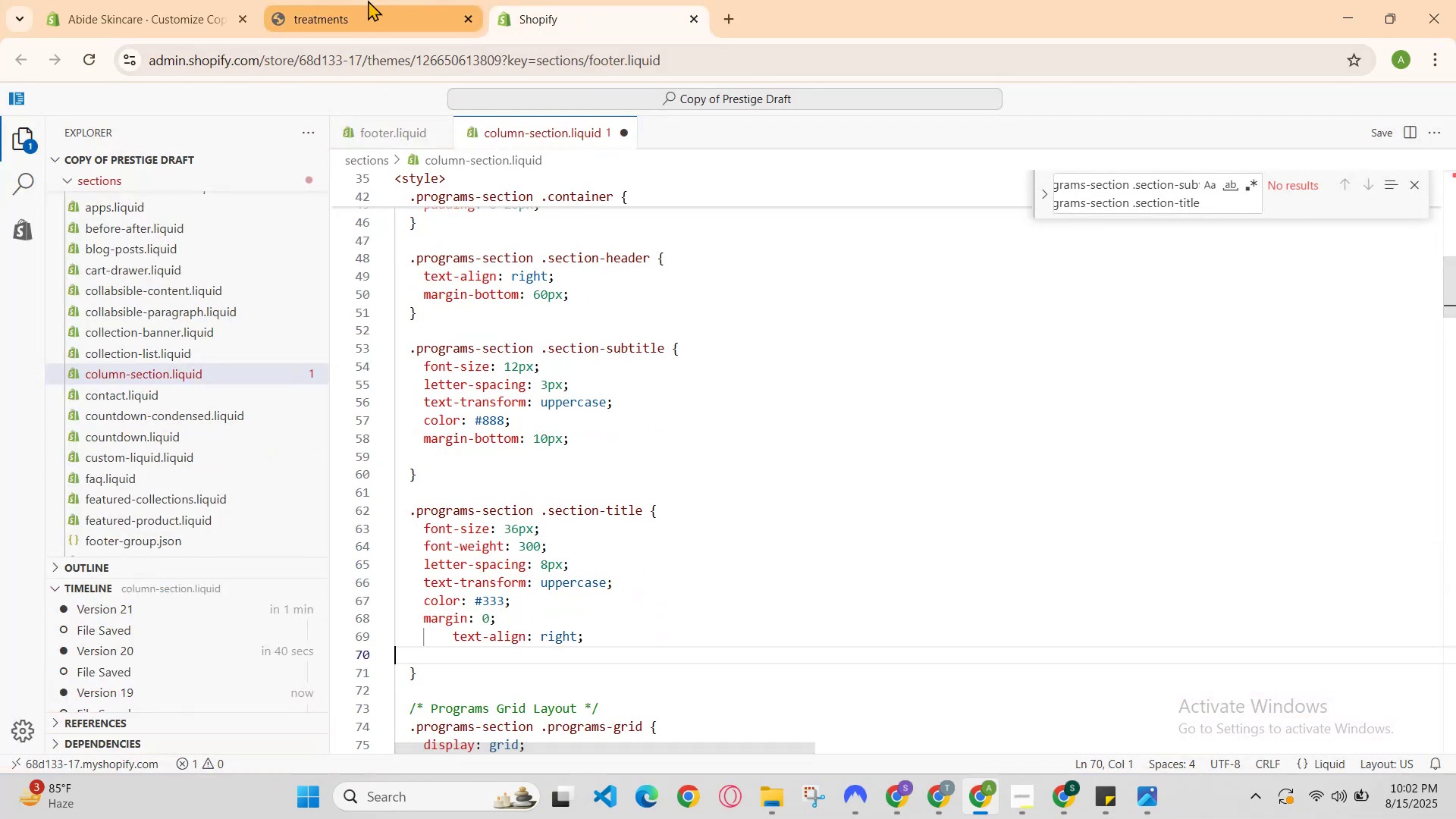 
hold_key(key=S, duration=0.31)
 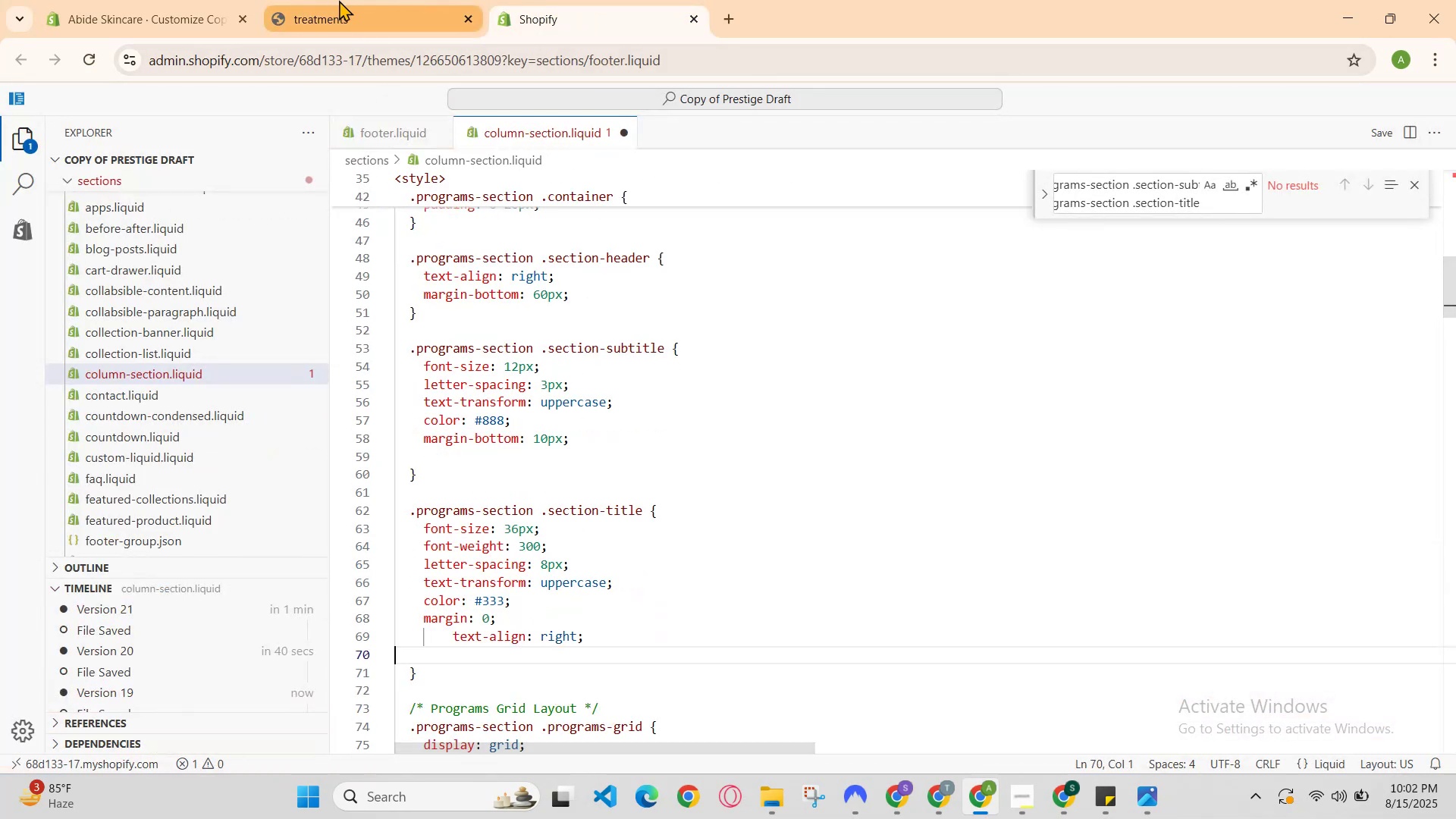 
left_click([400, 0])
 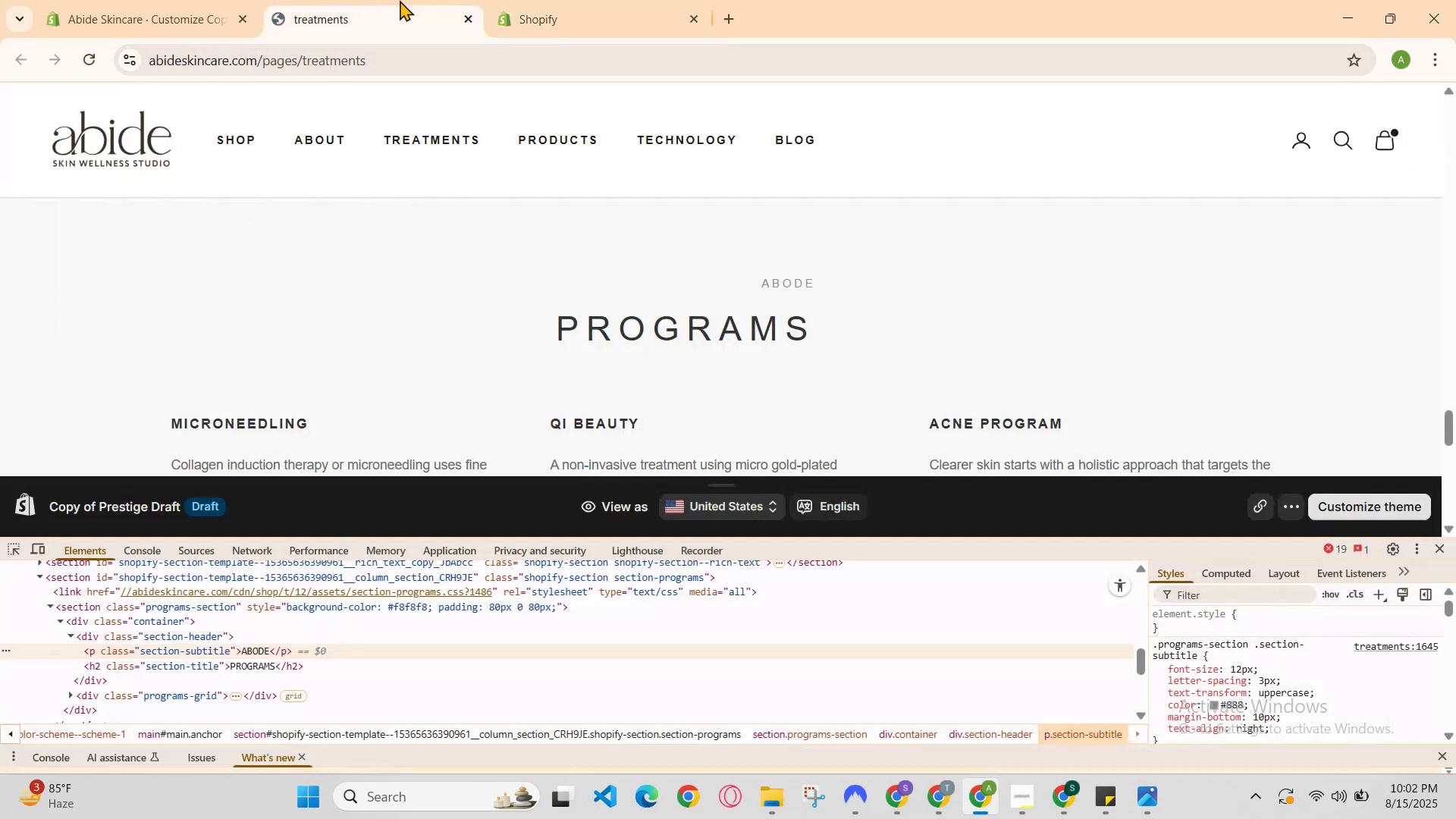 
key(Control+R)
 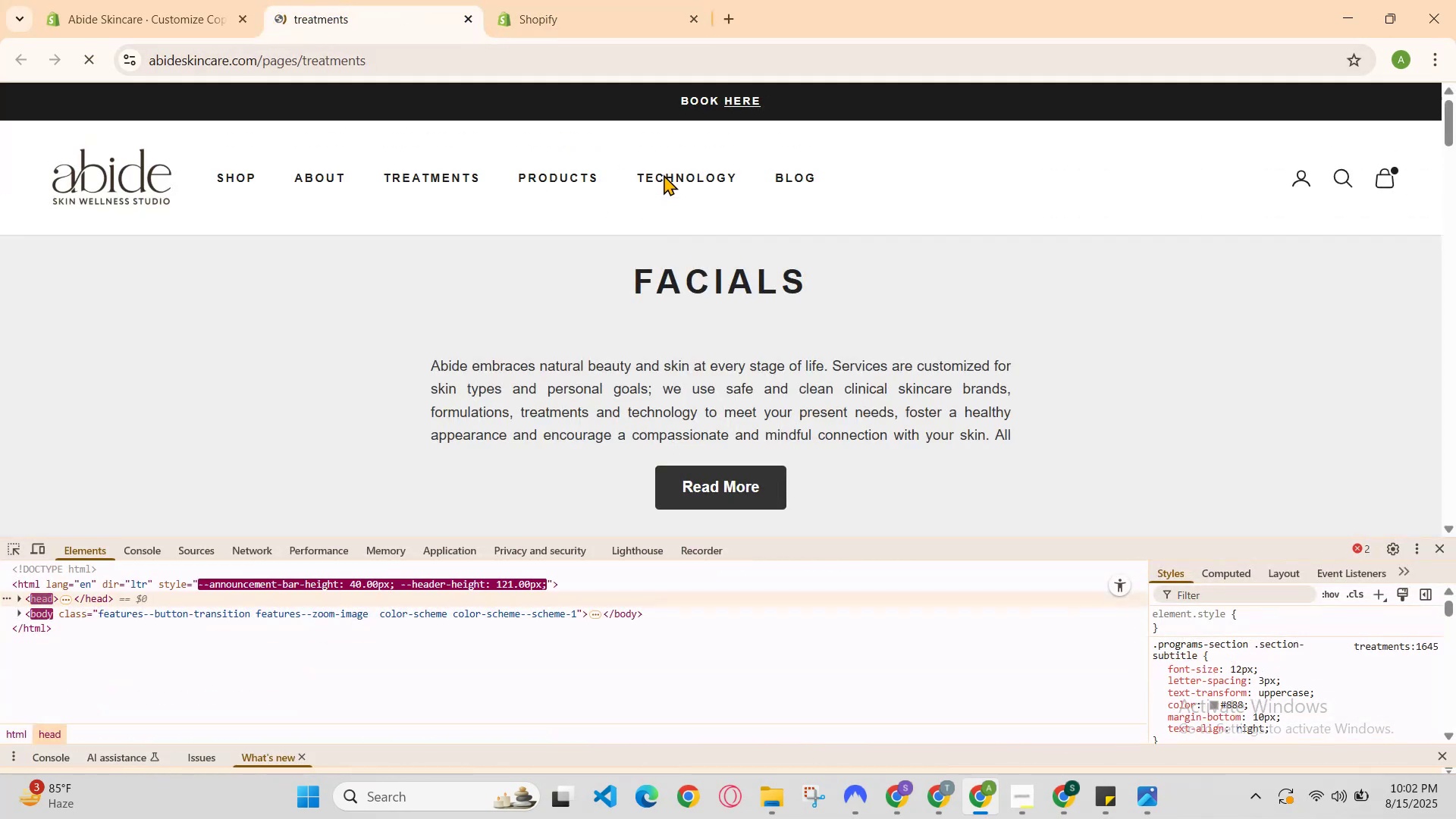 
scroll: coordinate [699, 231], scroll_direction: none, amount: 0.0
 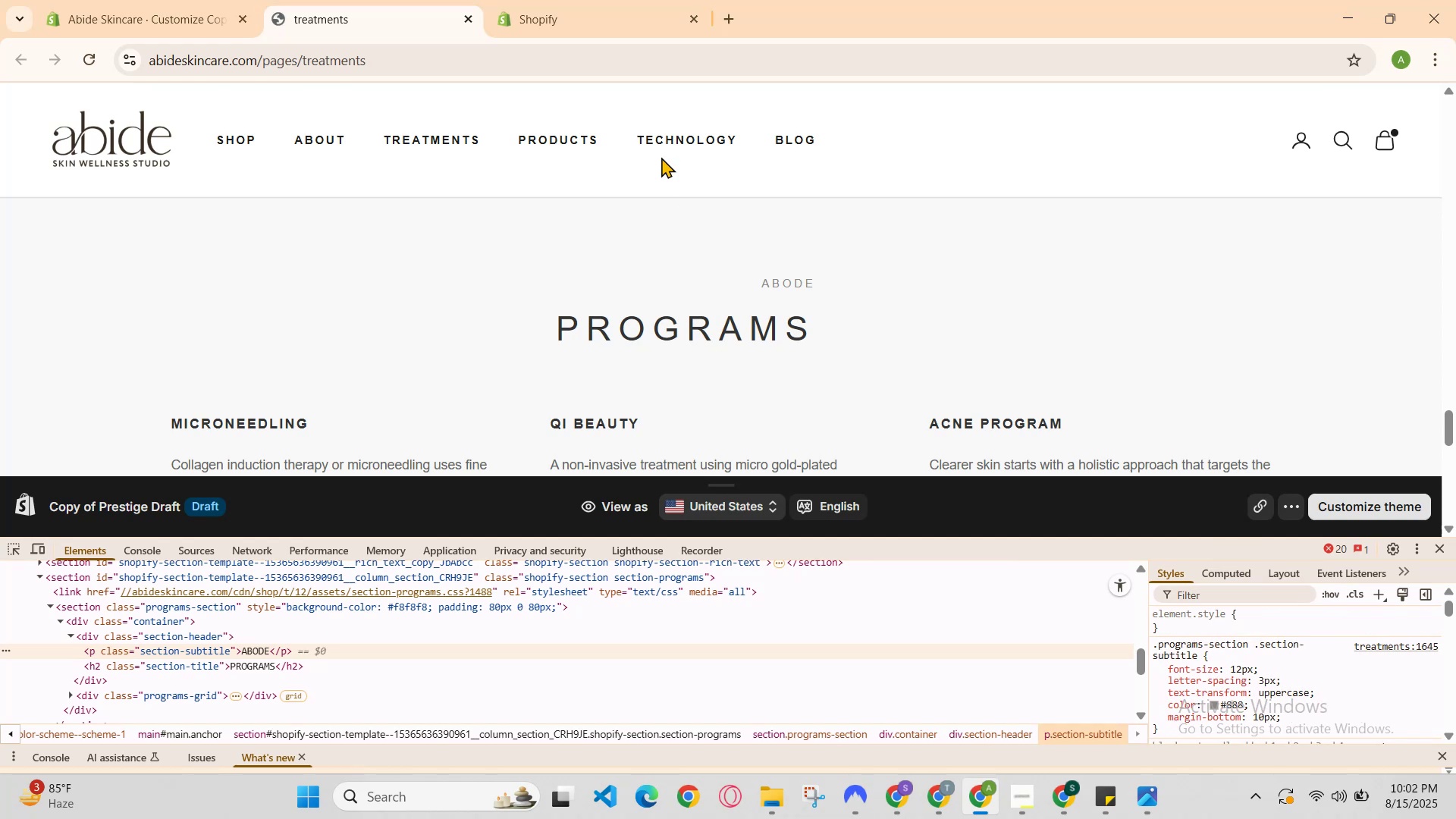 
left_click([605, 0])
 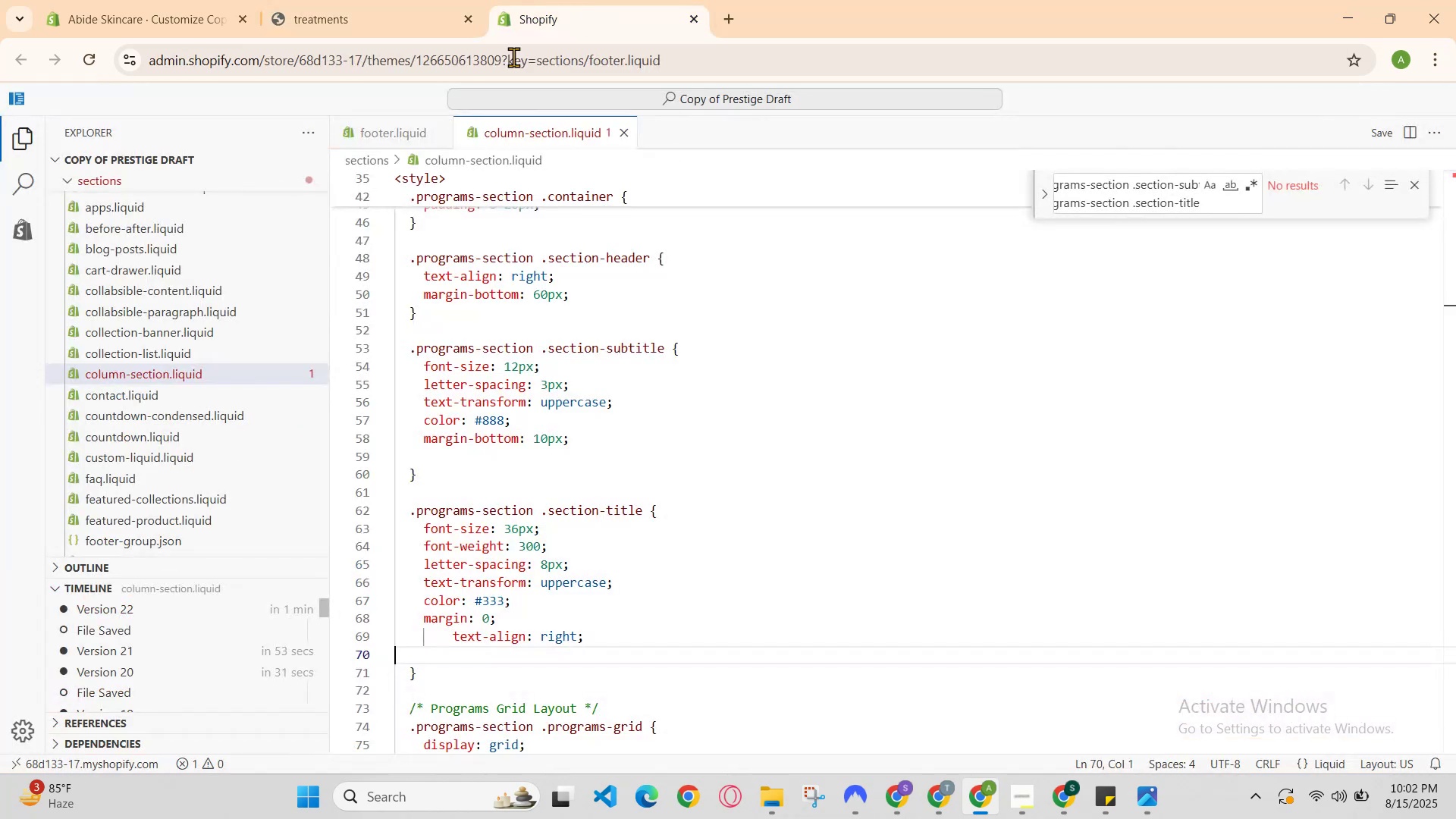 
key(Control+Z)
 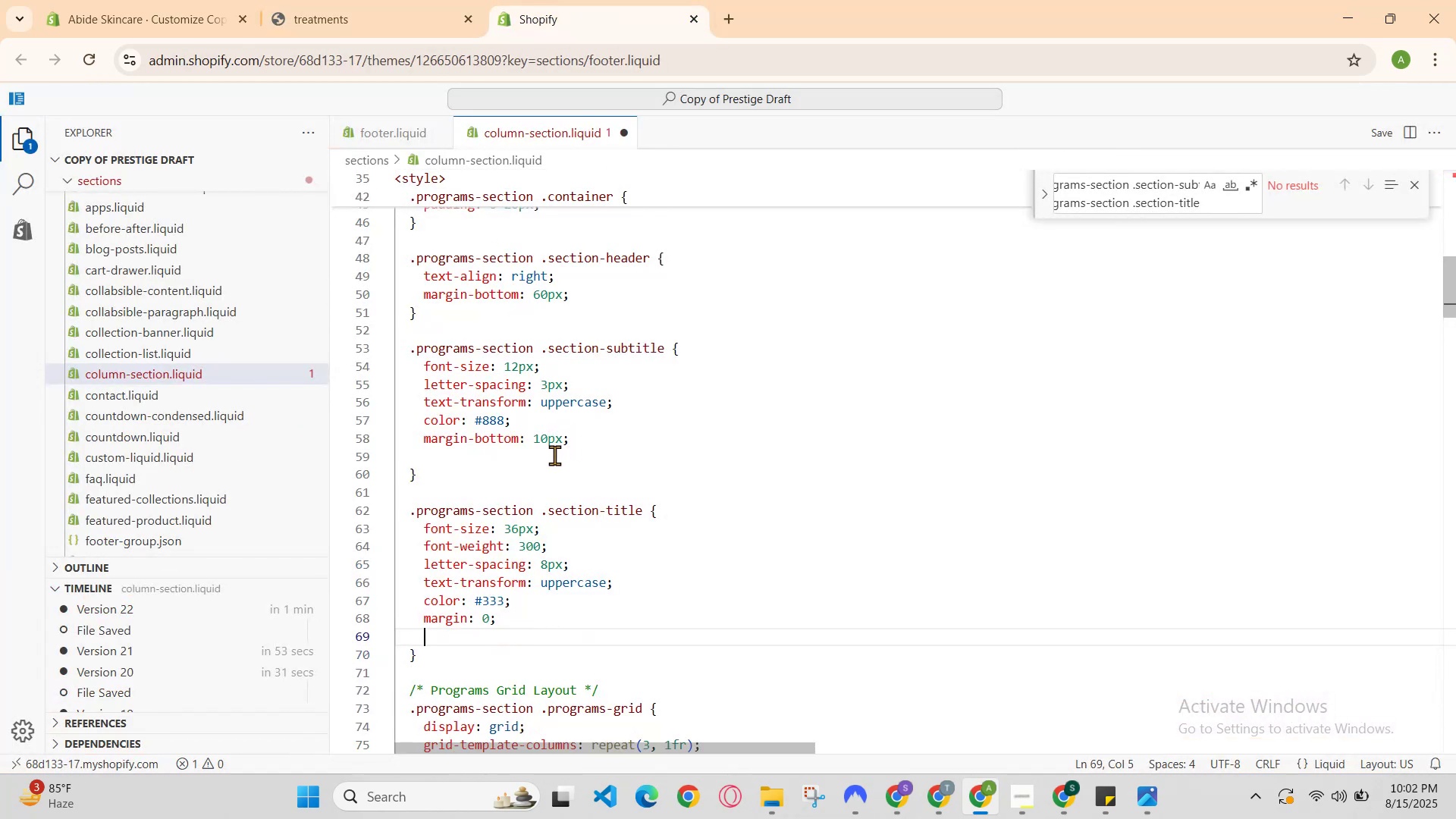 
left_click([576, 438])
 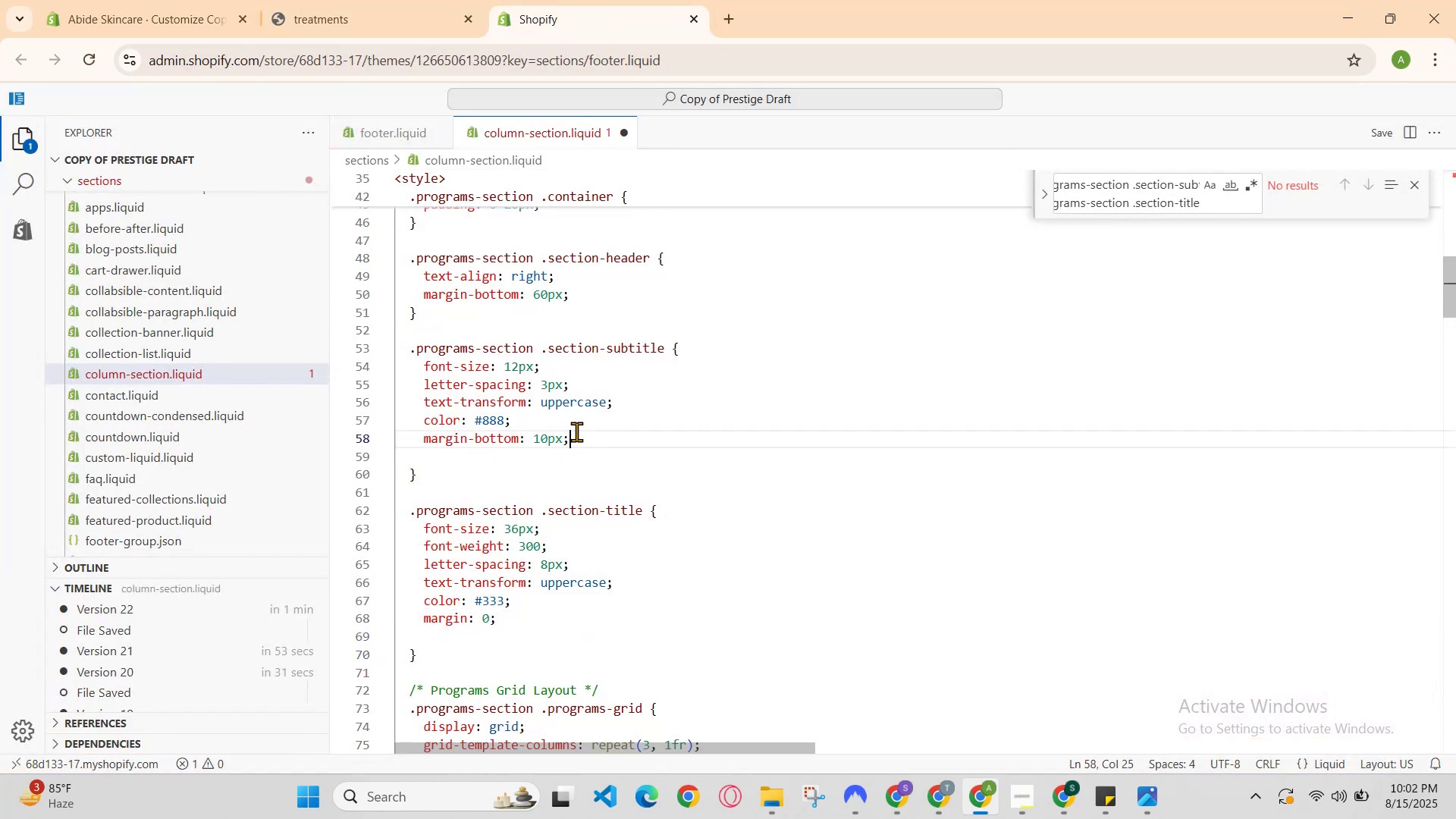 
scroll: coordinate [567, 390], scroll_direction: up, amount: 1.0
 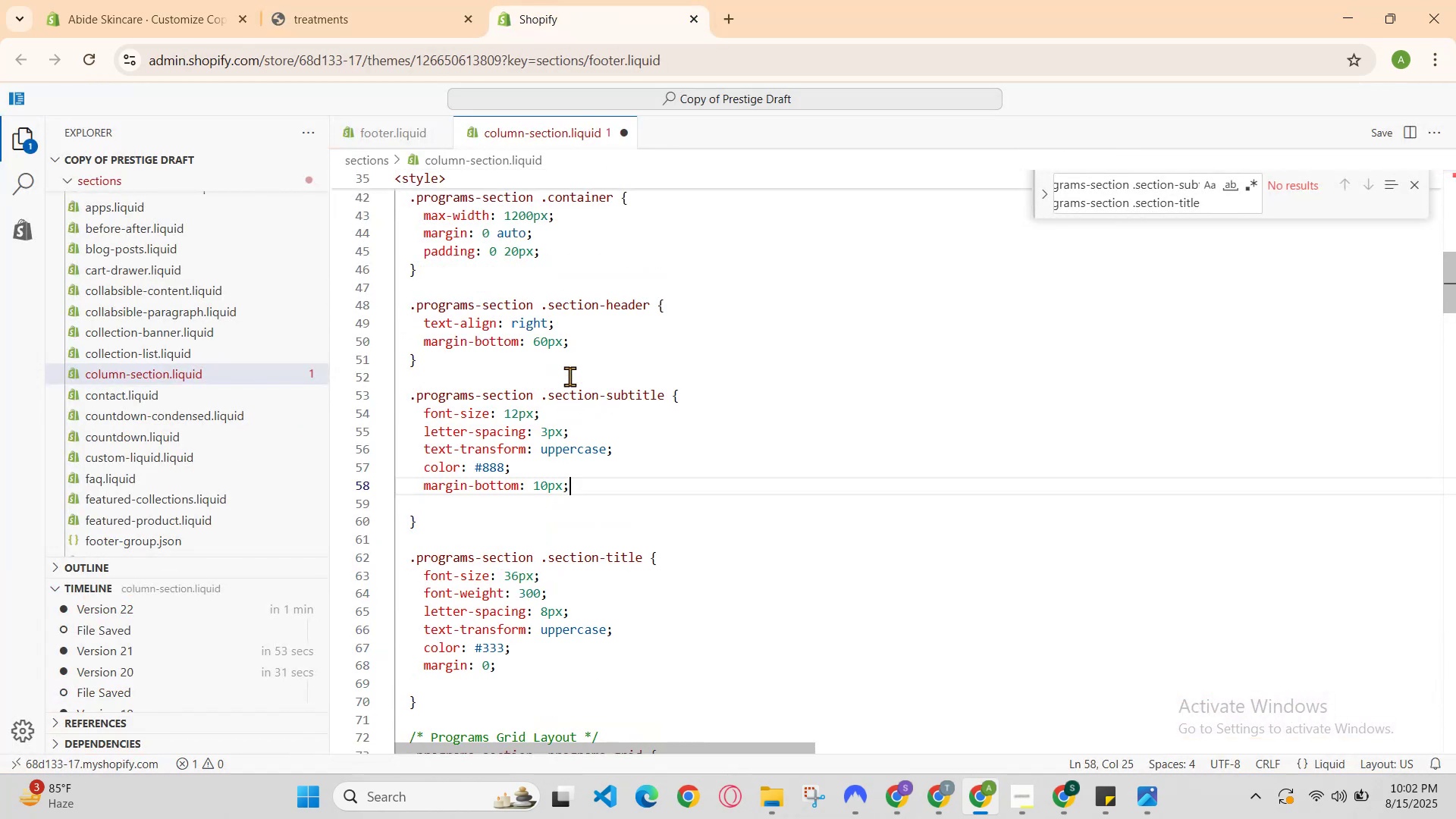 
left_click([588, 328])
 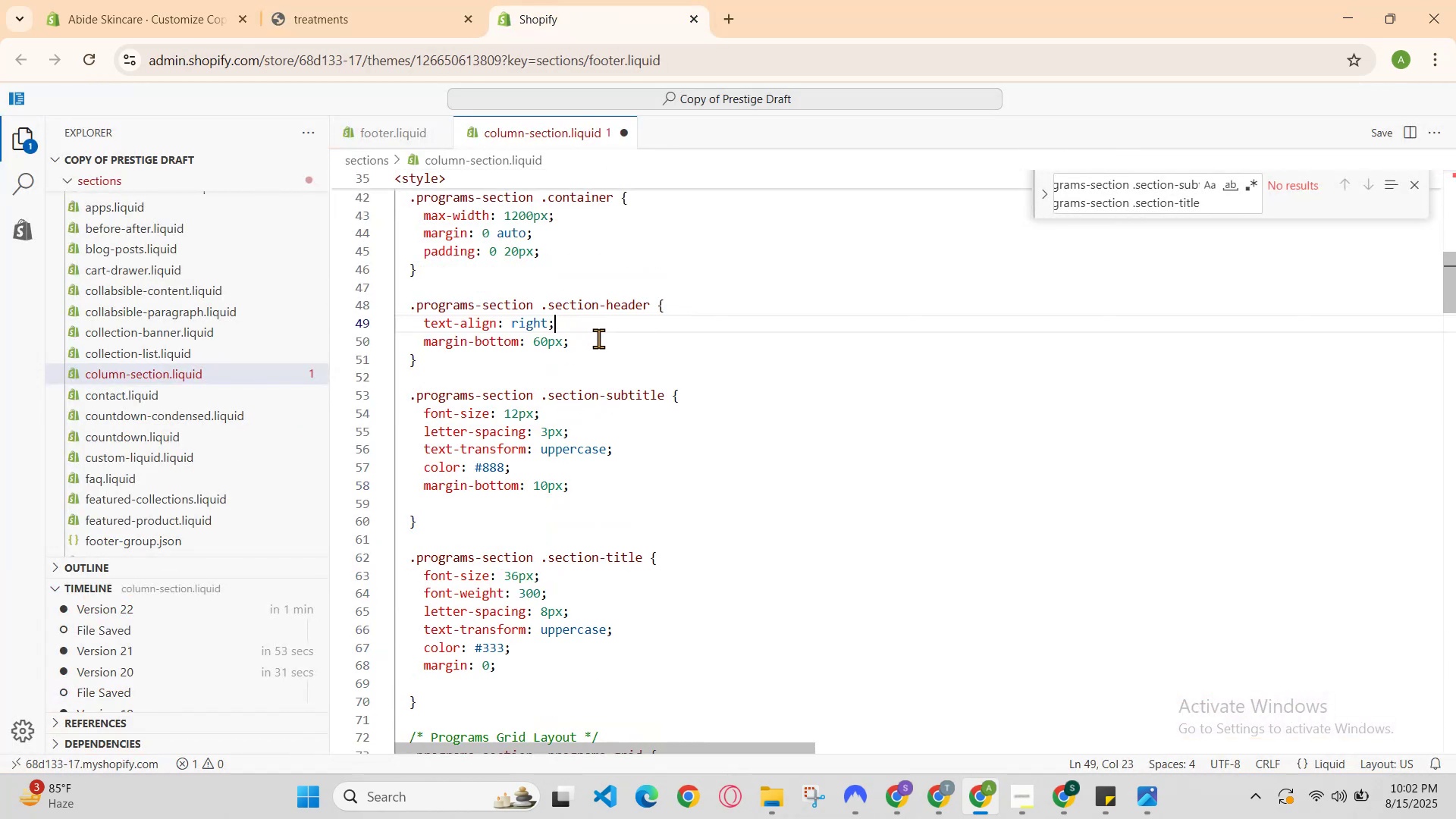 
left_click([602, 341])
 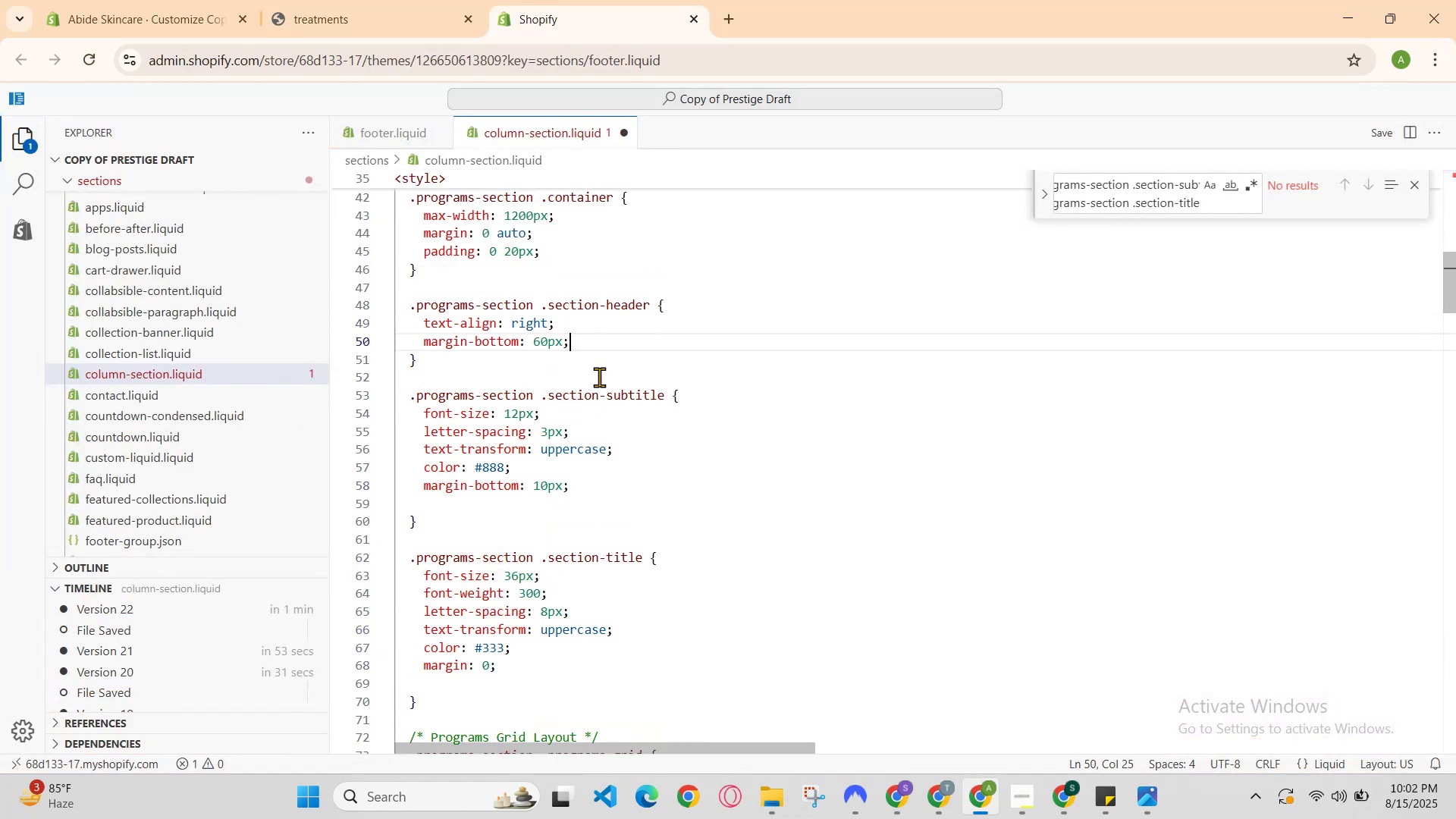 
scroll: coordinate [592, 429], scroll_direction: down, amount: 1.0
 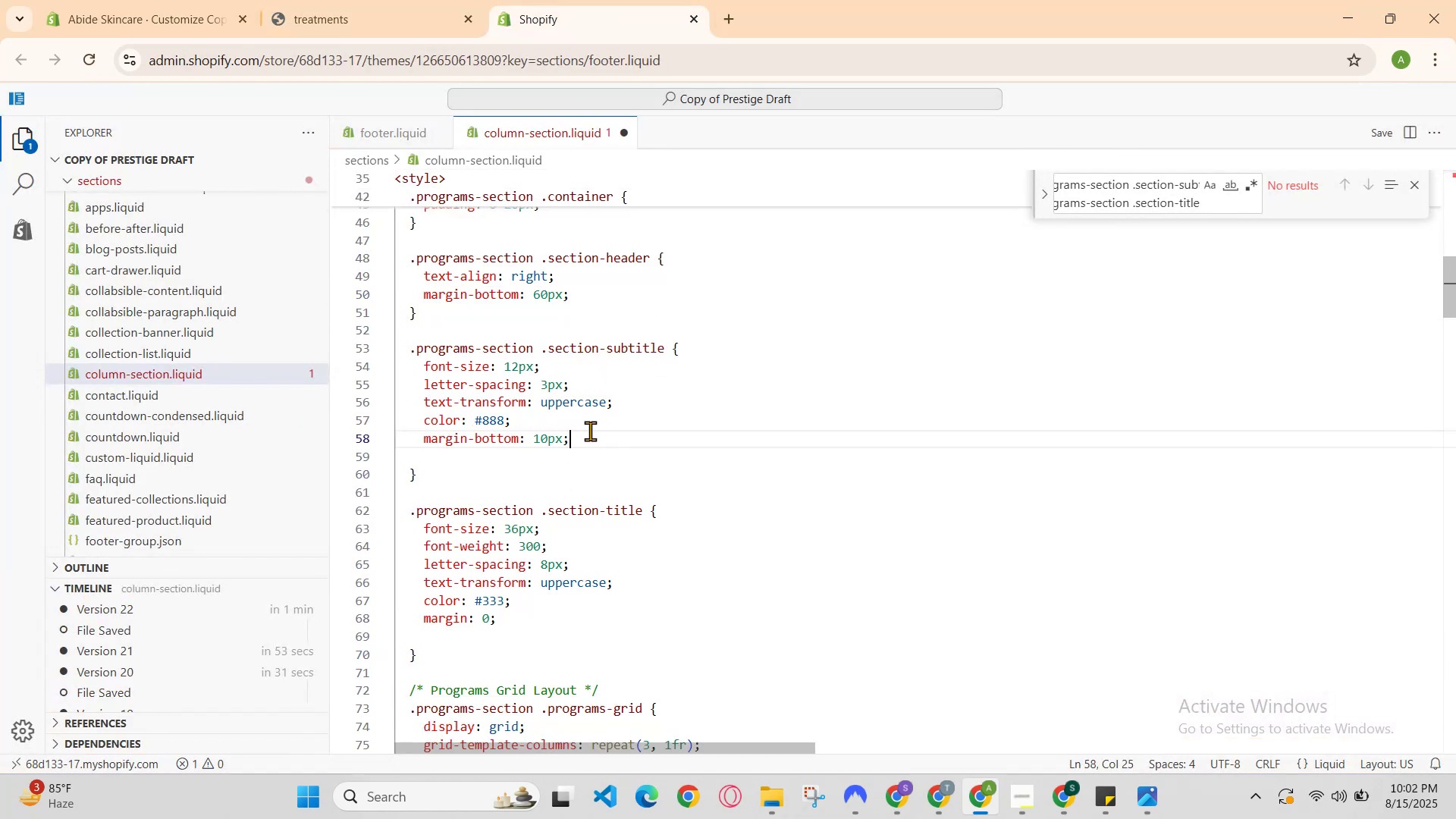 
key(Enter)
 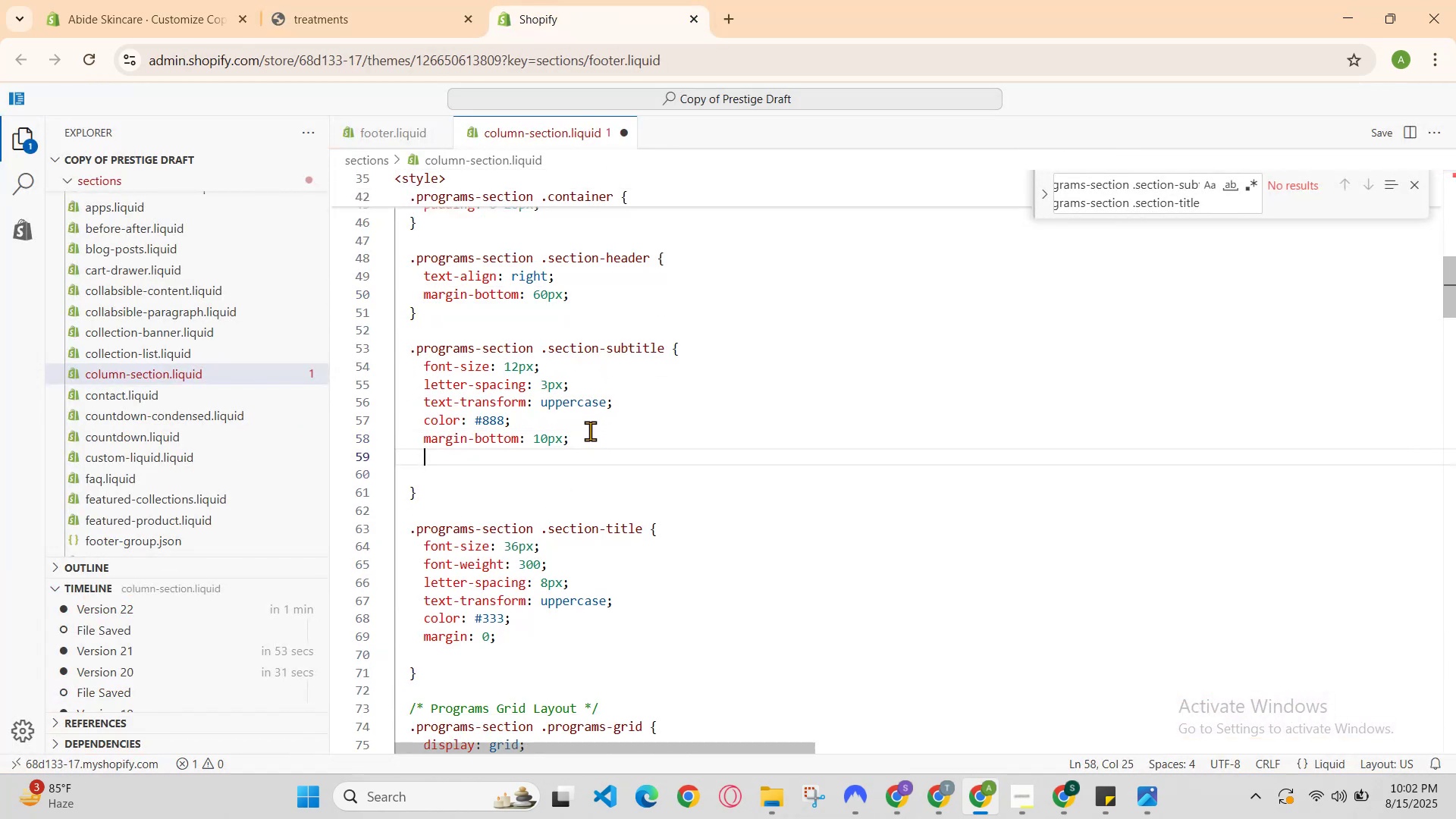 
key(Control+V)
 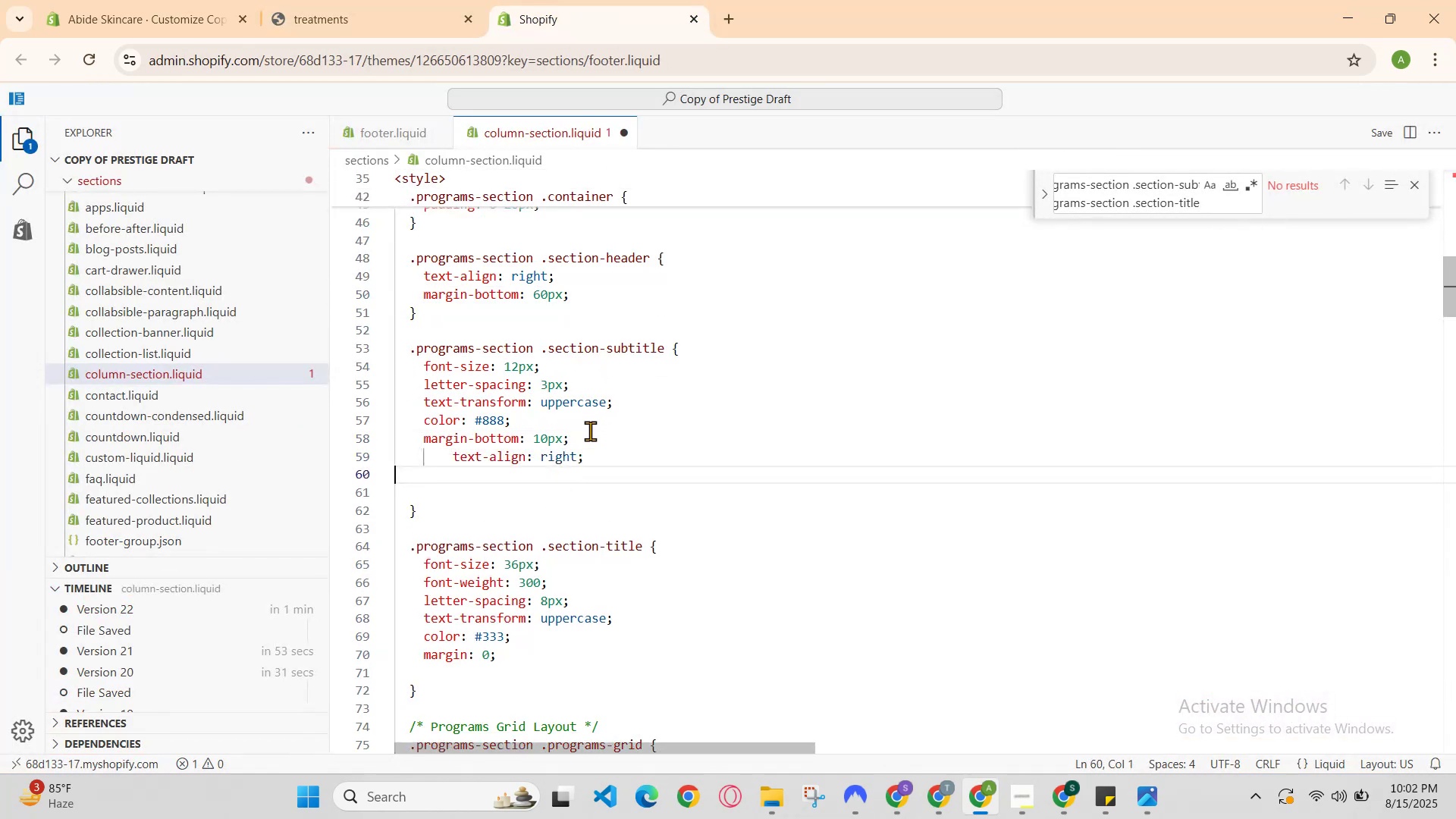 
hold_key(key=ControlLeft, duration=0.67)
 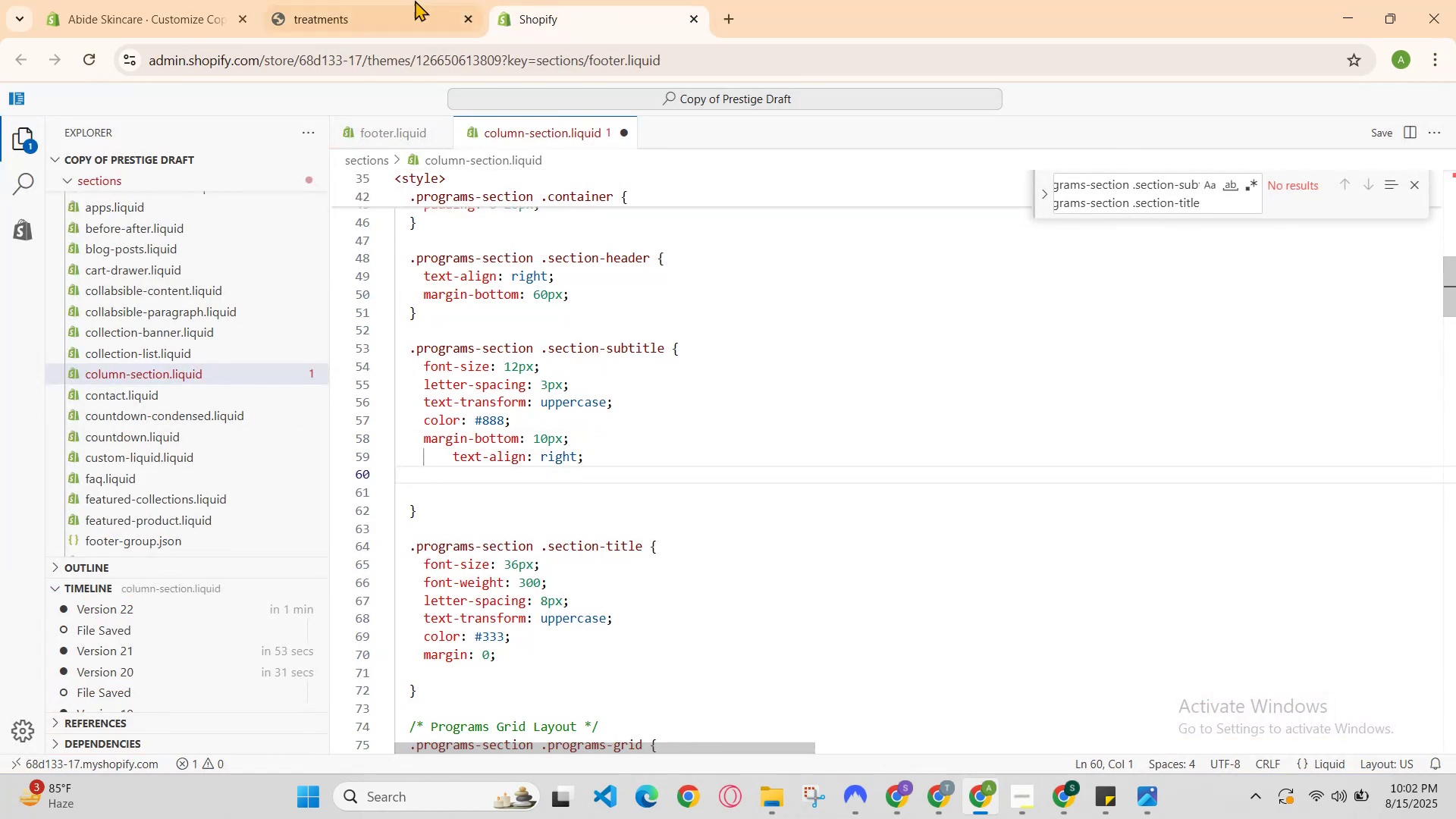 
hold_key(key=S, duration=0.36)
 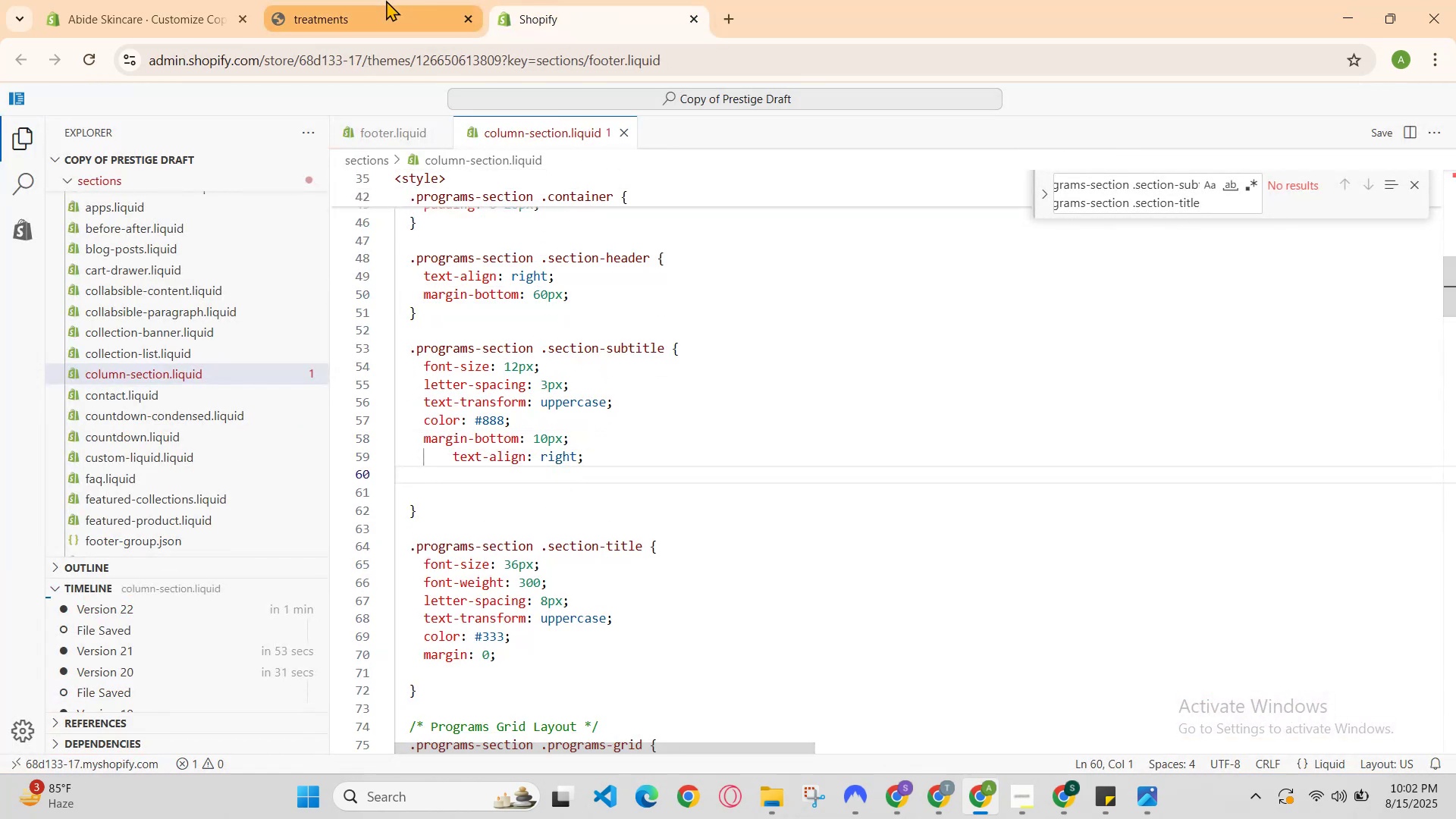 
left_click([386, 0])
 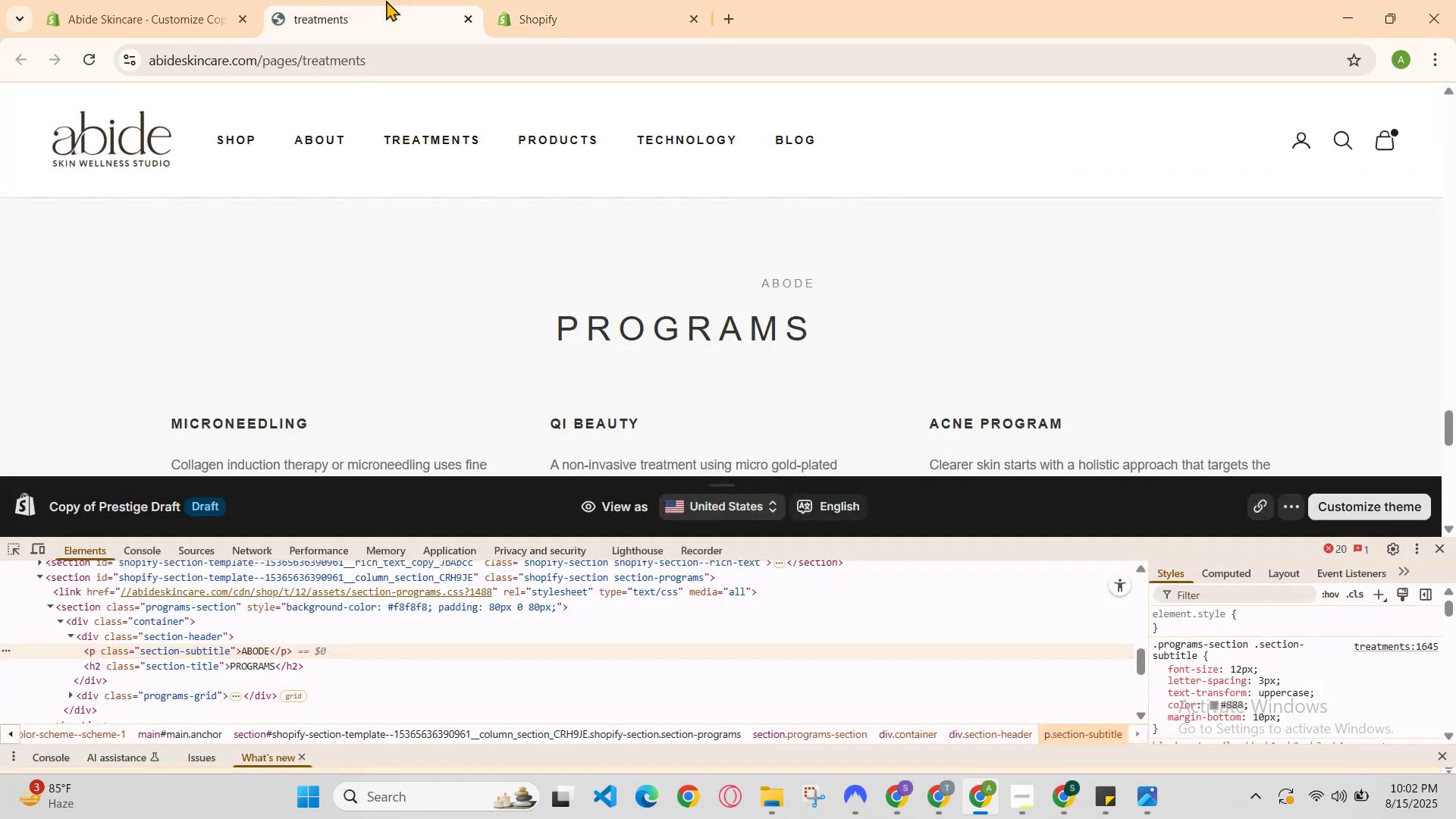 
key(Control+R)
 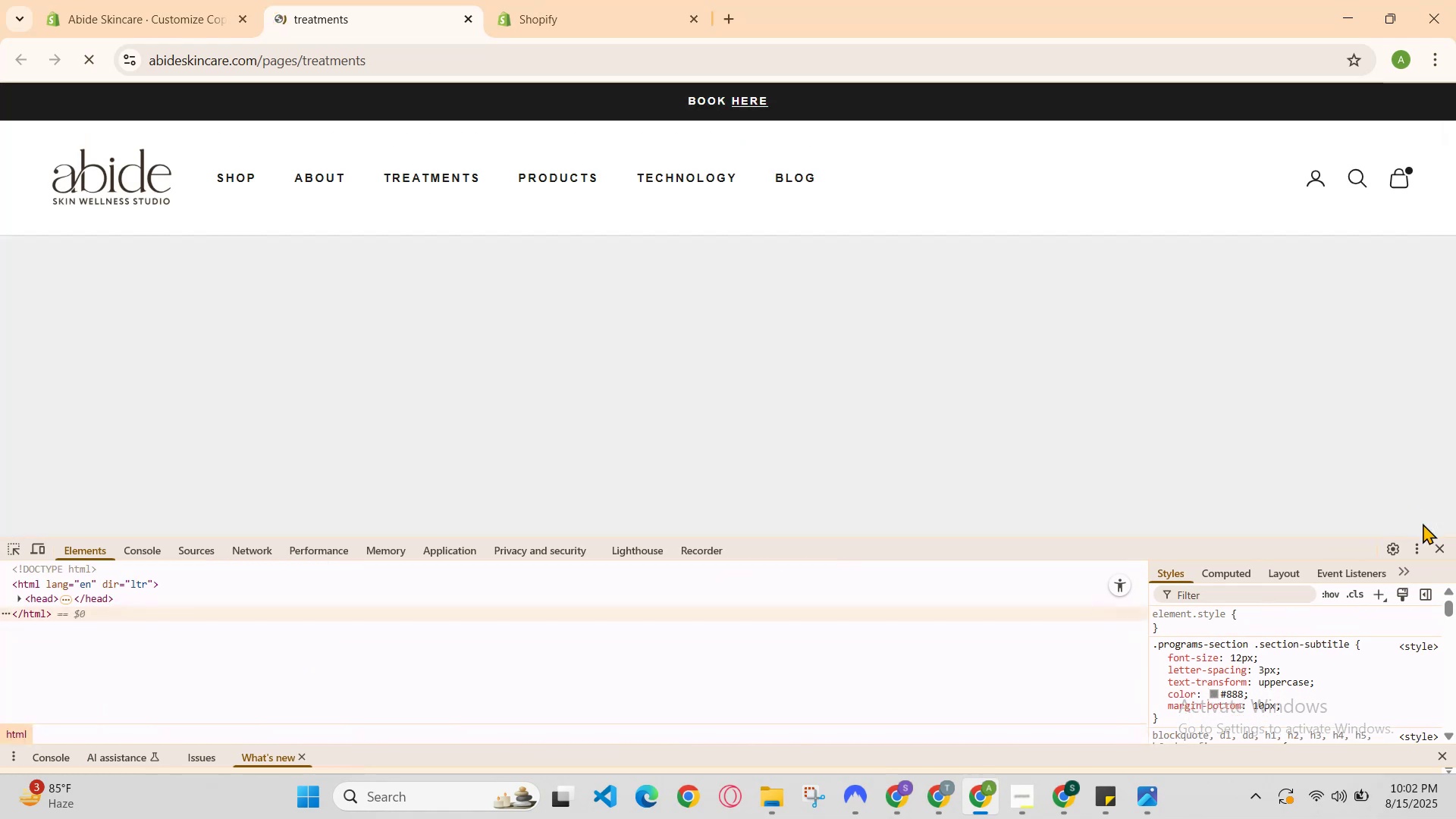 
mouse_move([1426, 547])
 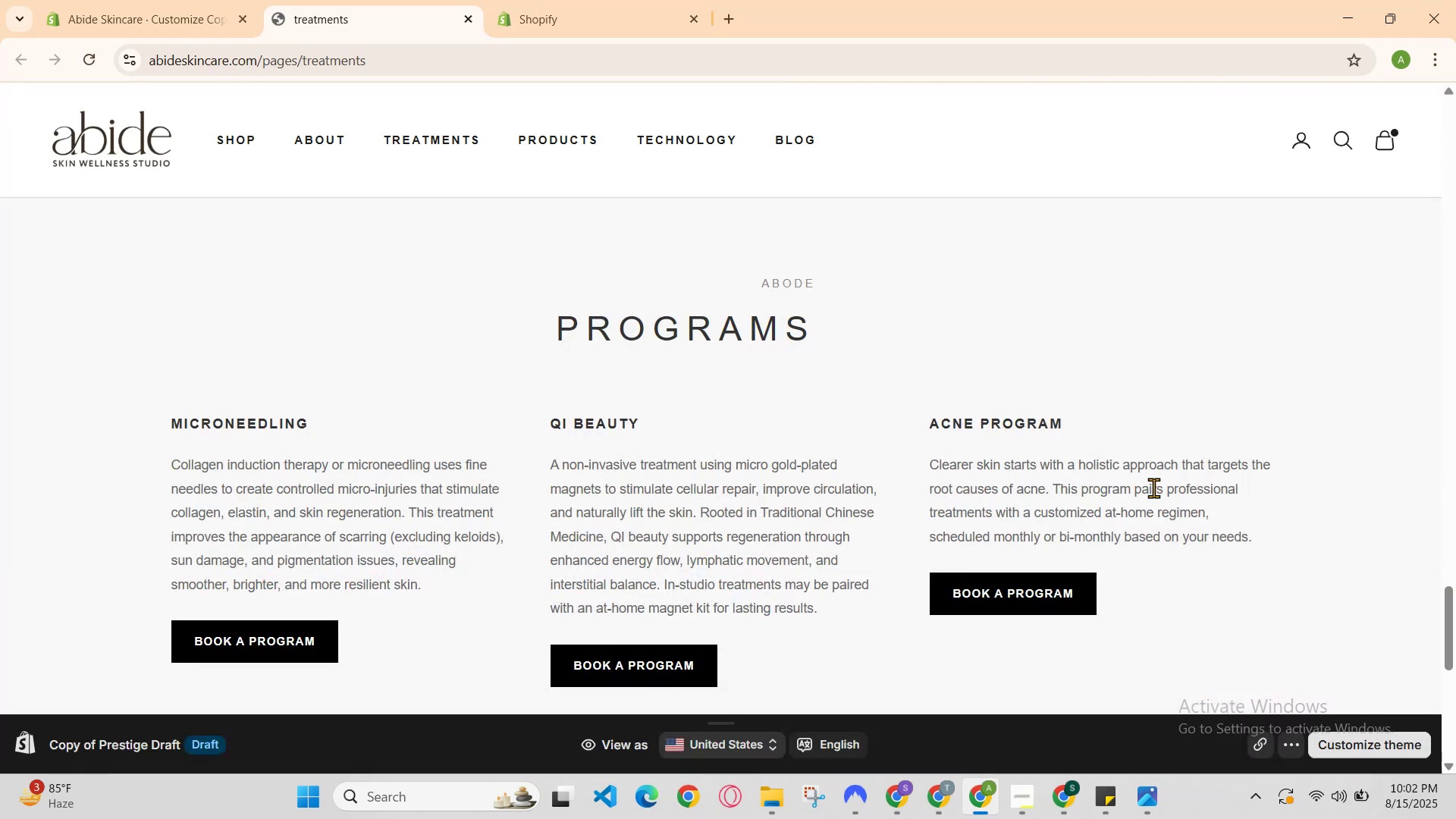 
scroll: coordinate [1097, 477], scroll_direction: none, amount: 0.0
 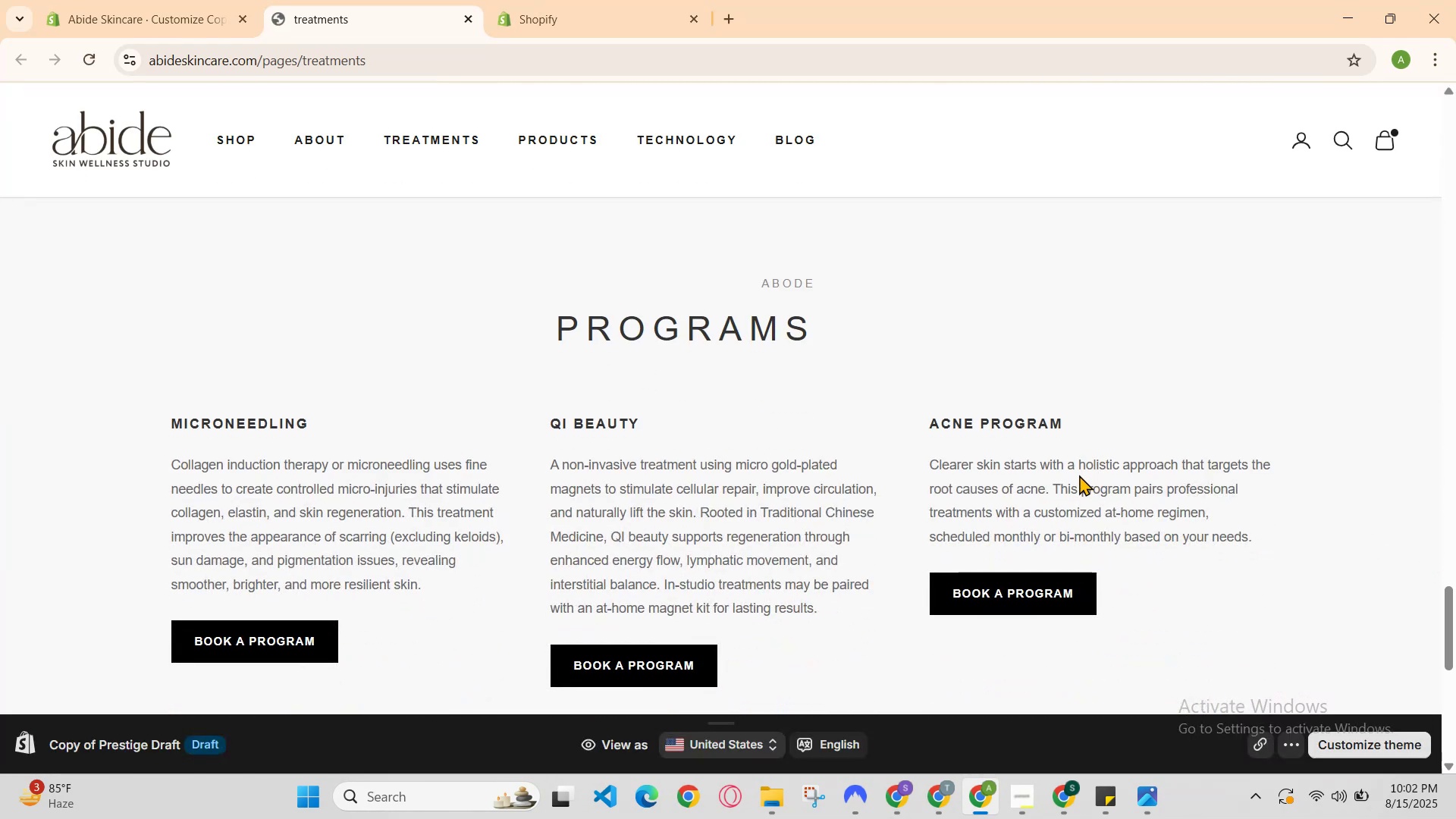 
scroll: coordinate [1015, 467], scroll_direction: up, amount: 1.0
 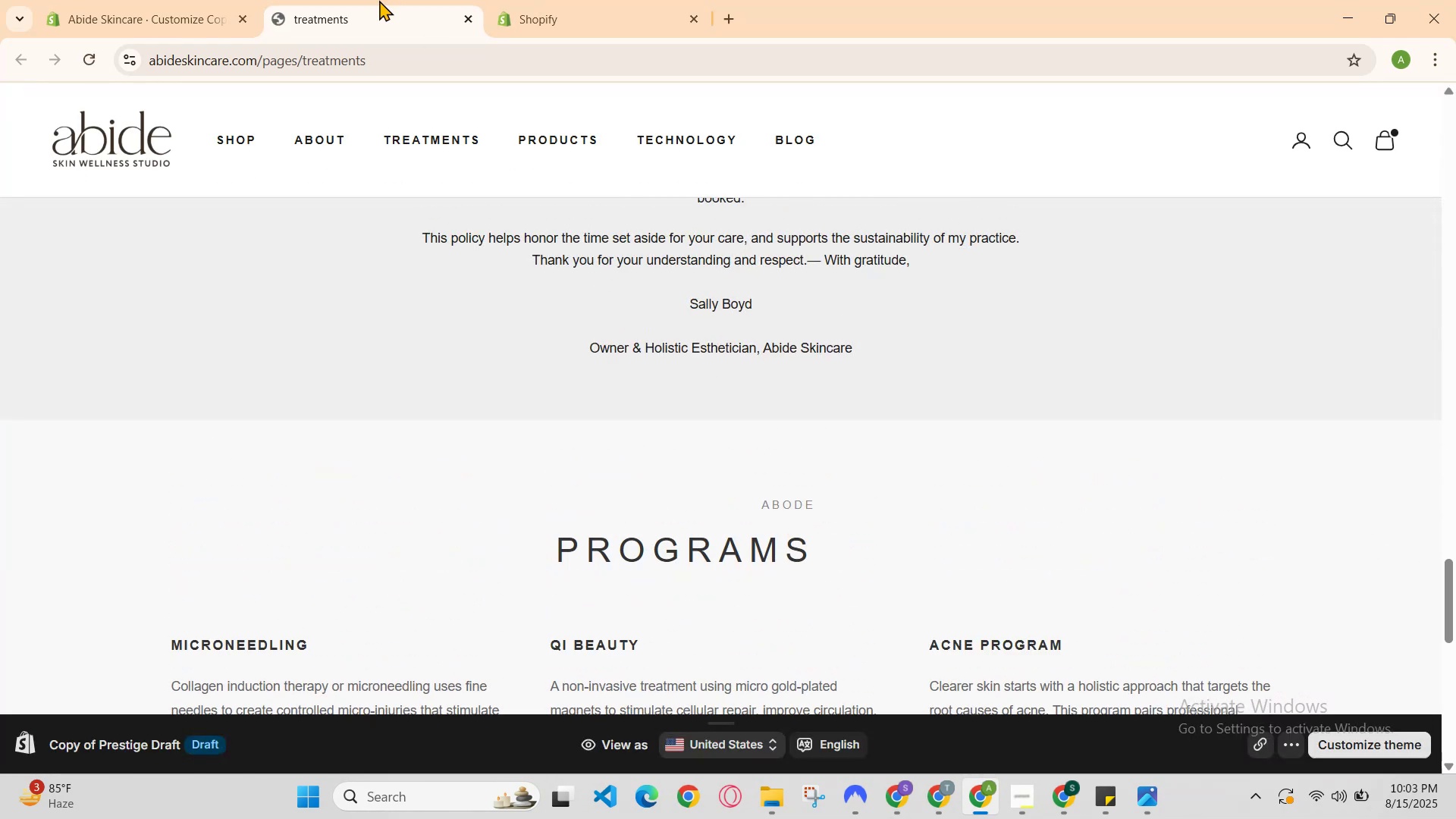 
left_click([640, 0])
 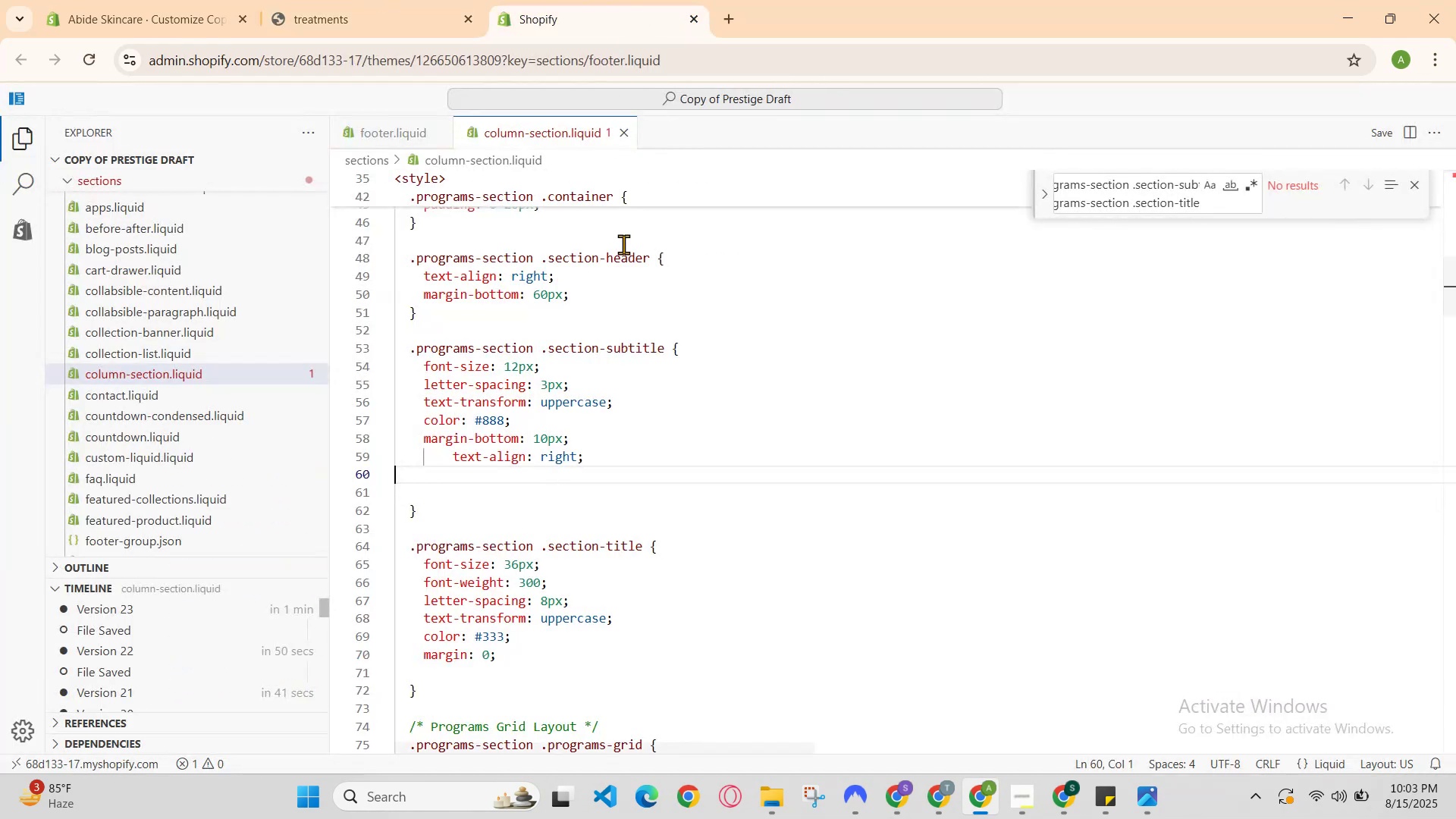 
scroll: coordinate [627, 348], scroll_direction: up, amount: 2.0
 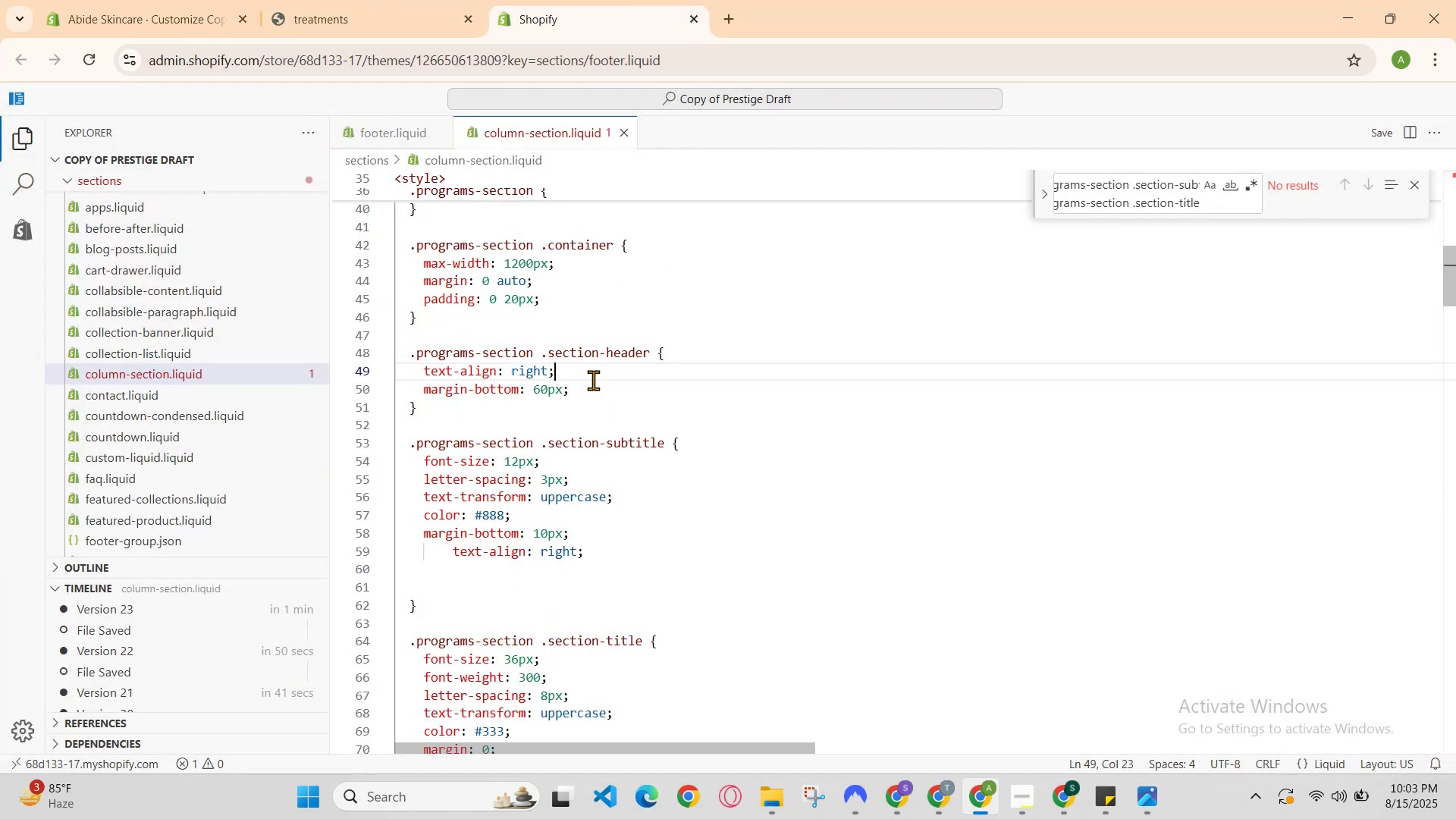 
scroll: coordinate [624, 582], scroll_direction: down, amount: 1.0
 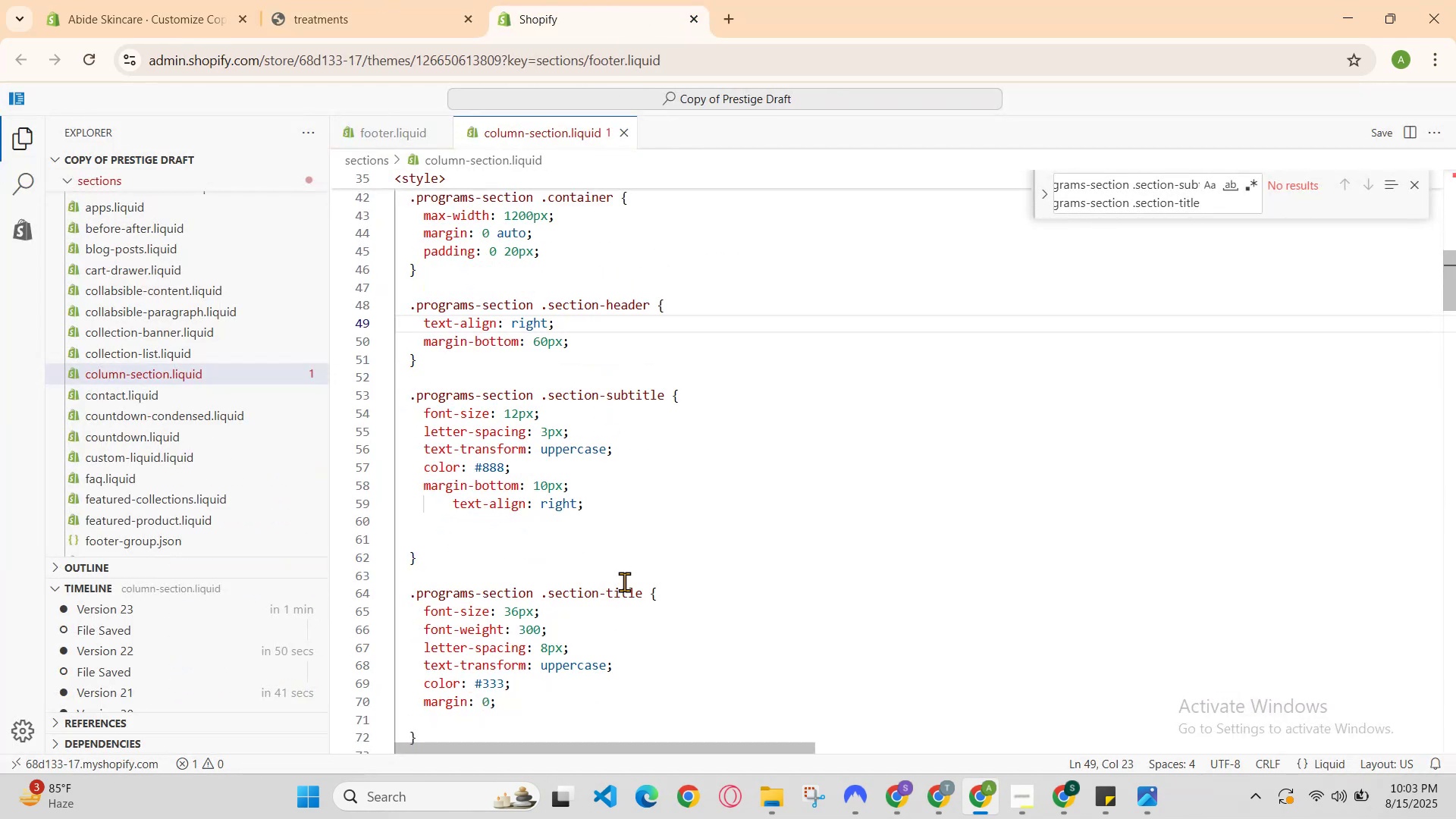 
scroll: coordinate [624, 579], scroll_direction: up, amount: 1.0
 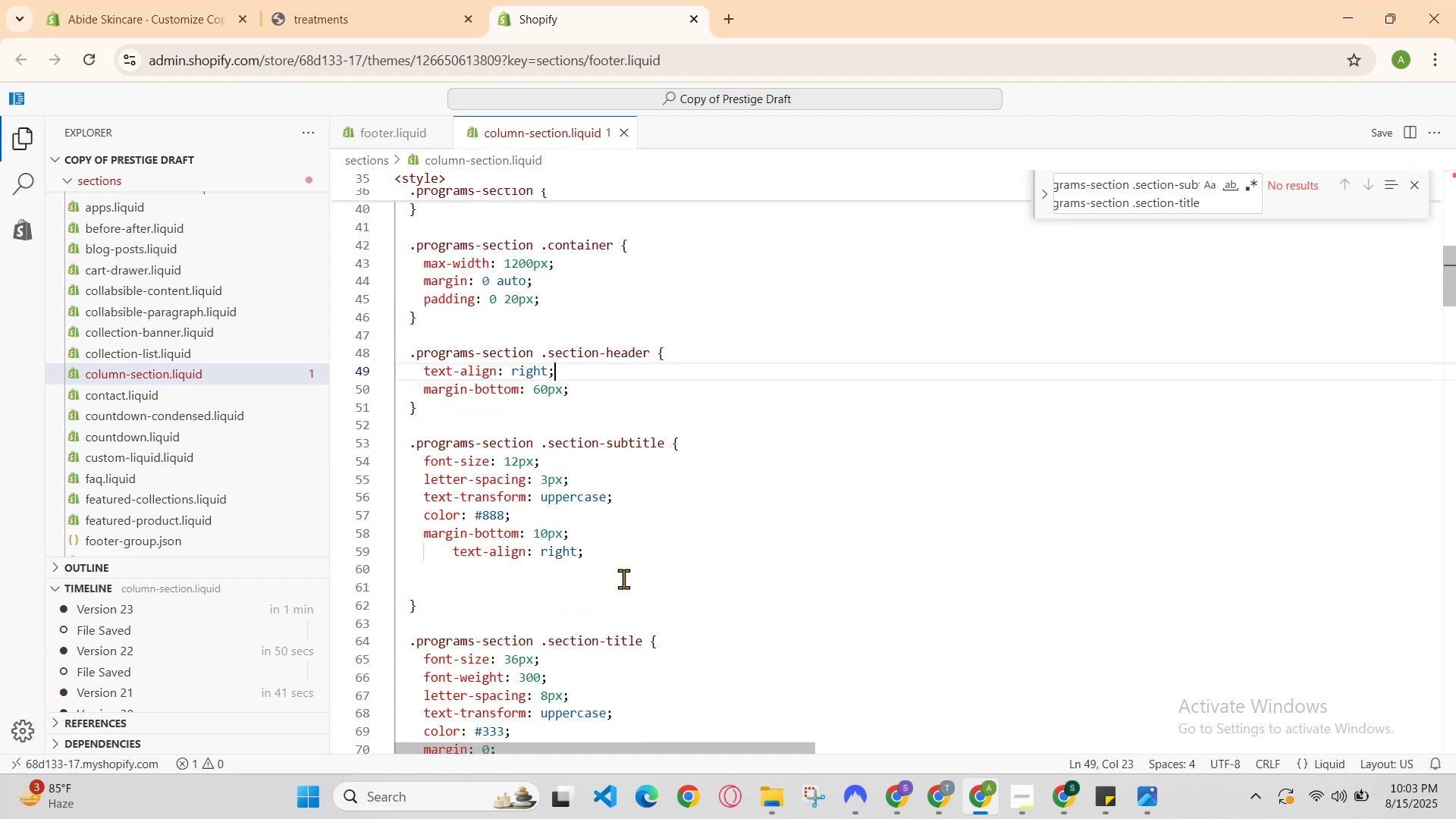 
scroll: coordinate [623, 579], scroll_direction: down, amount: 1.0
 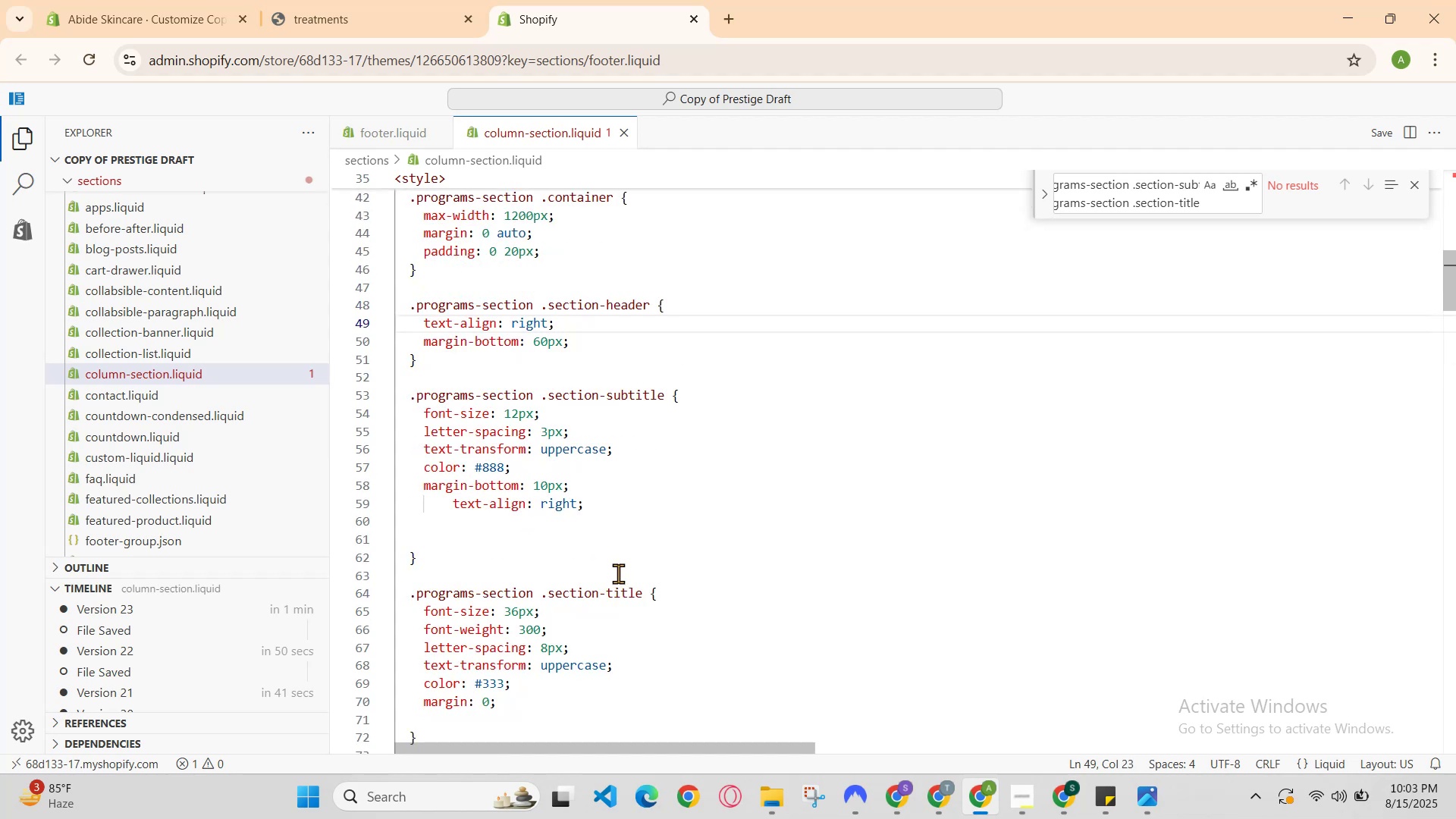 
scroll: coordinate [613, 563], scroll_direction: up, amount: 2.0
 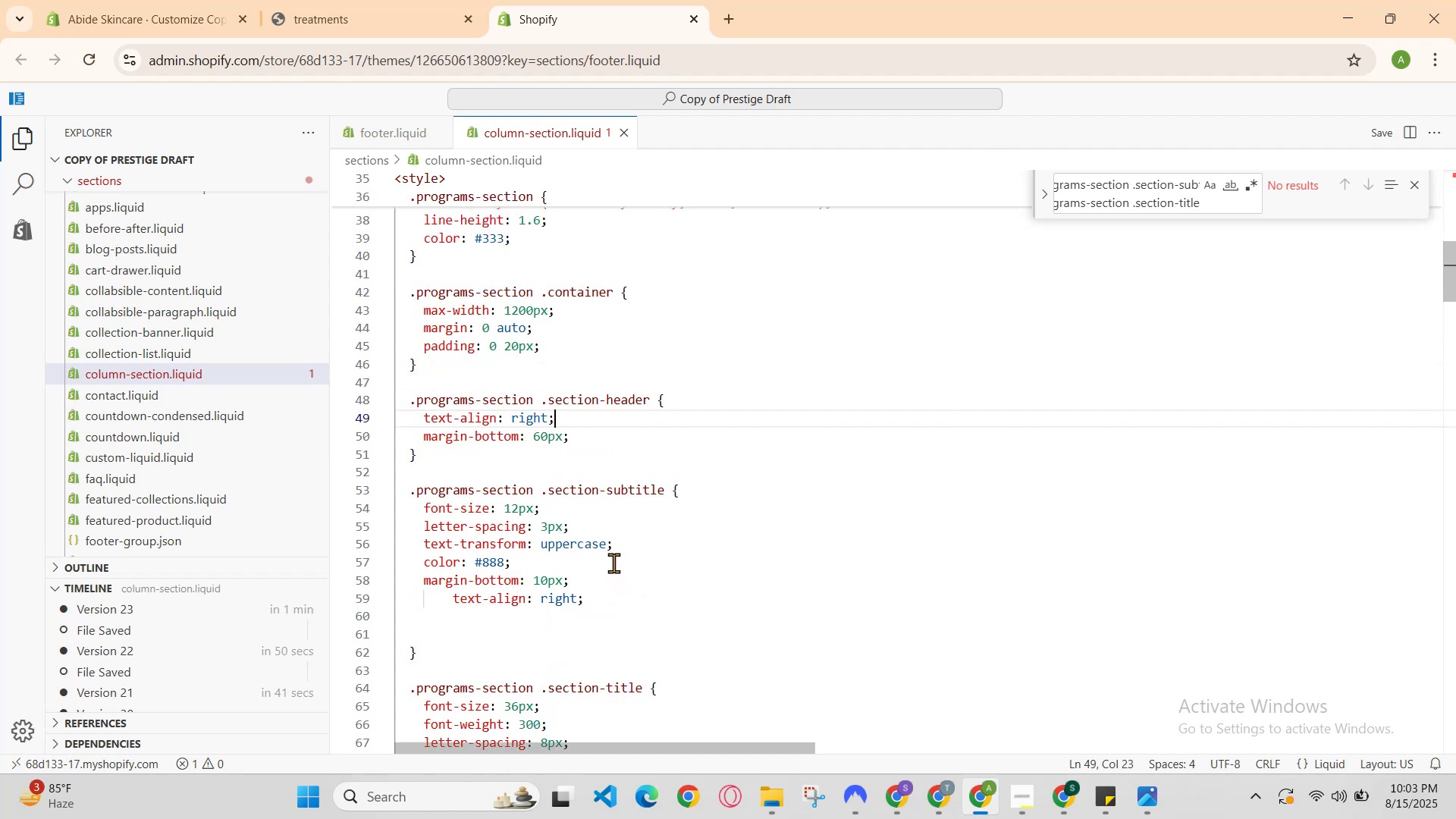 
hold_key(key=ControlLeft, duration=0.42)
 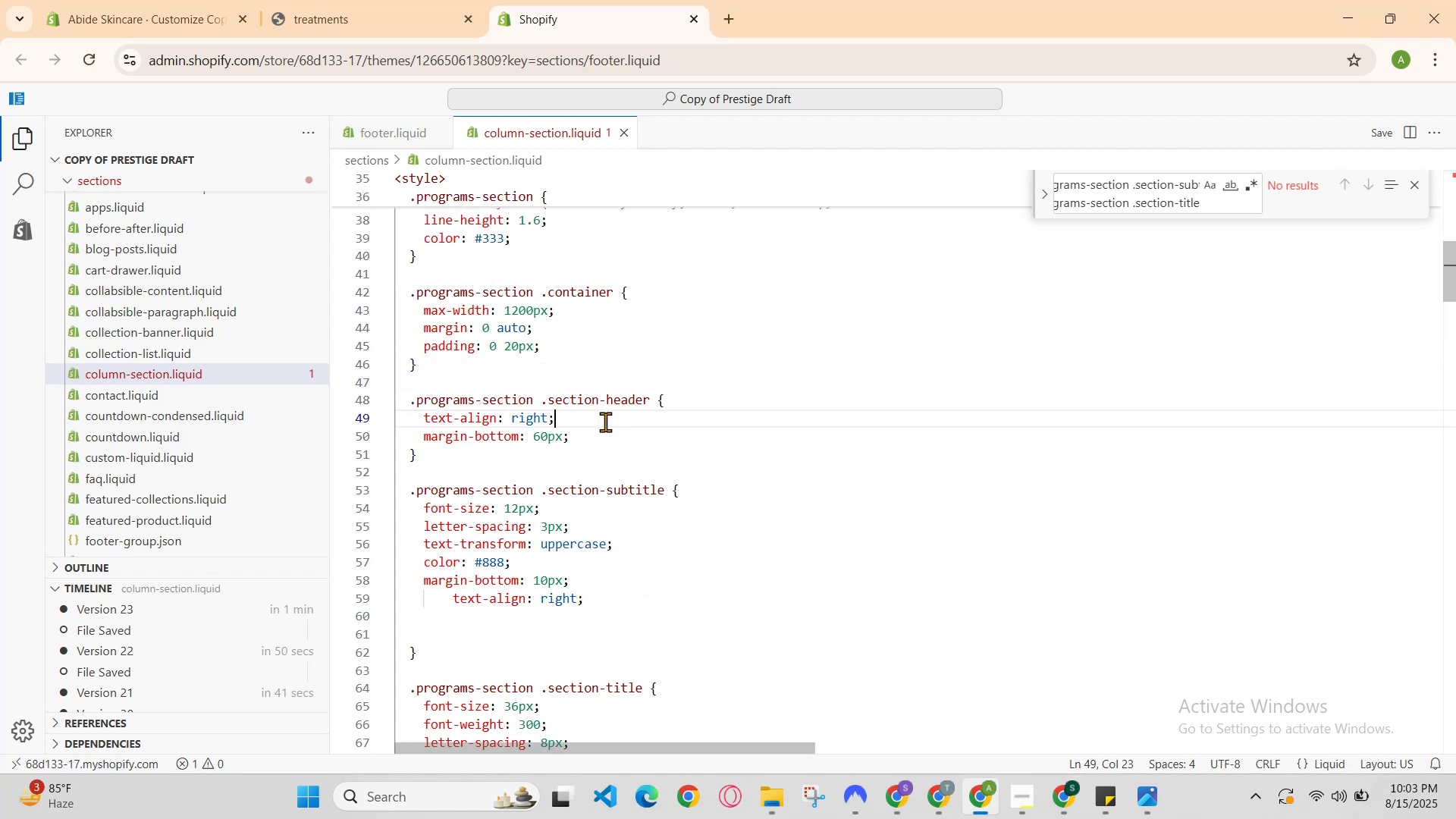 
left_click_drag(start_coordinate=[605, 420], to_coordinate=[410, 416])
 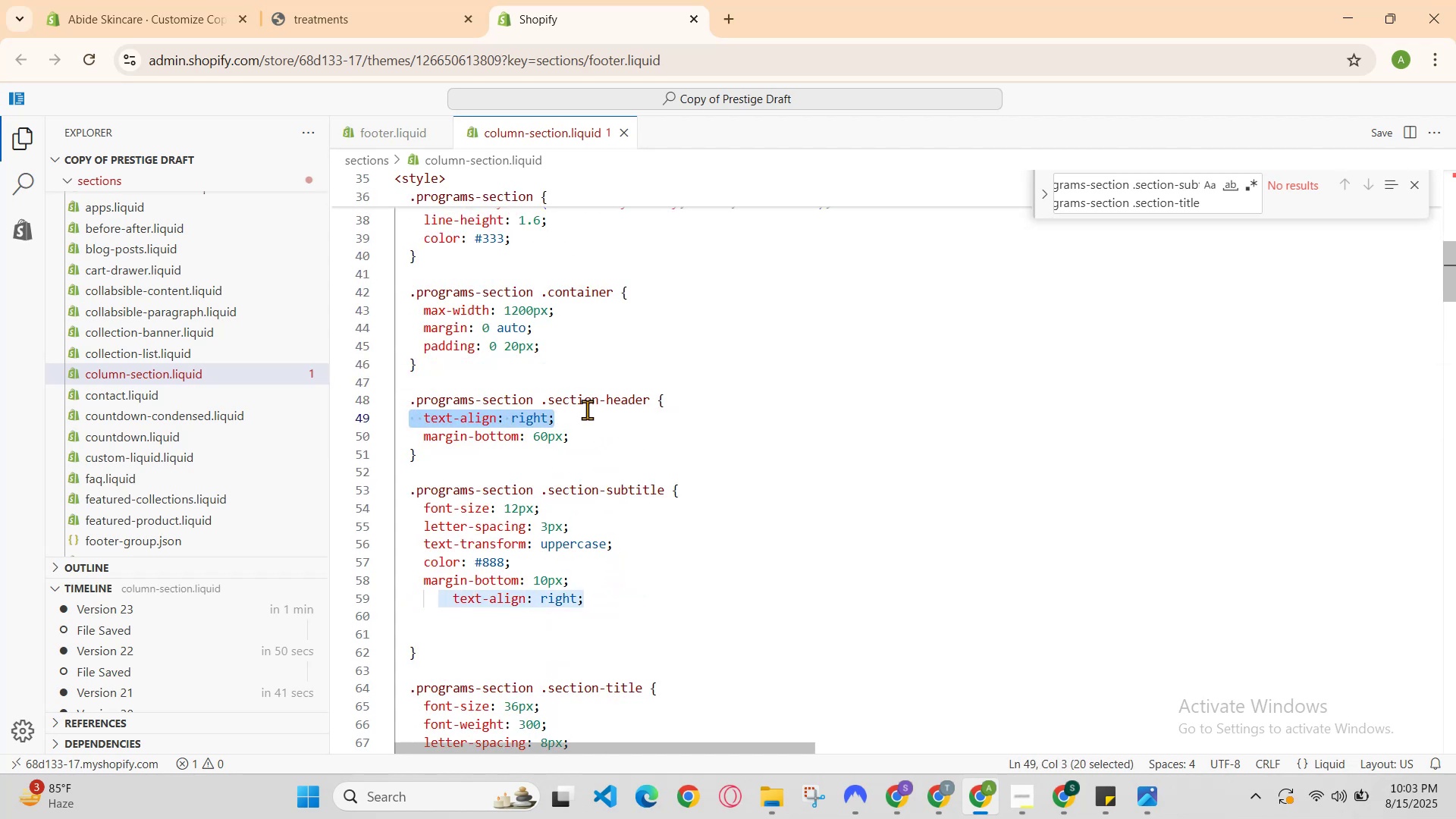 
left_click([585, 429])
 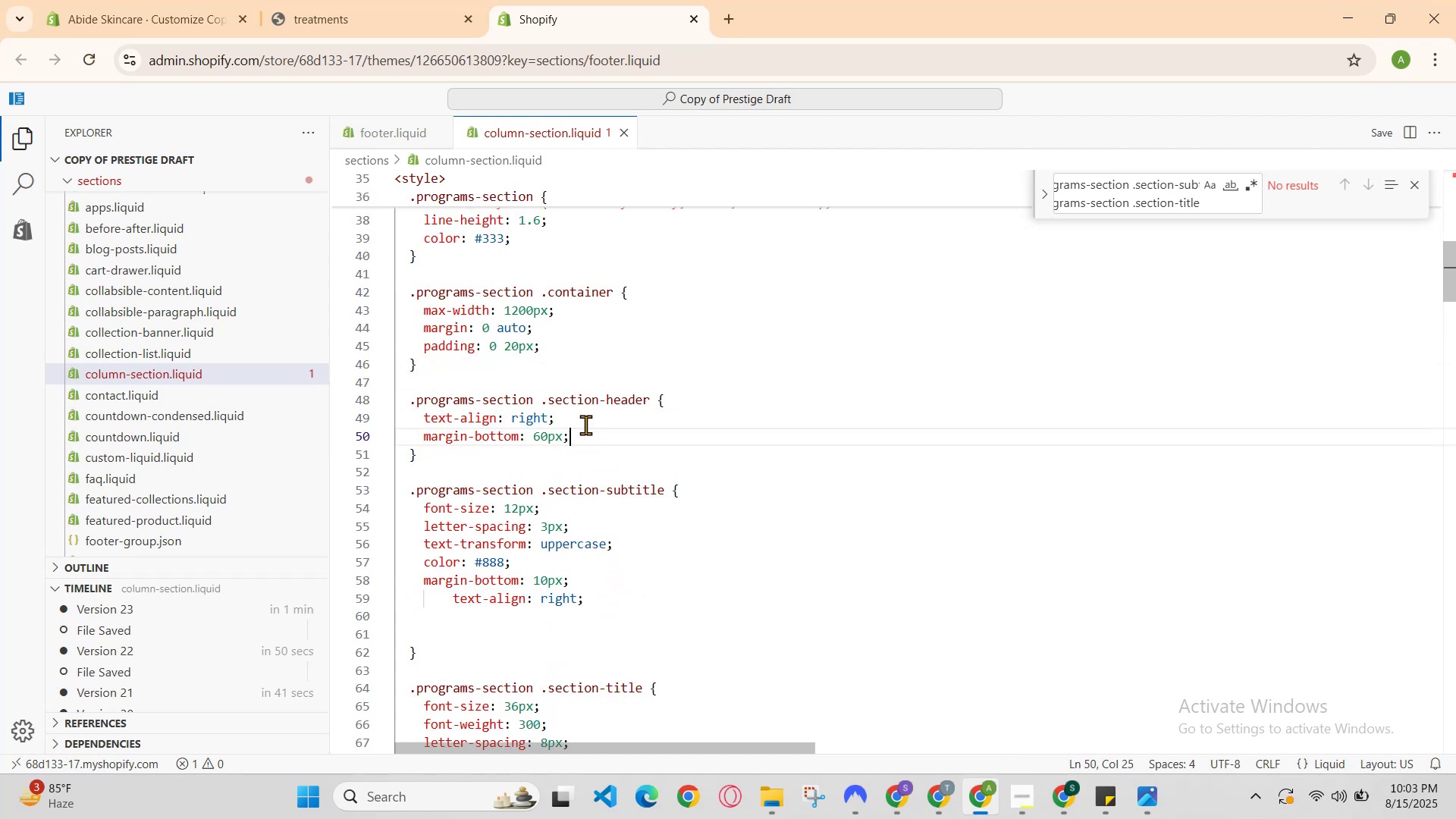 
left_click([587, 422])
 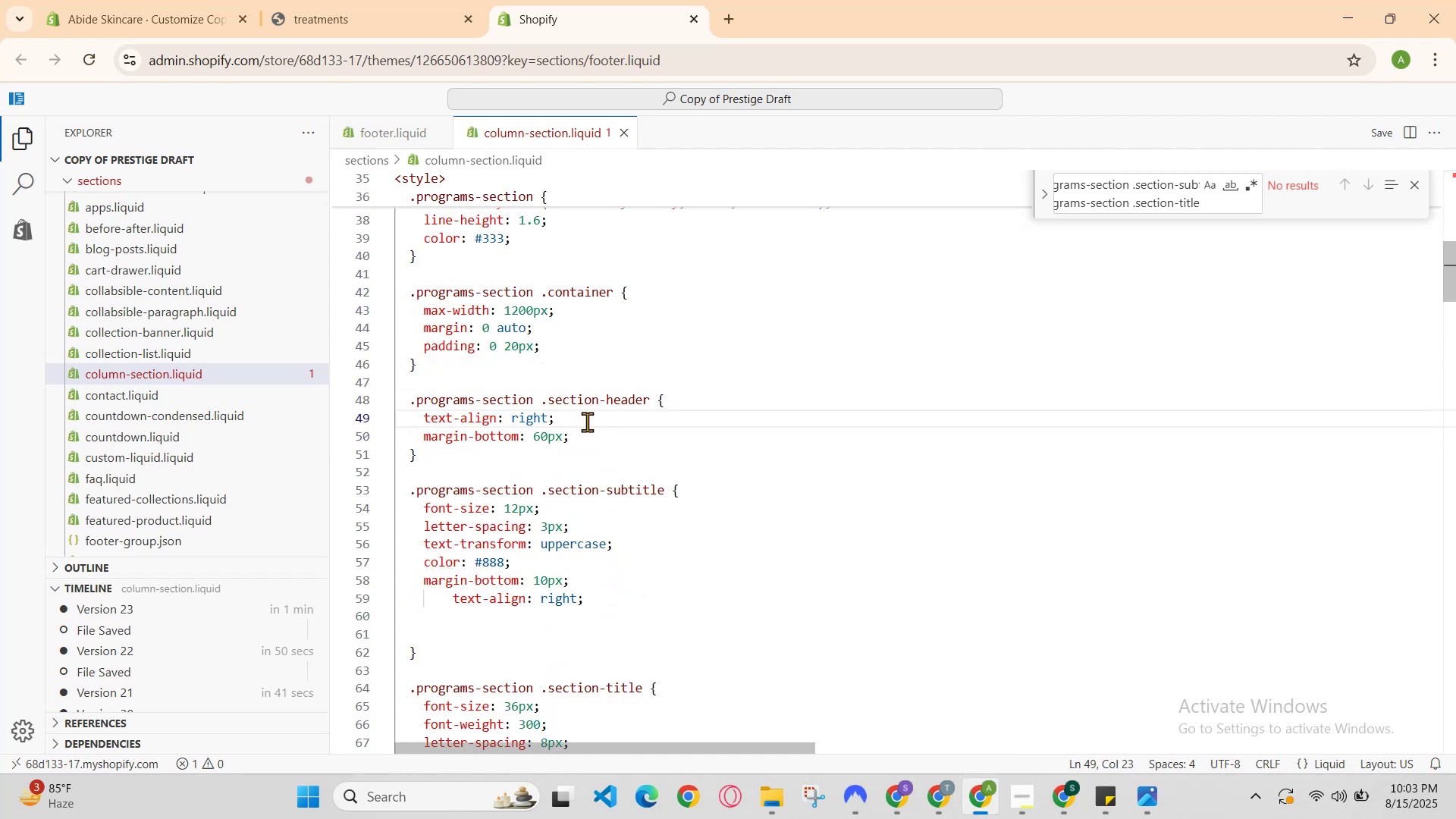 
key(Control+ControlRight)
 